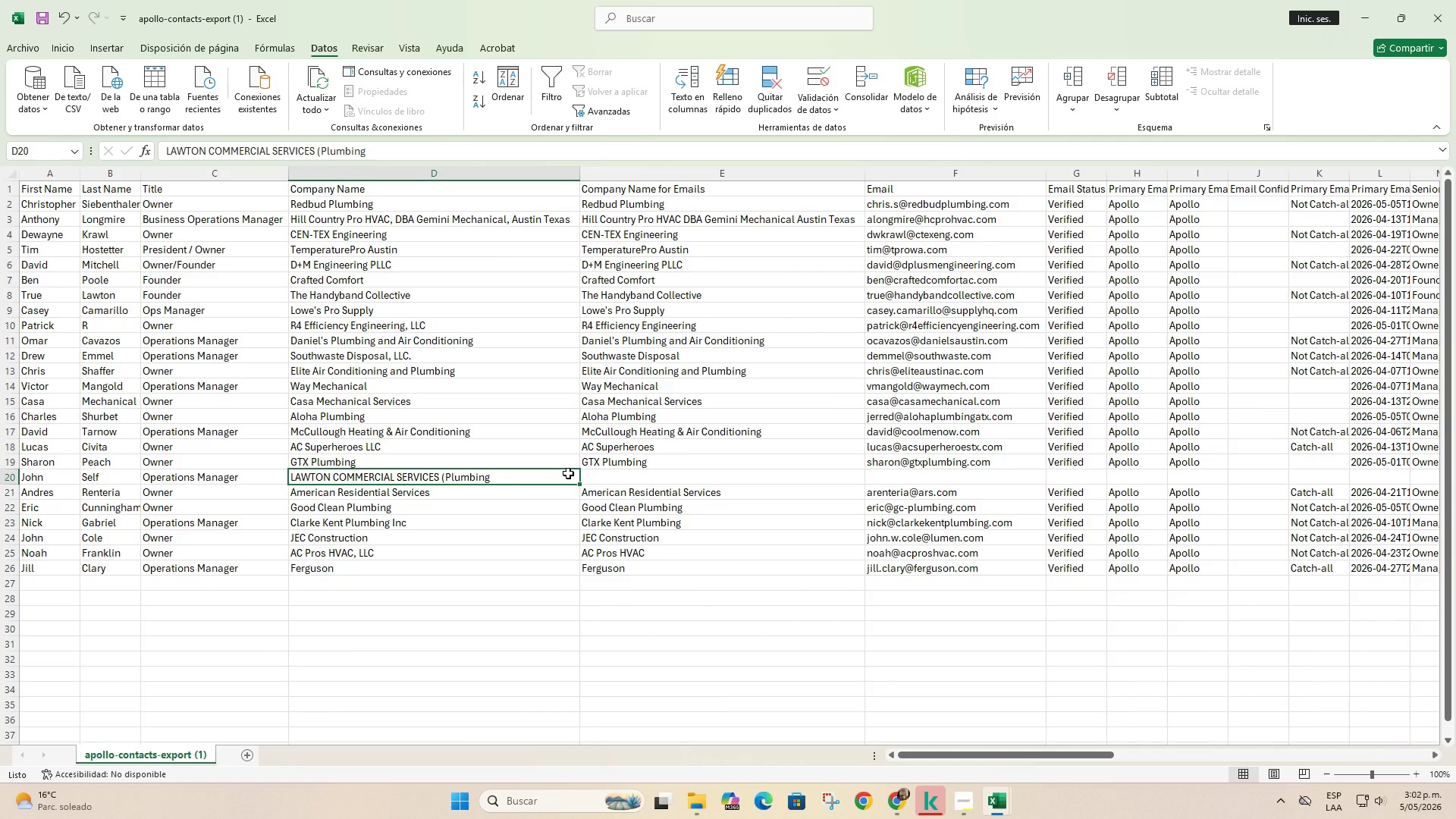 
left_click([657, 477])
 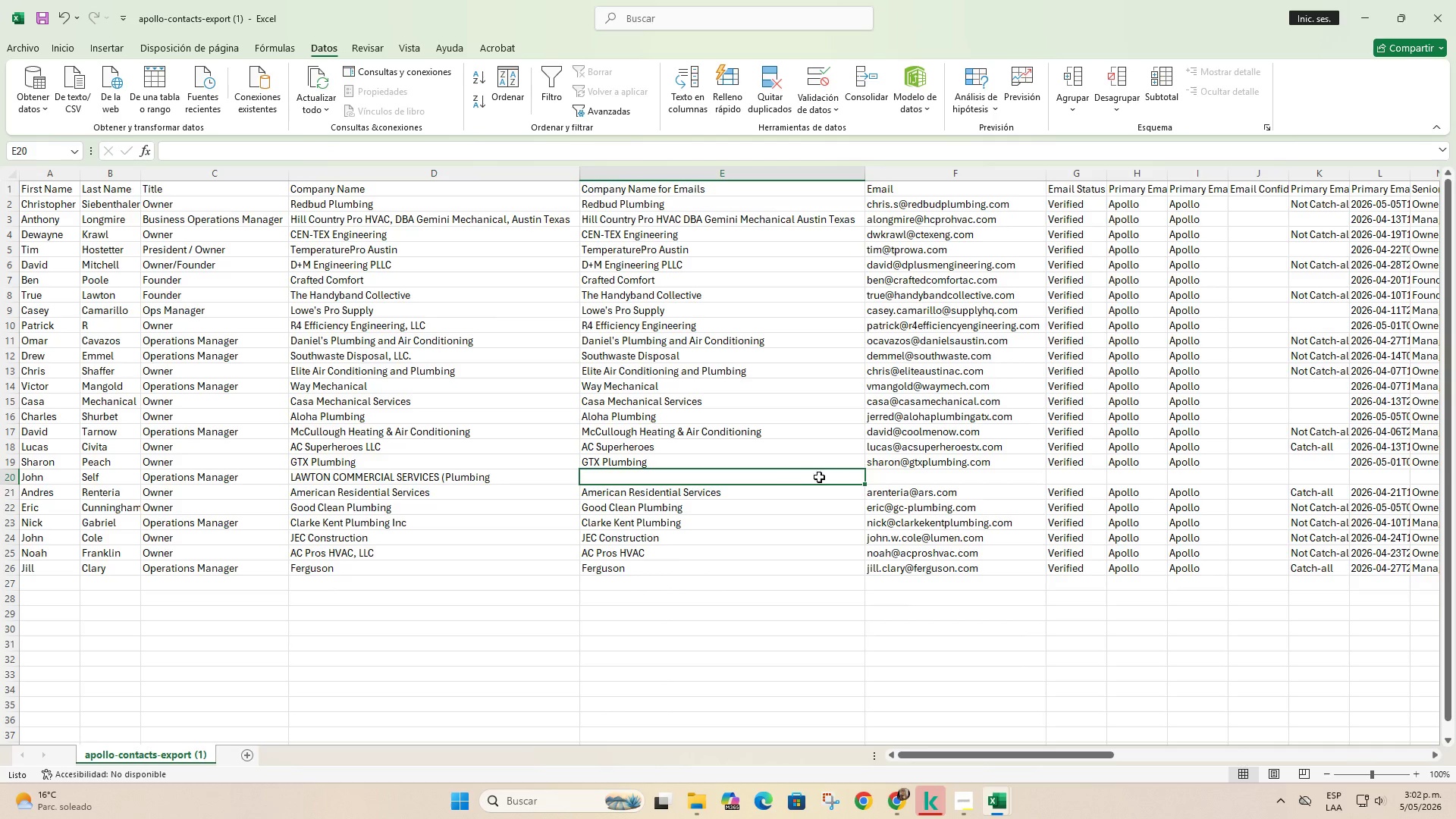 
left_click([904, 480])
 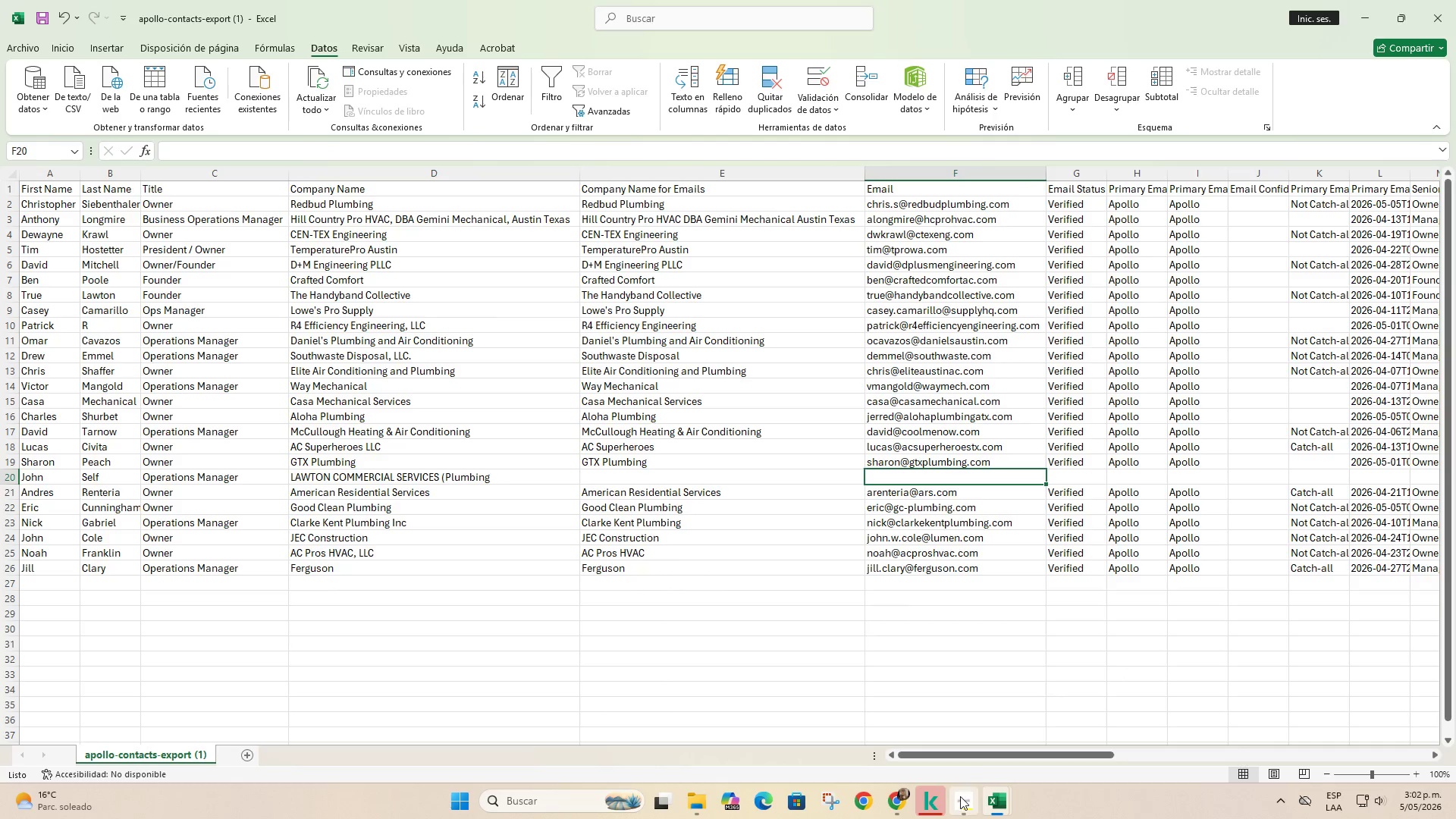 
wait(7.16)
 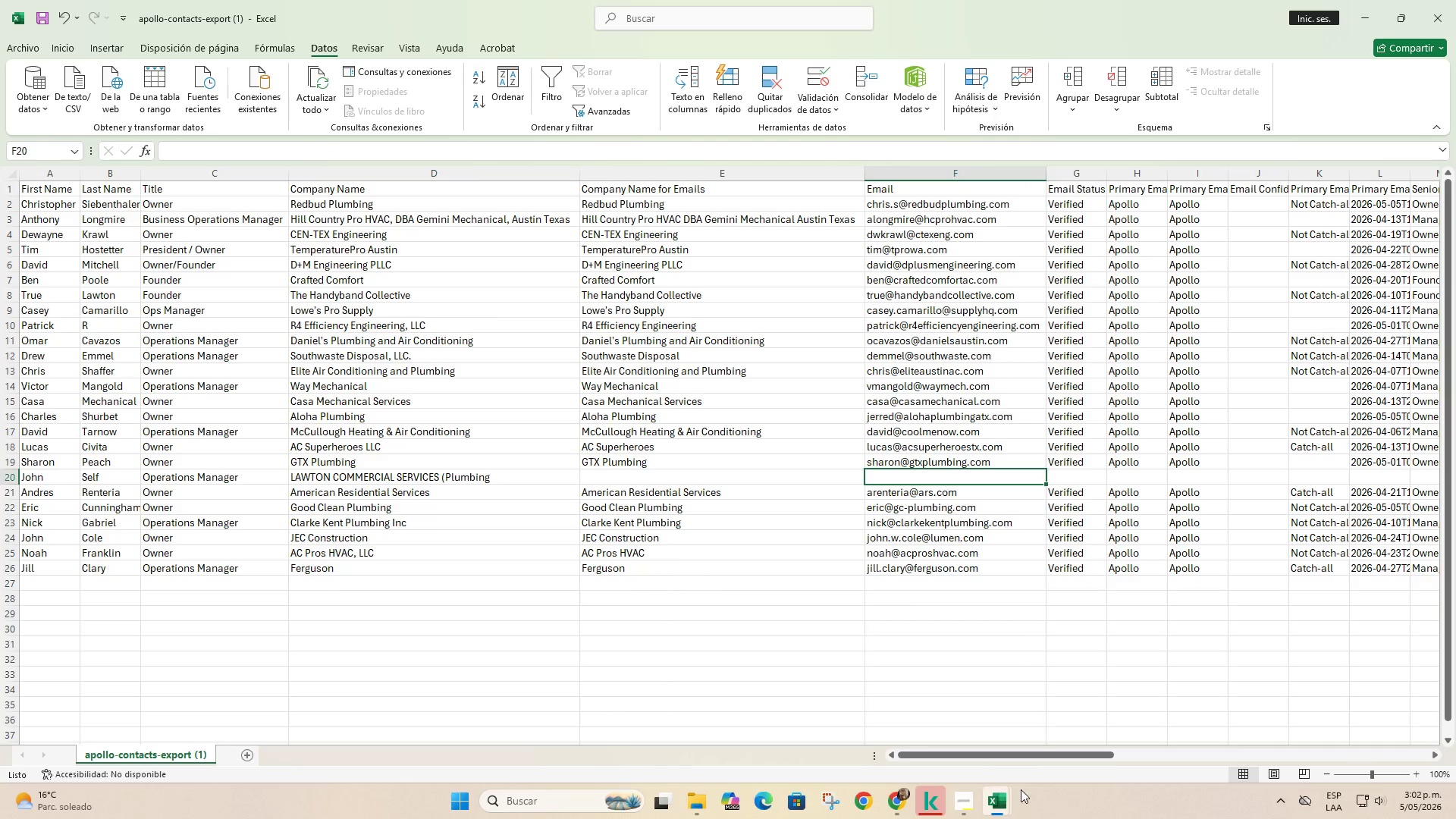 
left_click([900, 805])
 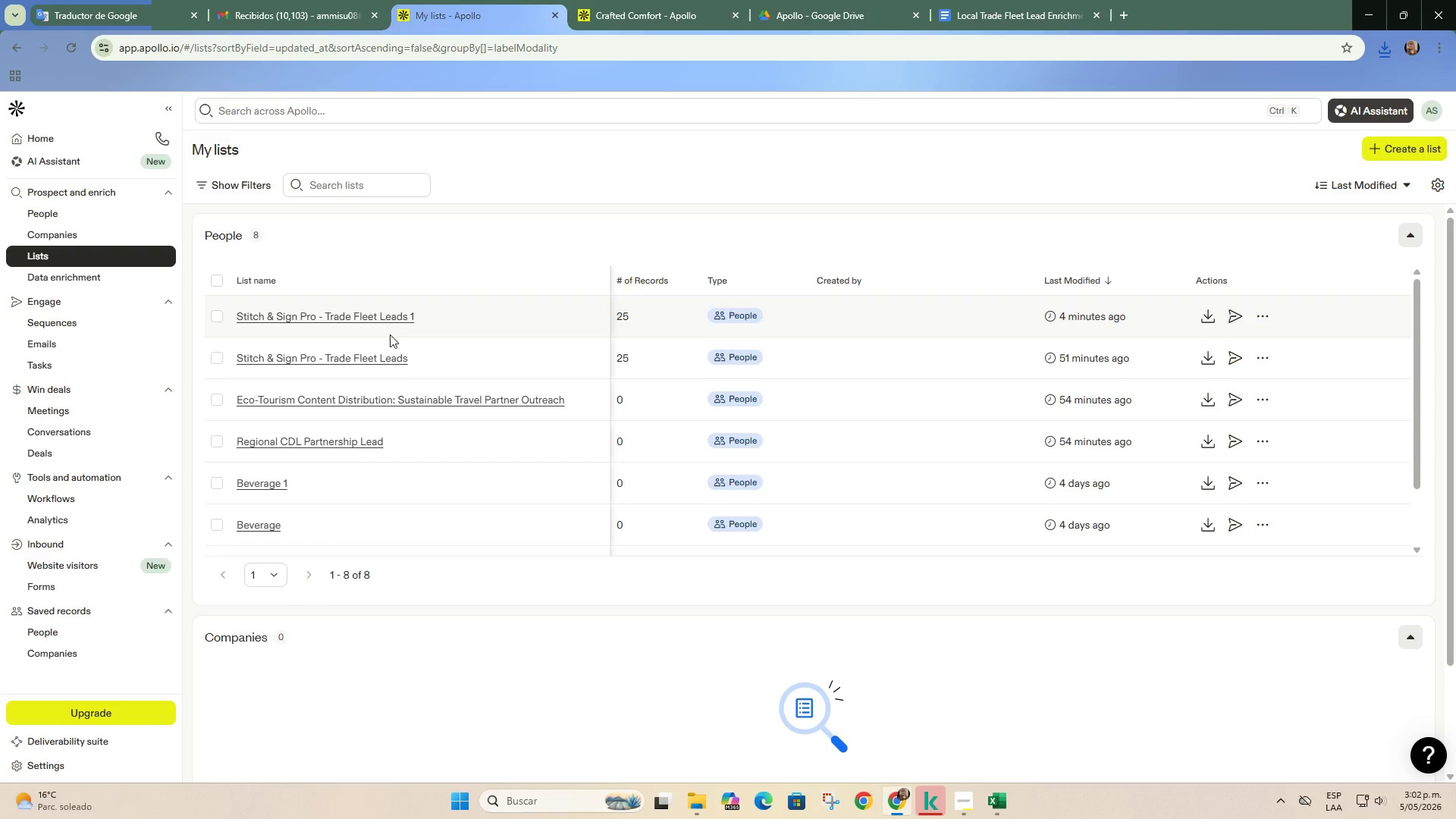 
wait(6.89)
 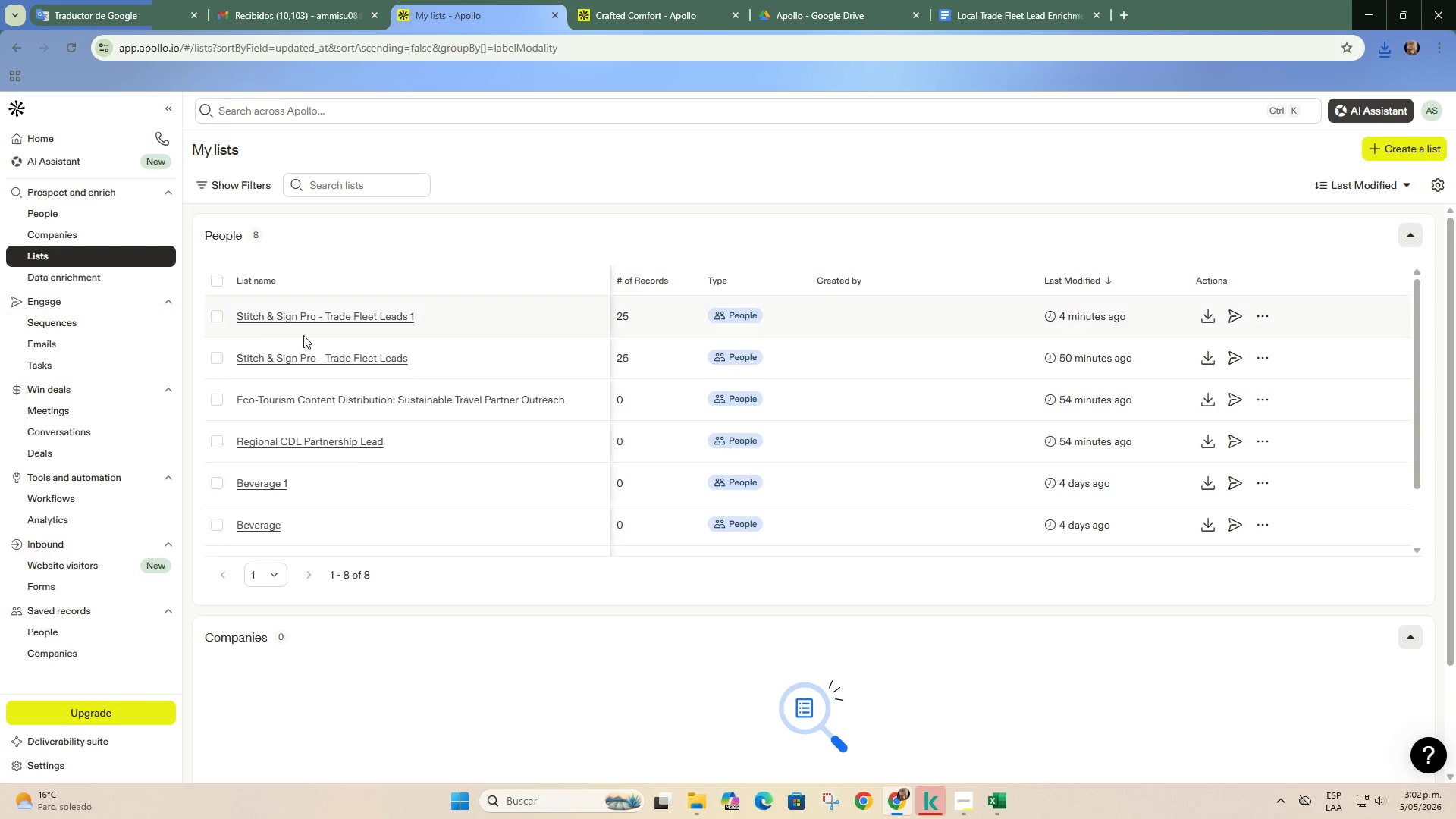 
mouse_move([136, 267])
 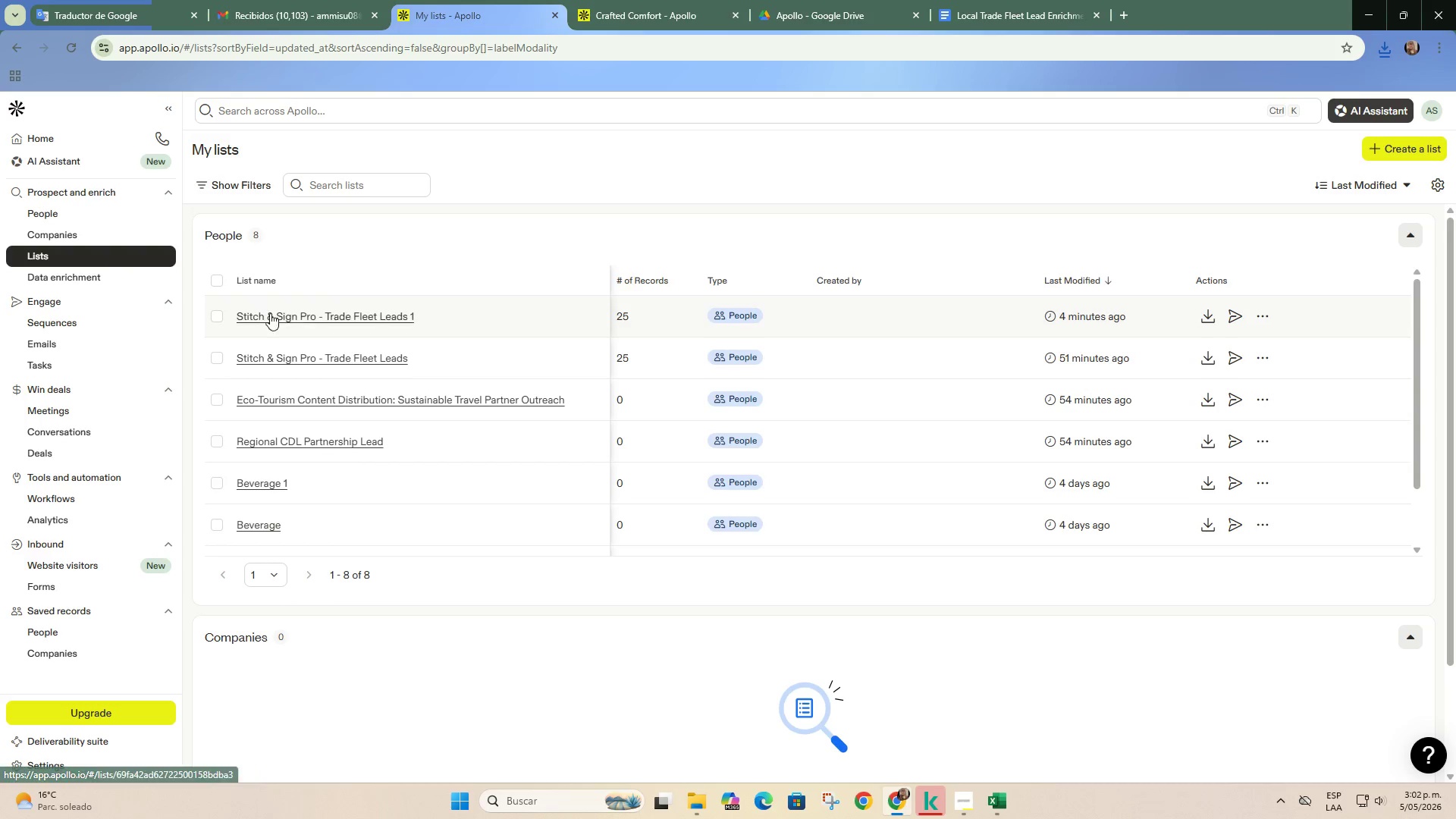 
left_click([273, 316])
 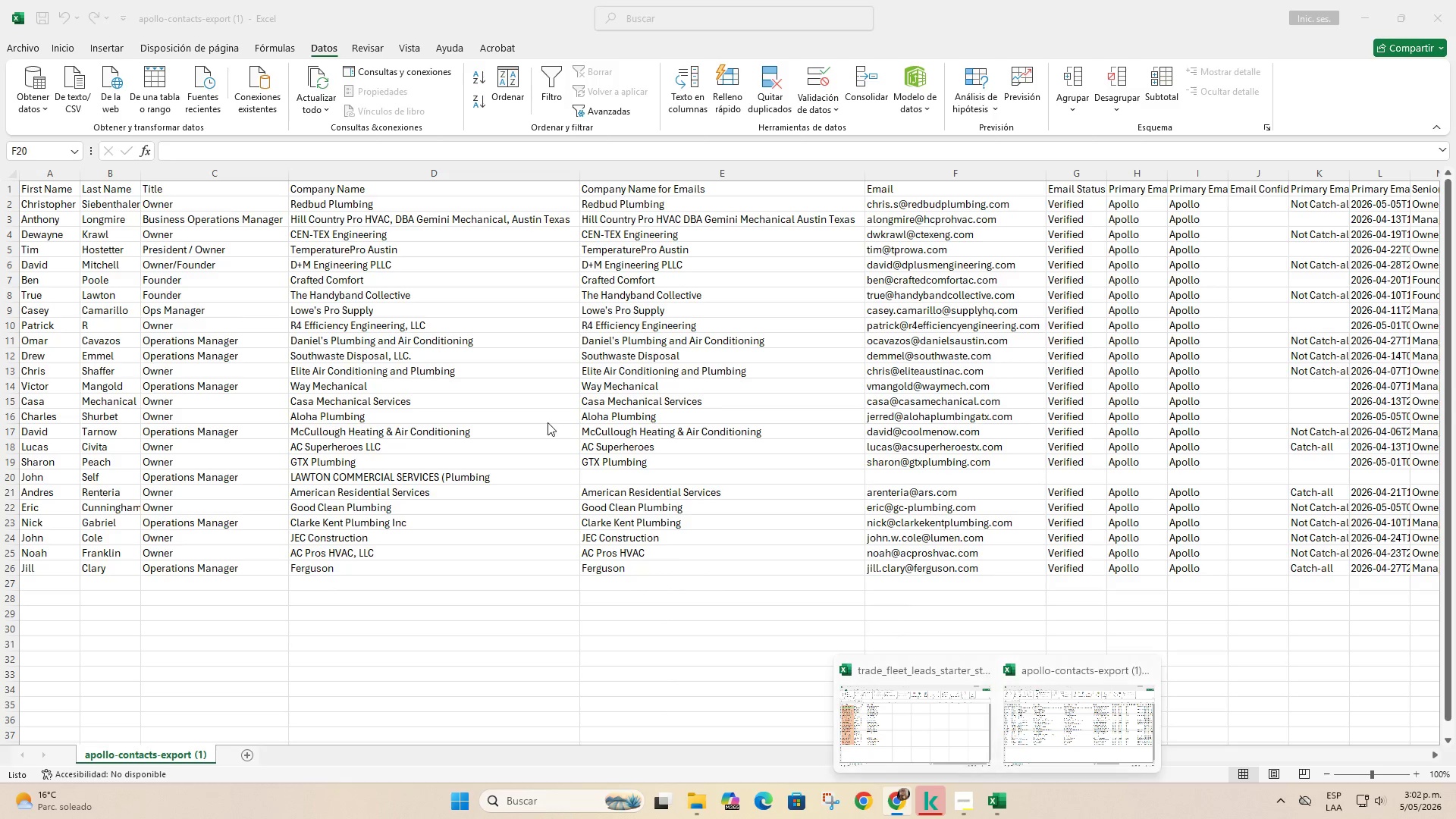 
wait(5.94)
 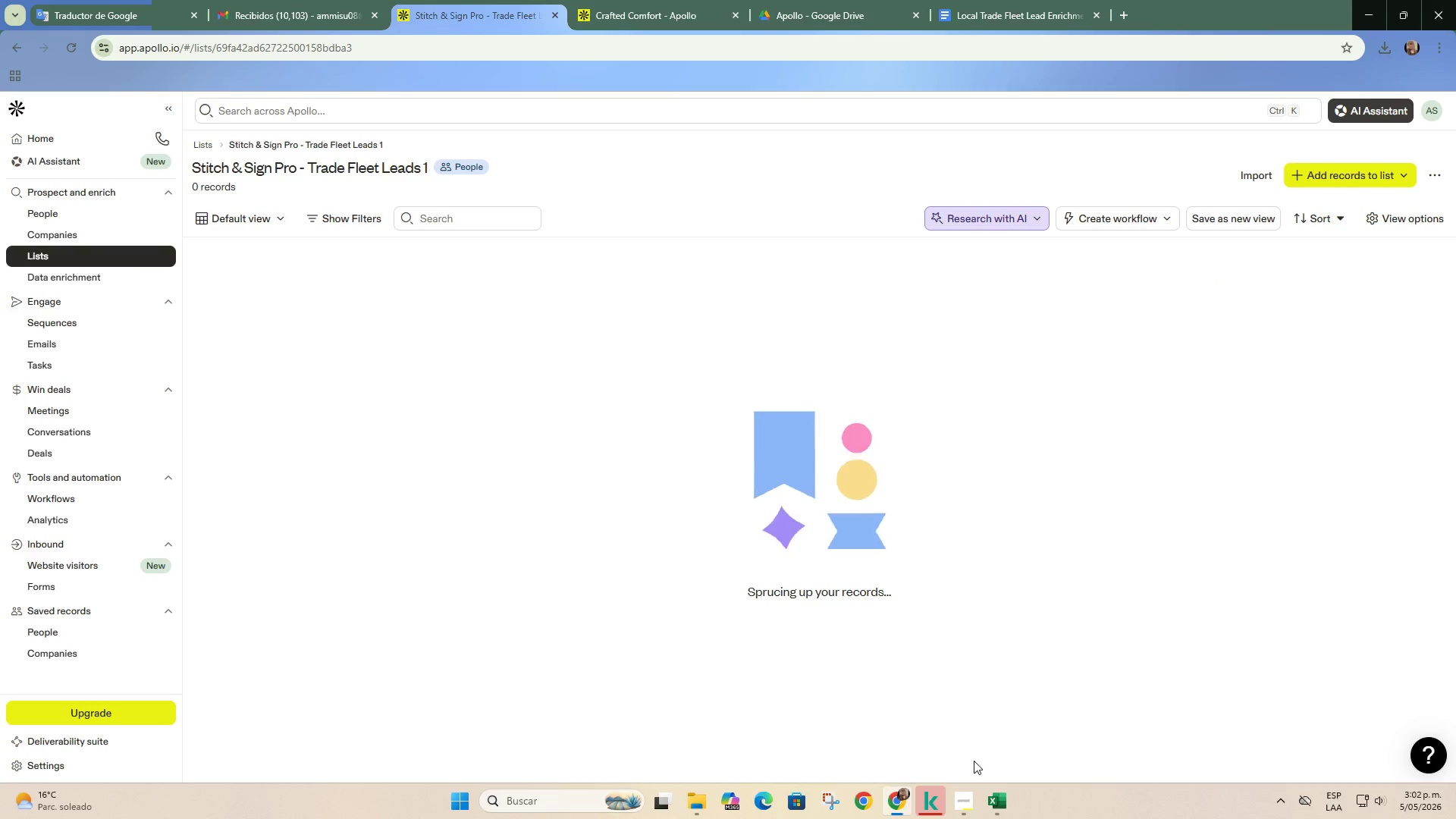 
scroll: coordinate [411, 350], scroll_direction: down, amount: 3.0
 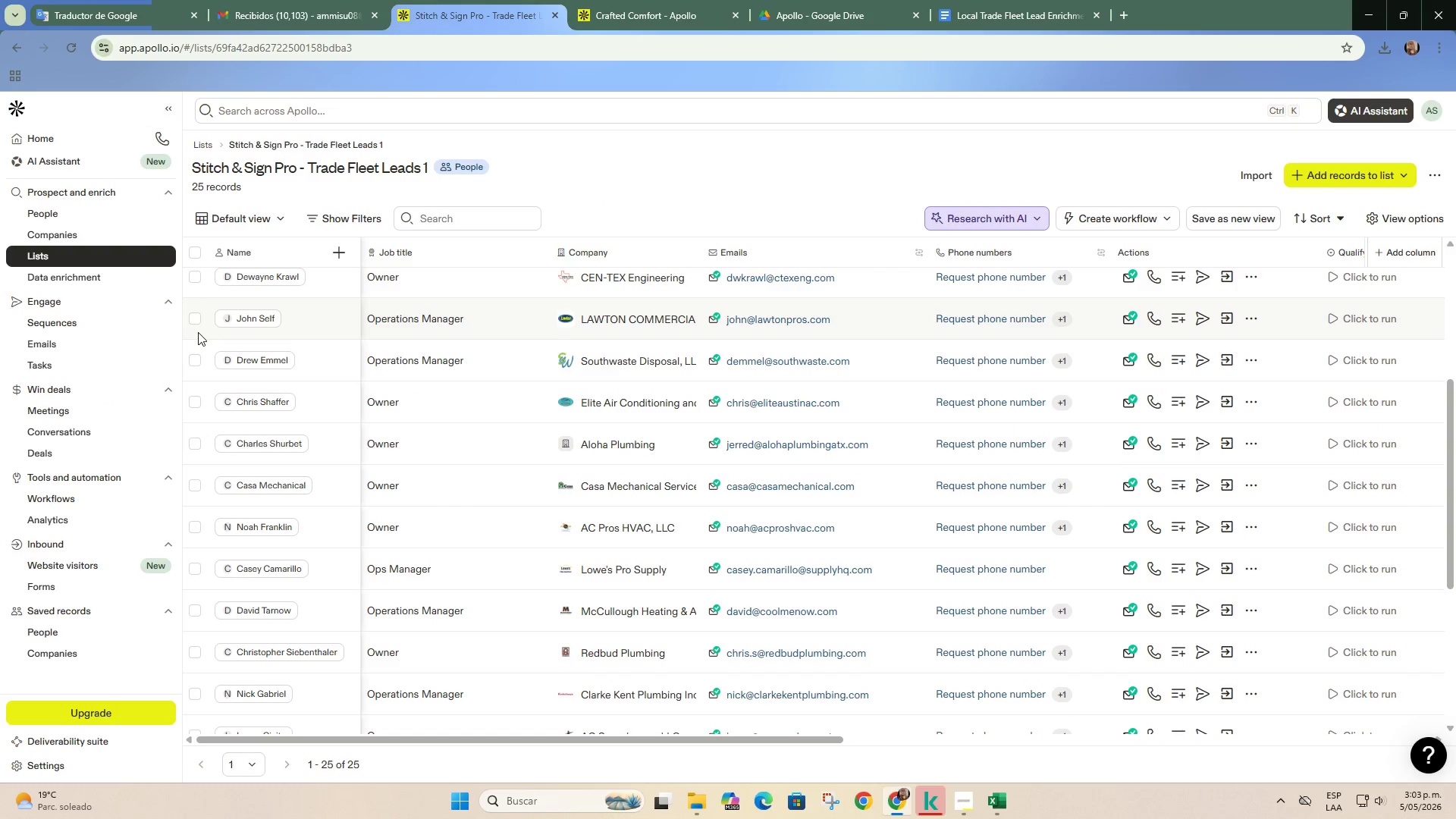 
left_click([198, 322])
 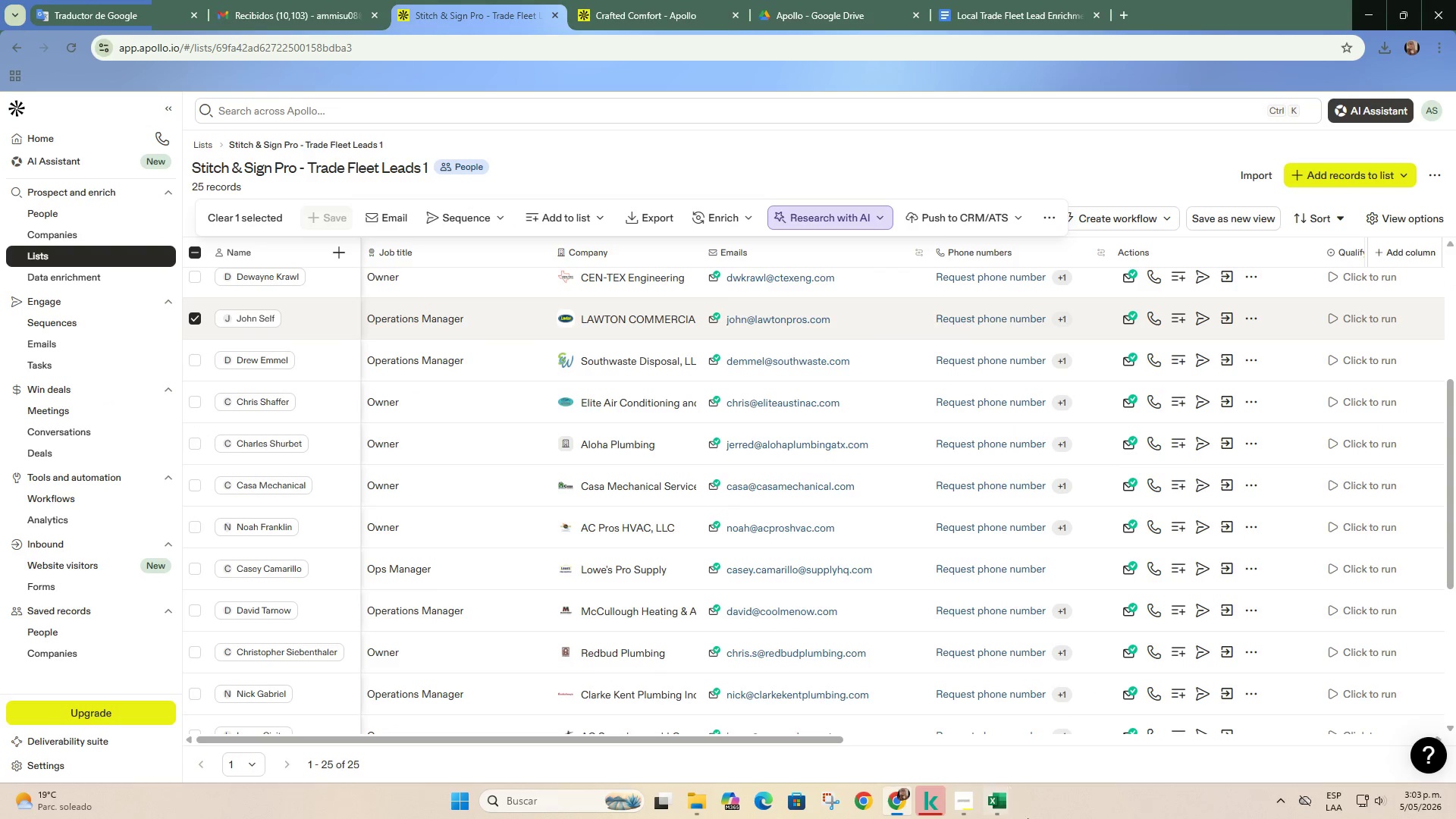 
wait(8.44)
 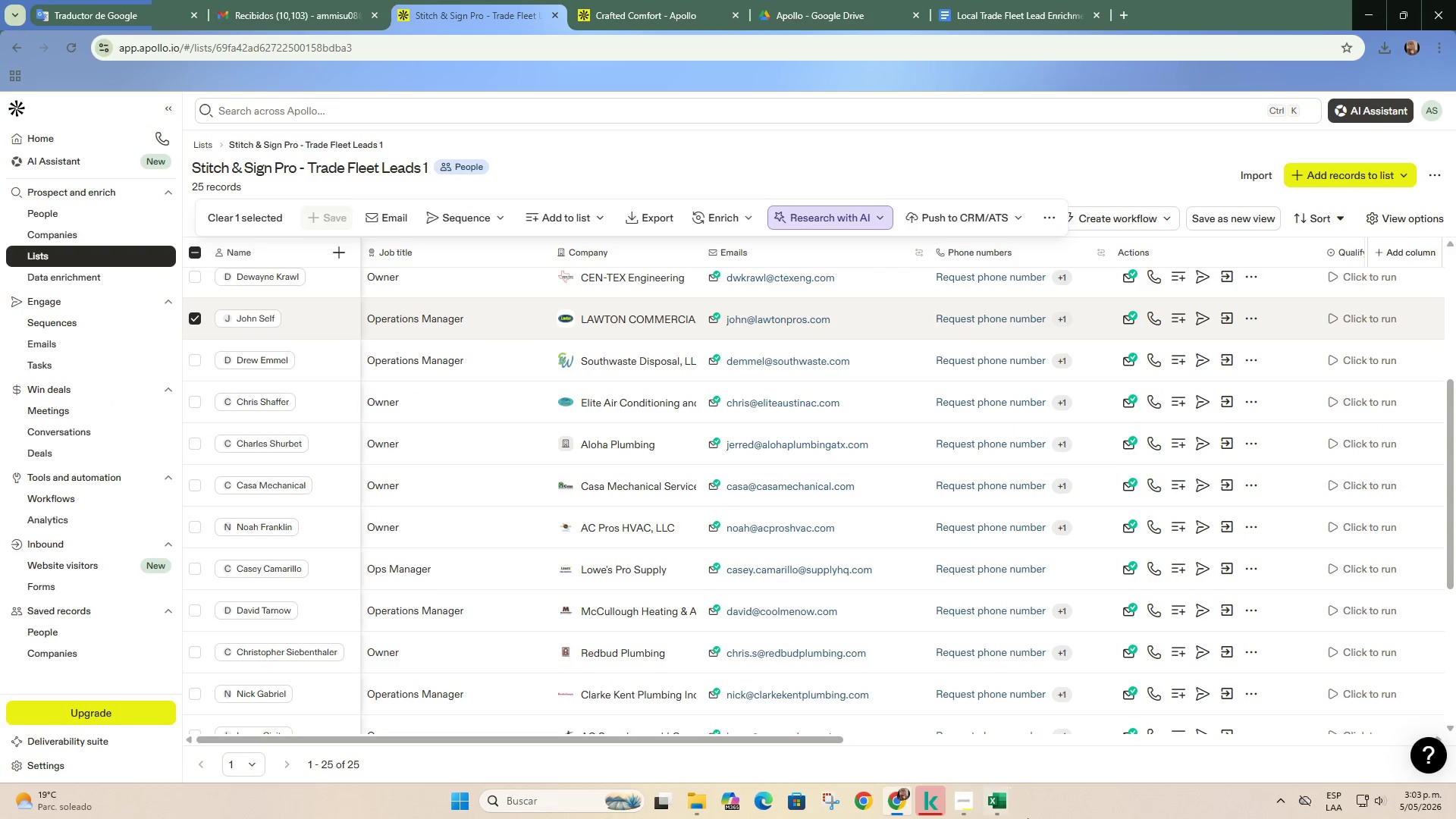 
left_click([1037, 216])
 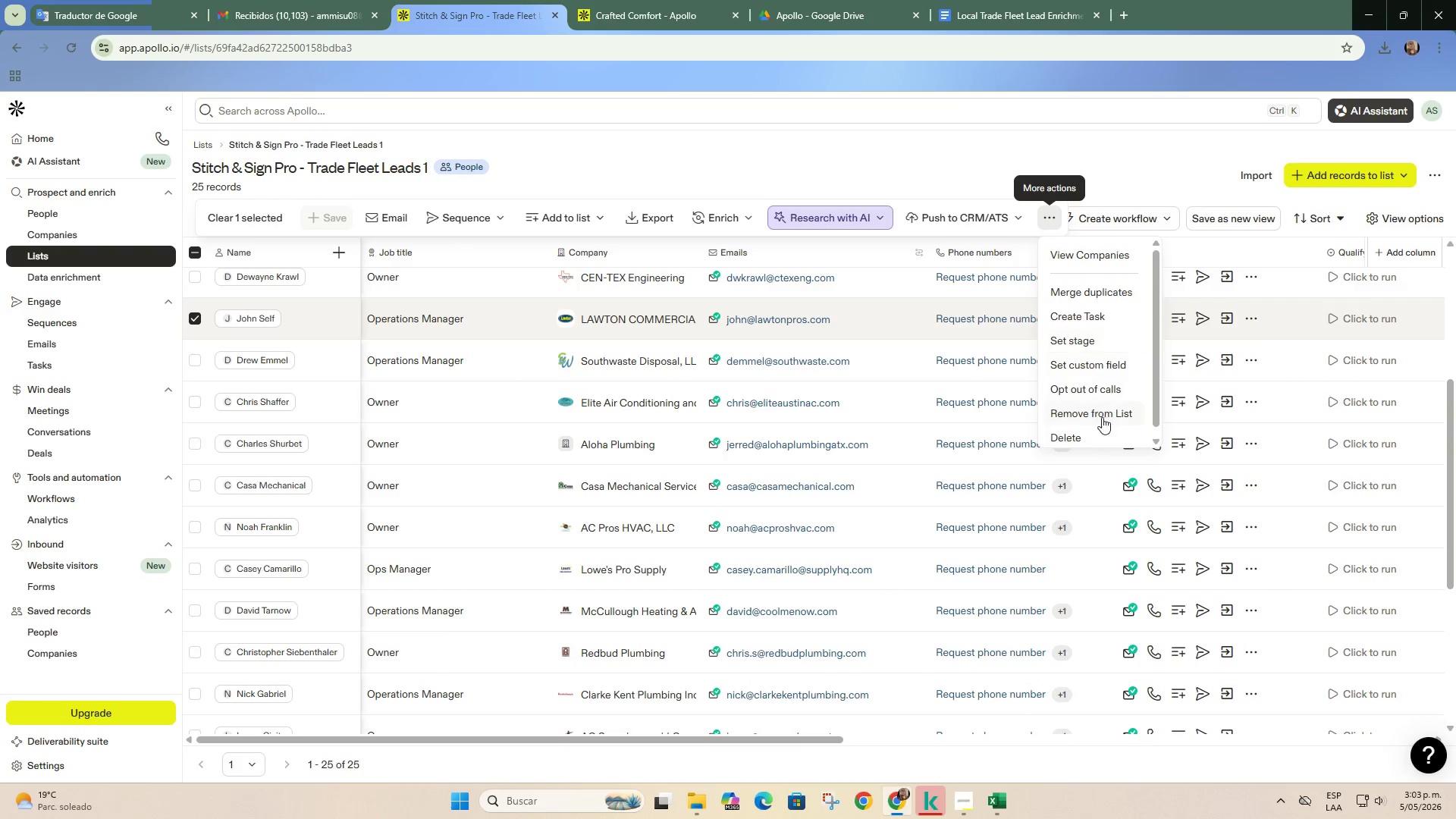 
left_click([1103, 442])
 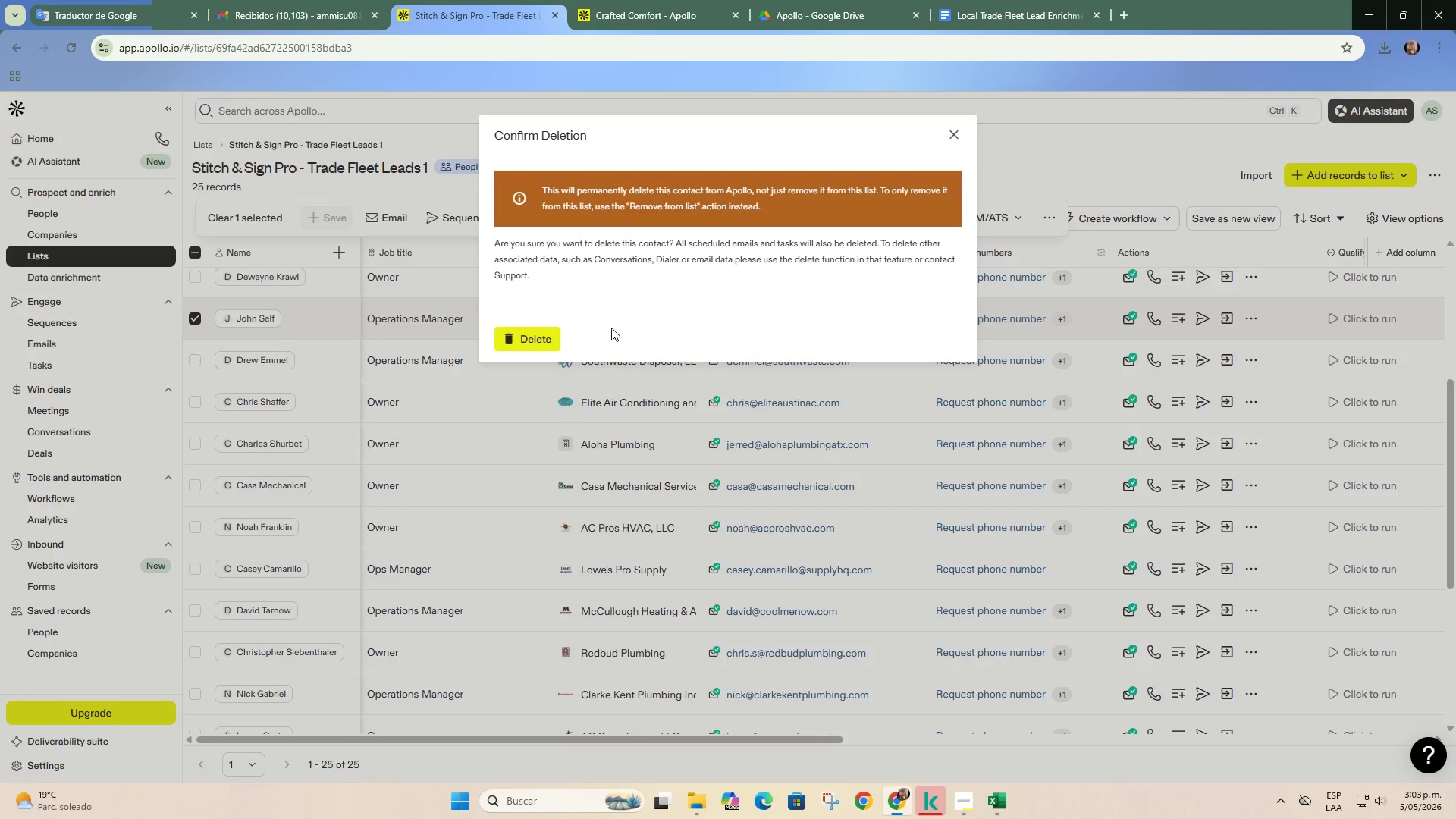 
left_click([524, 344])
 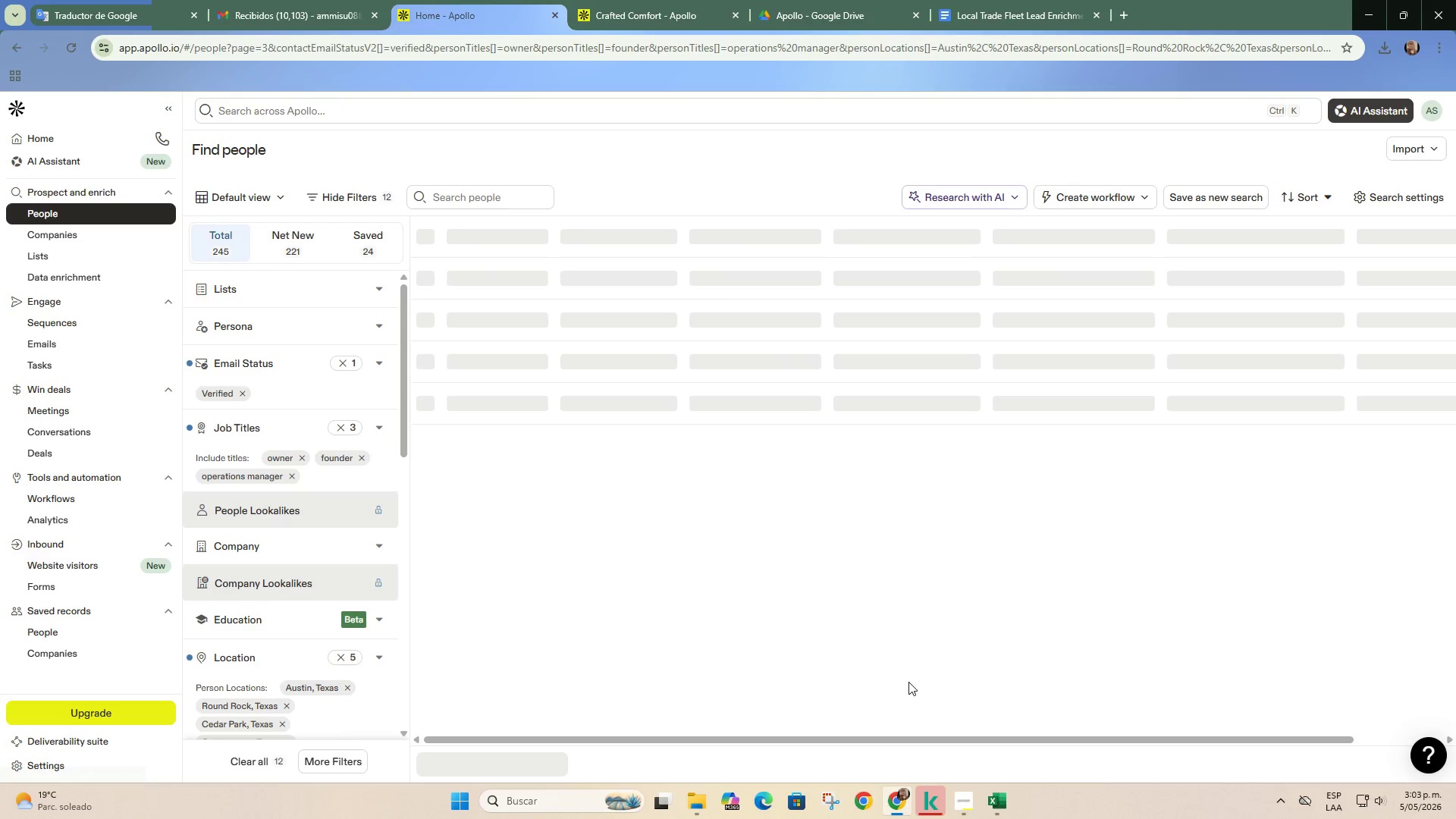 
wait(6.94)
 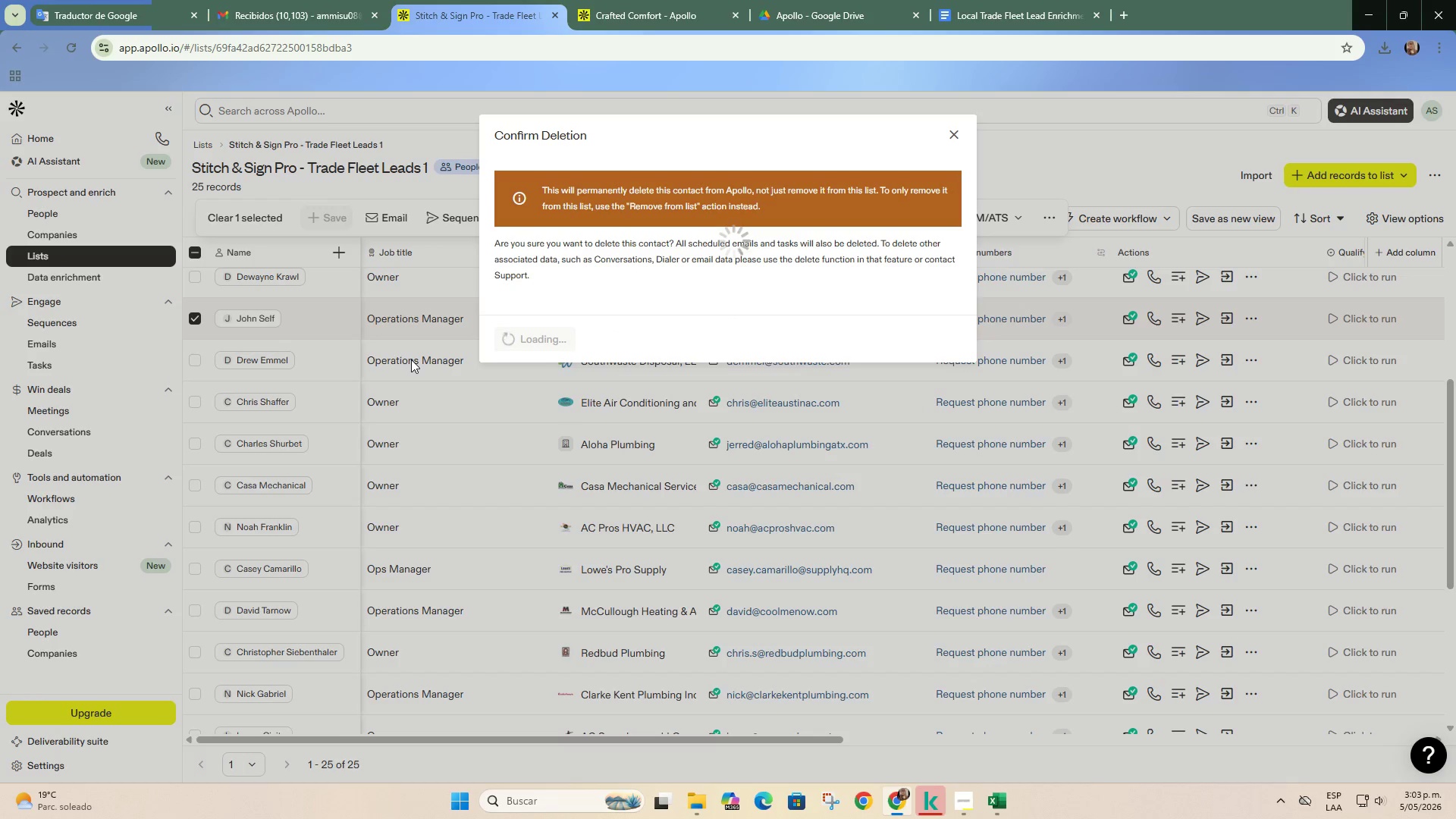 
scroll: coordinate [612, 583], scroll_direction: down, amount: 16.0
 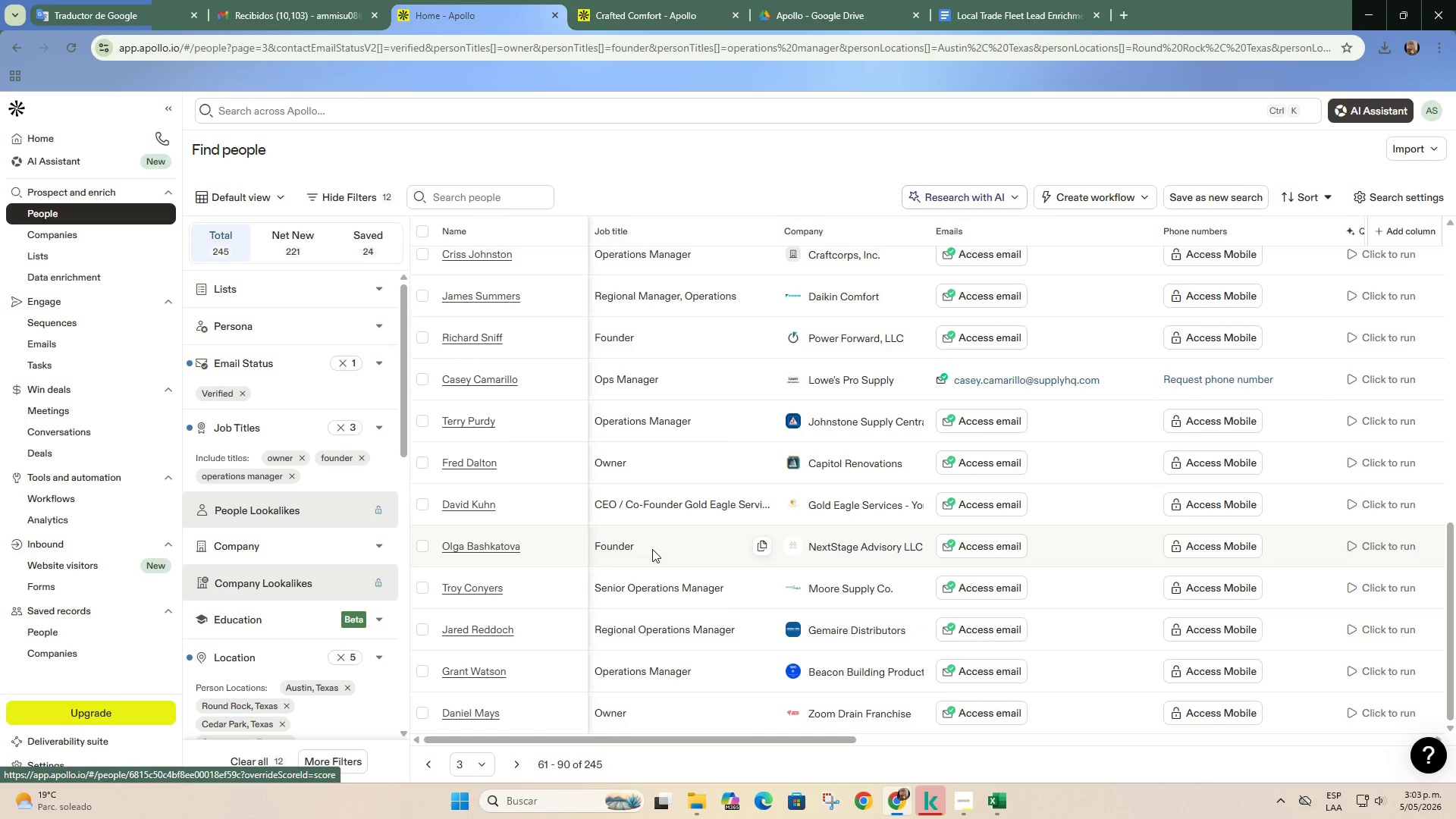 
right_click([837, 542])
 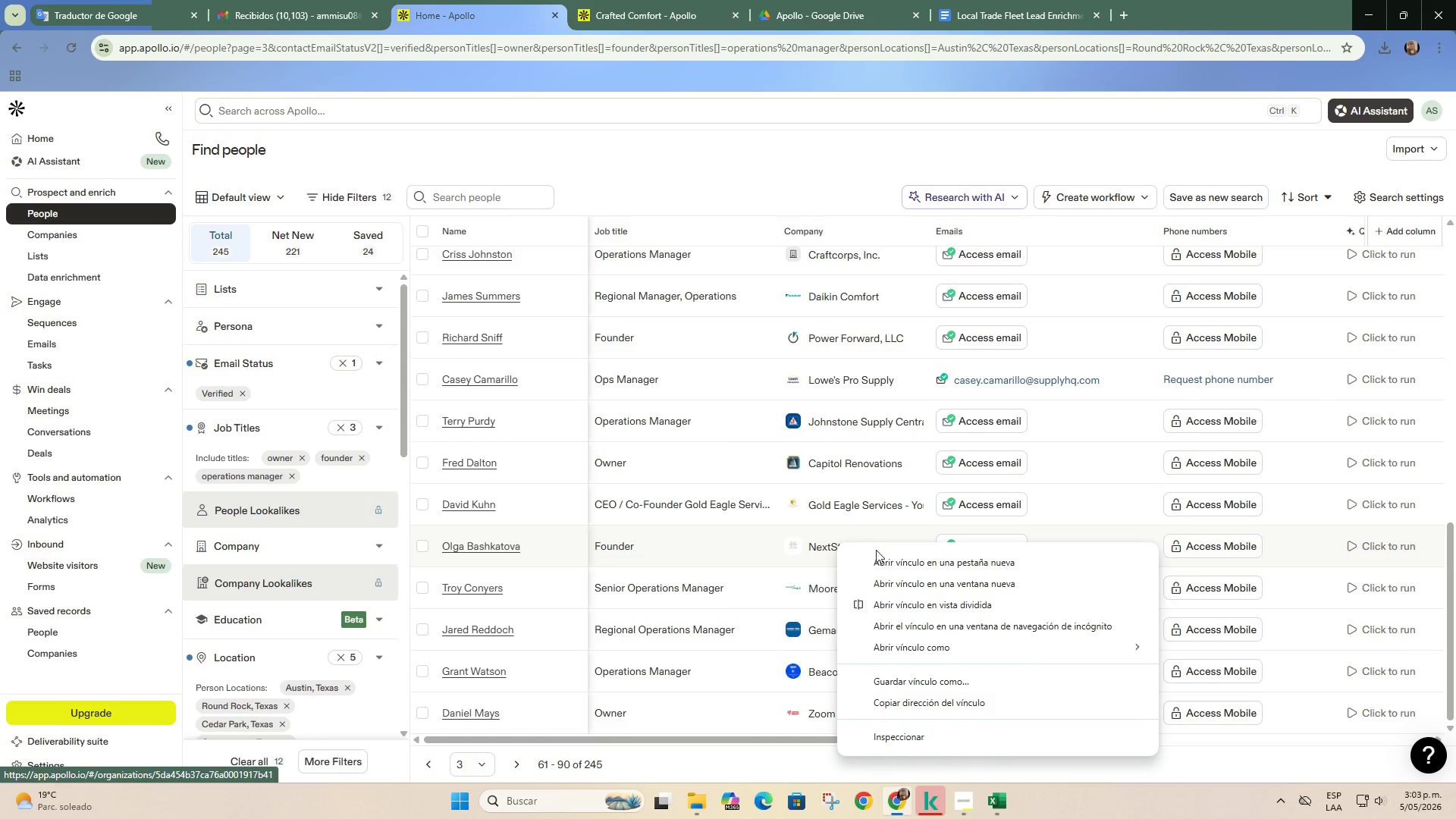 
left_click([880, 557])
 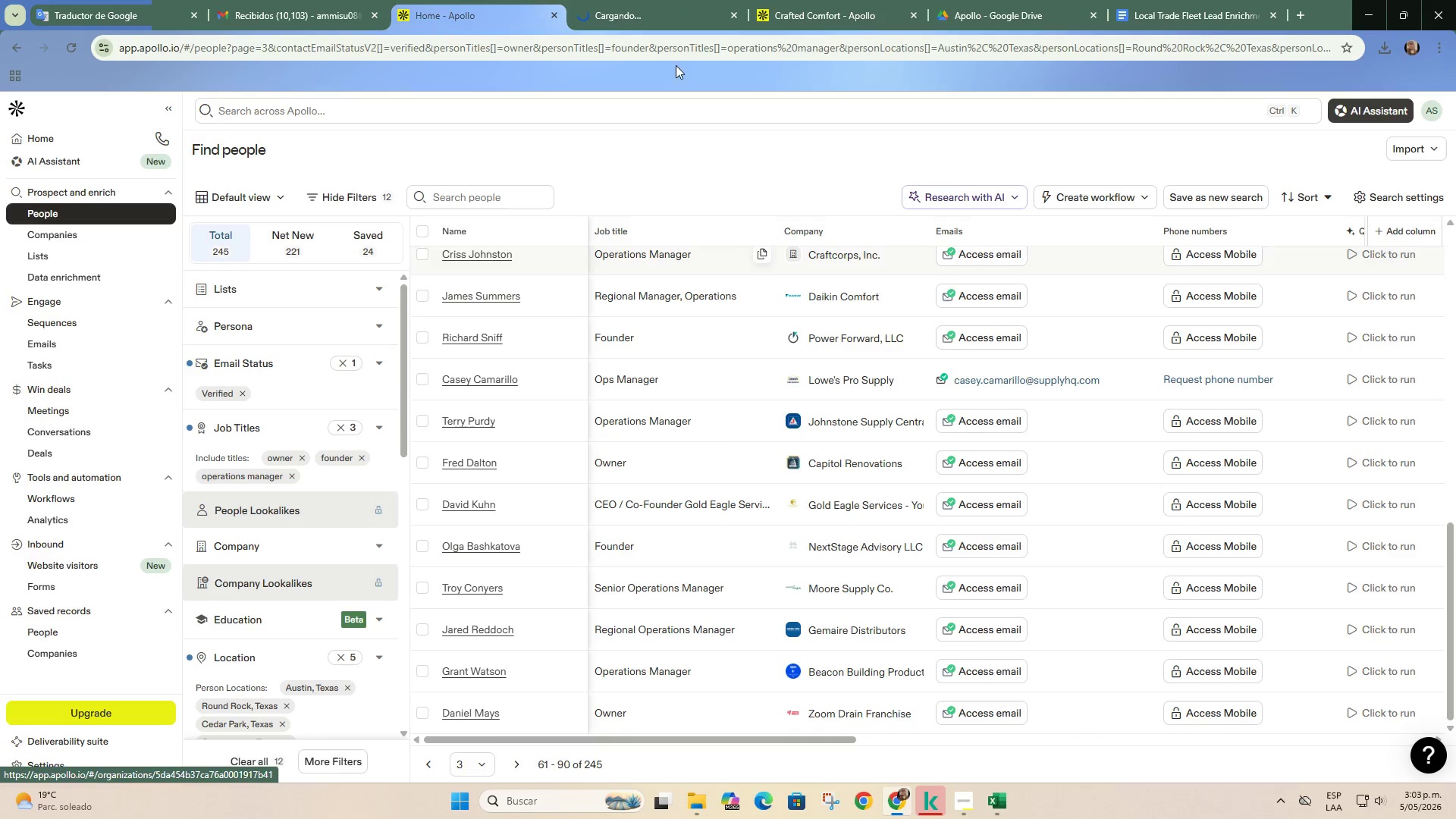 
left_click([820, 0])
 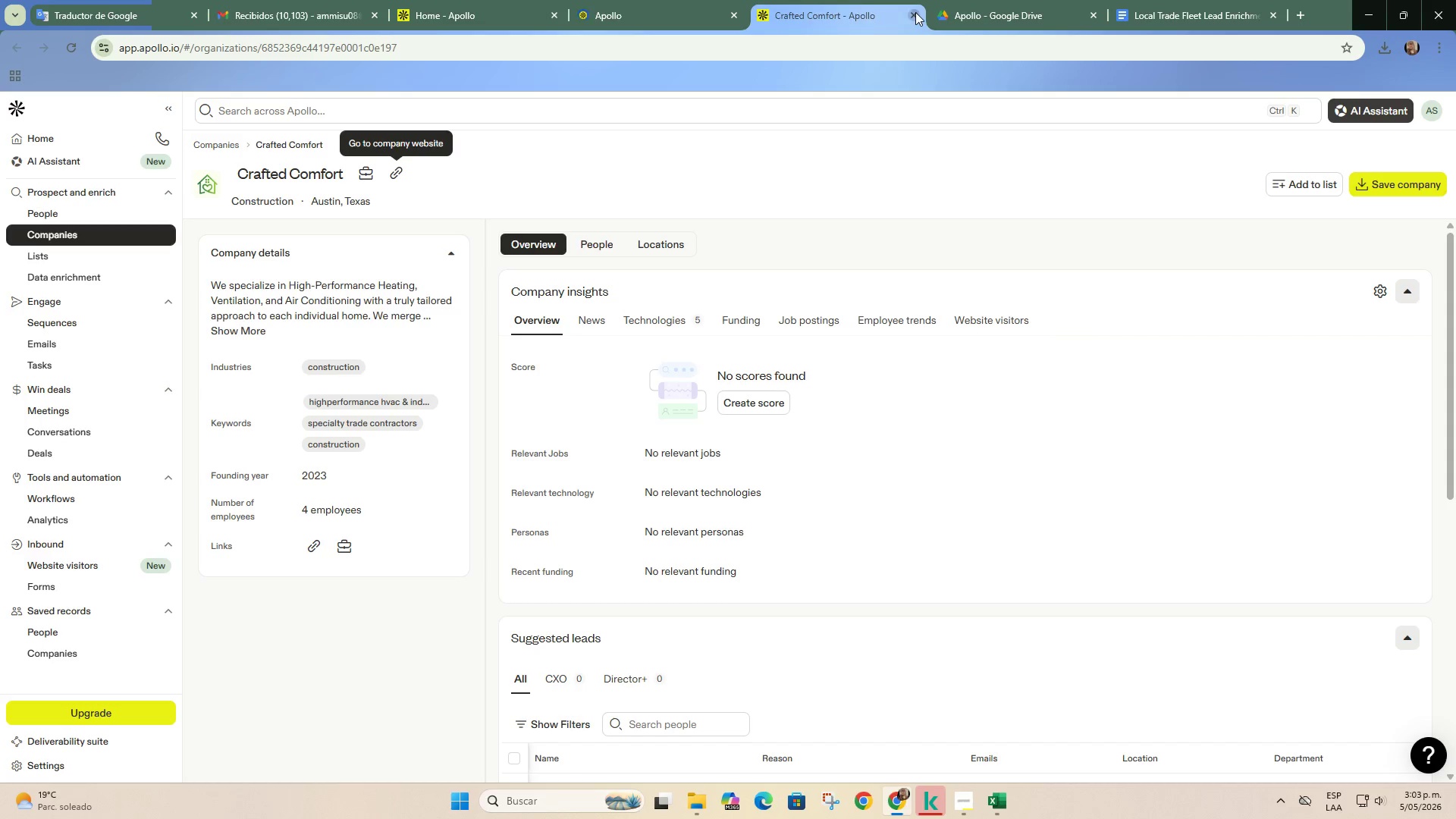 
double_click([667, 11])
 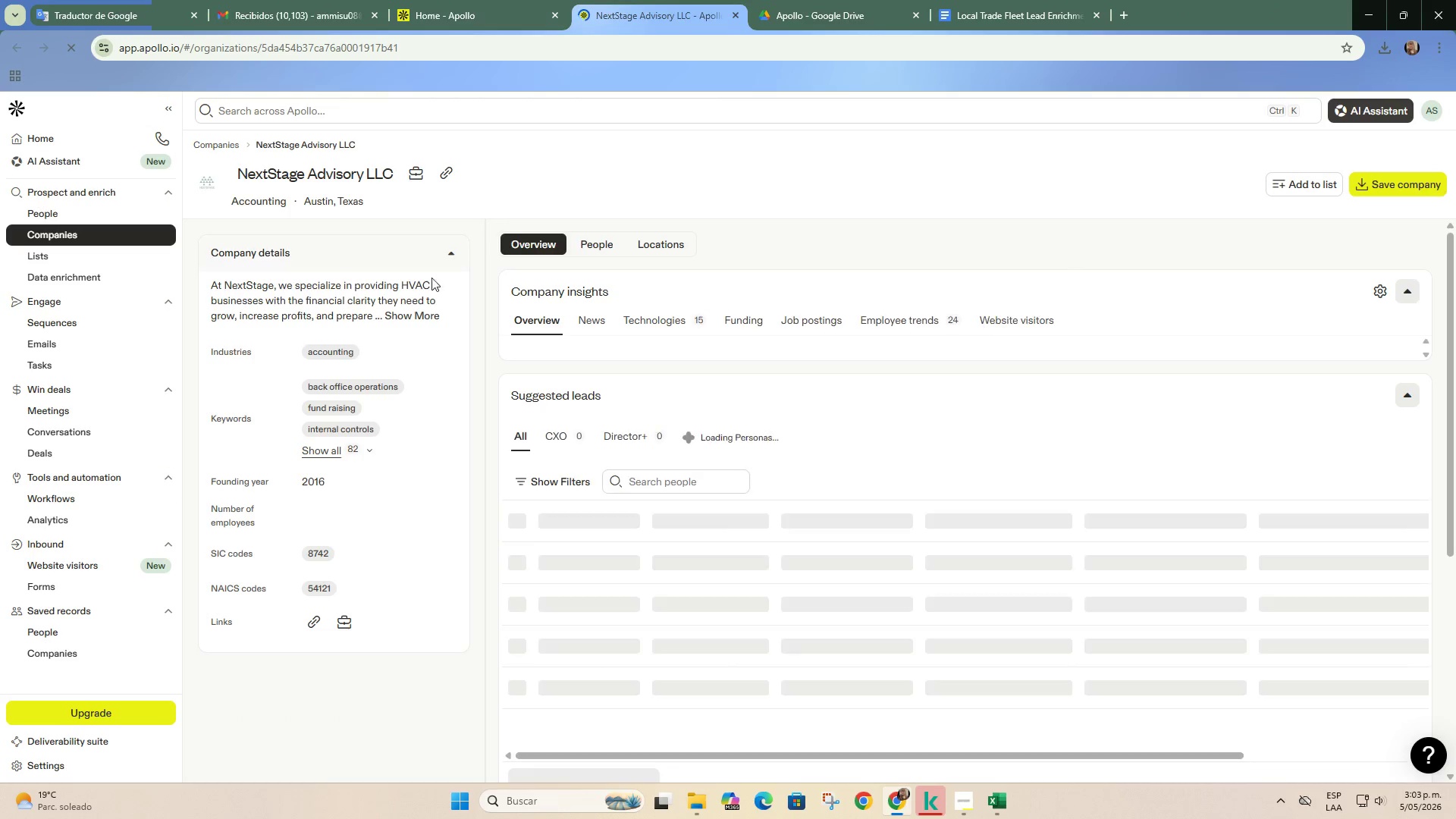 
left_click([421, 314])
 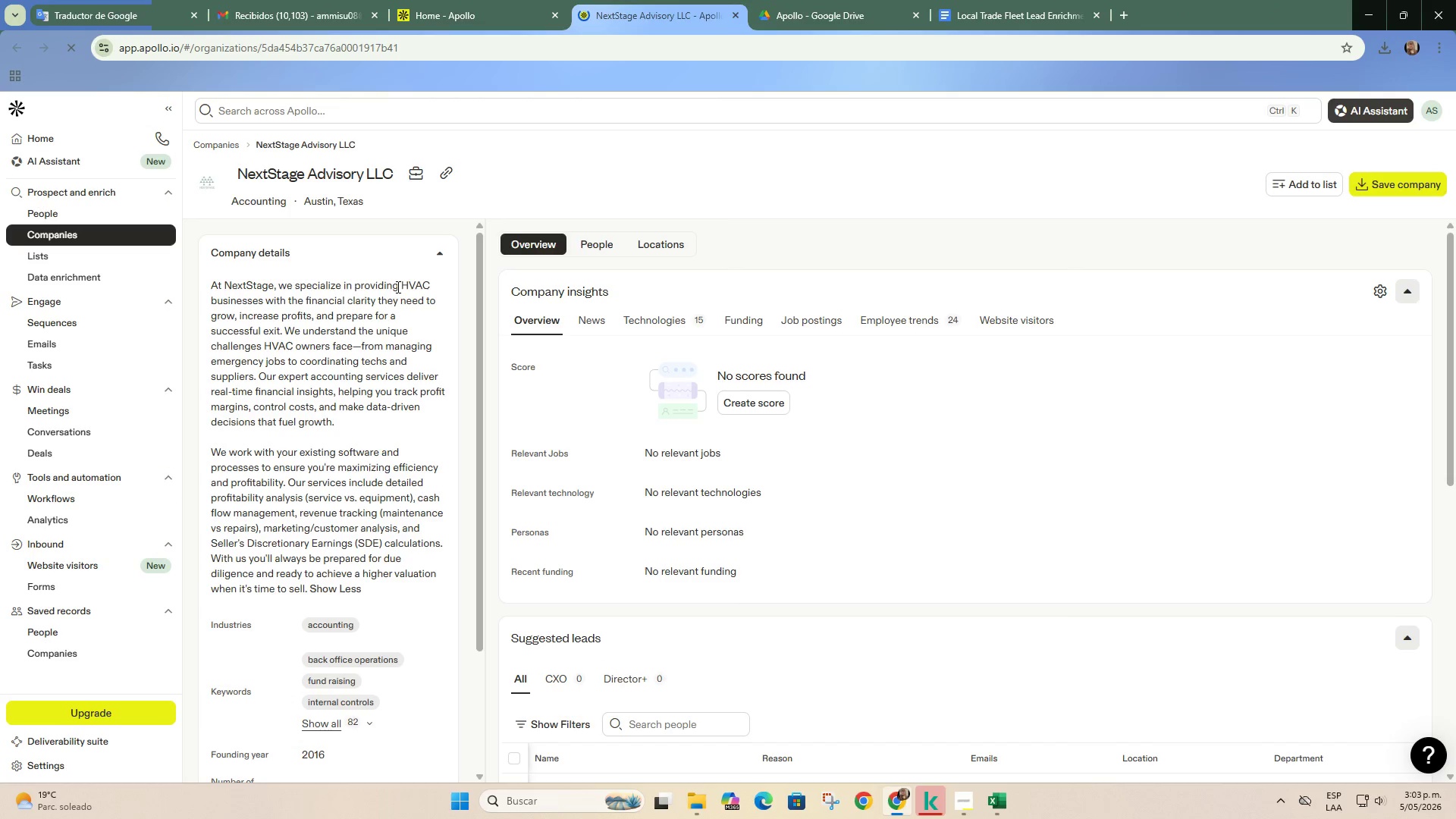 
left_click_drag(start_coordinate=[397, 286], to_coordinate=[345, 335])
 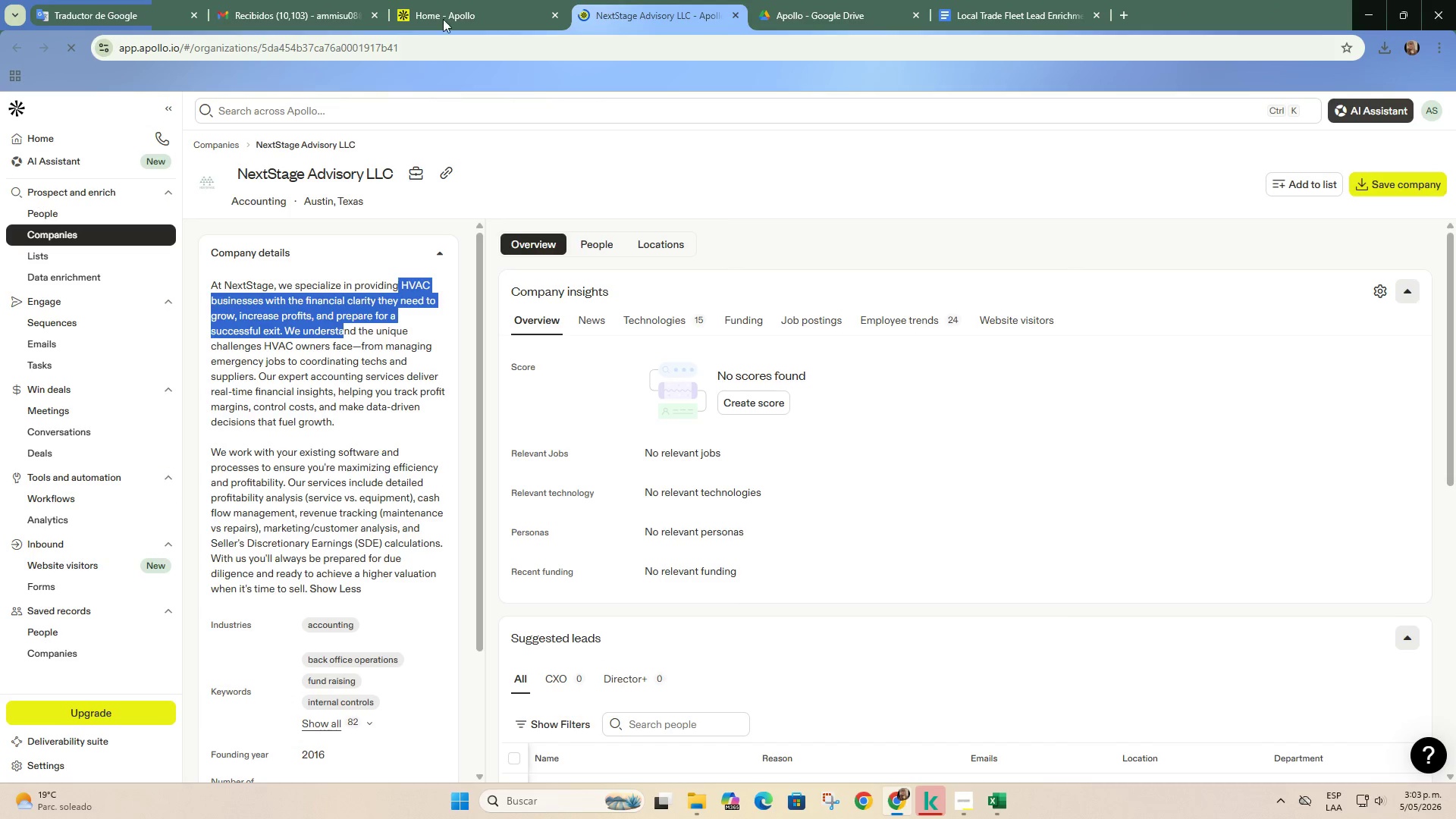 
left_click([450, 0])
 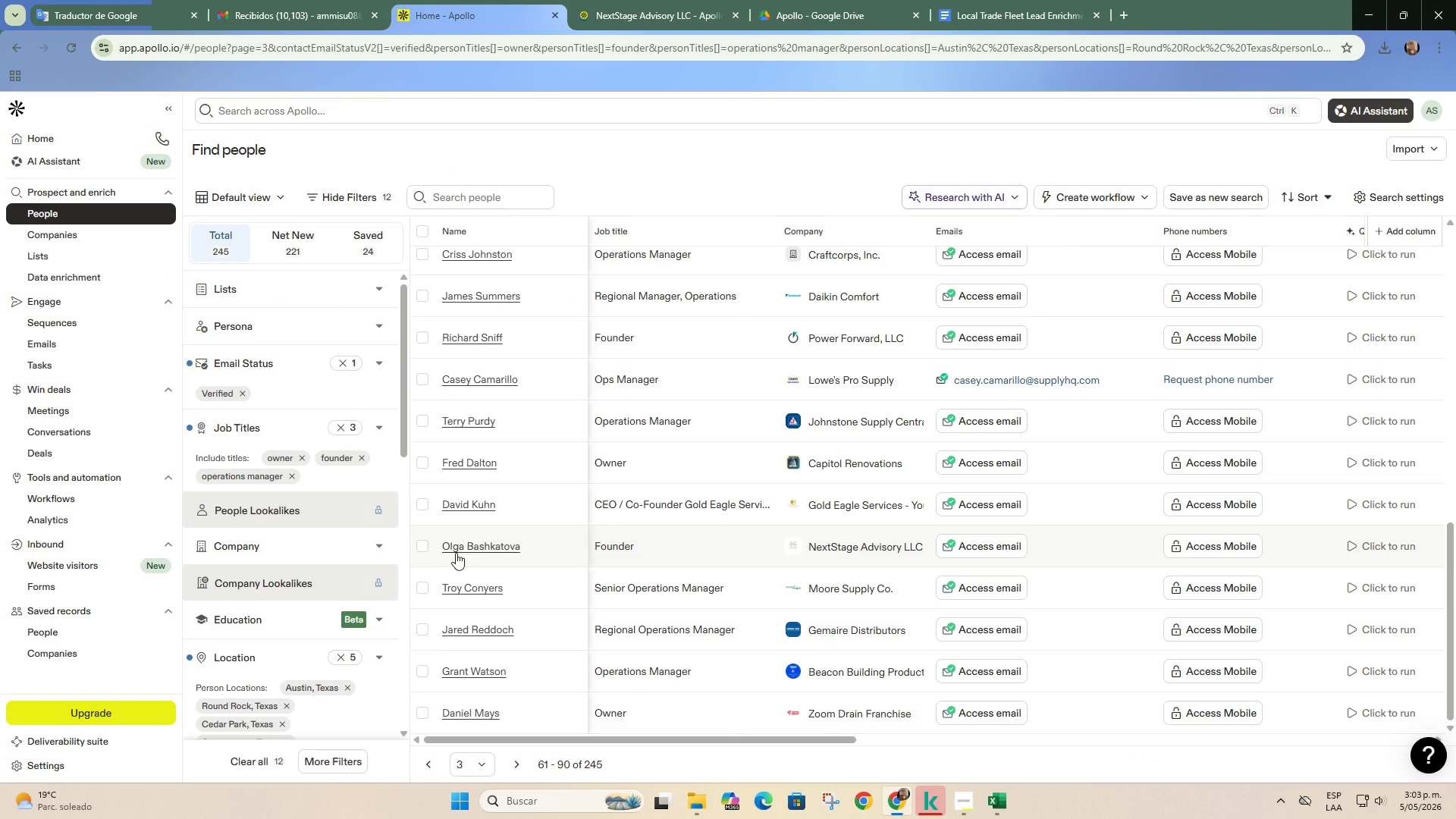 
left_click([422, 546])
 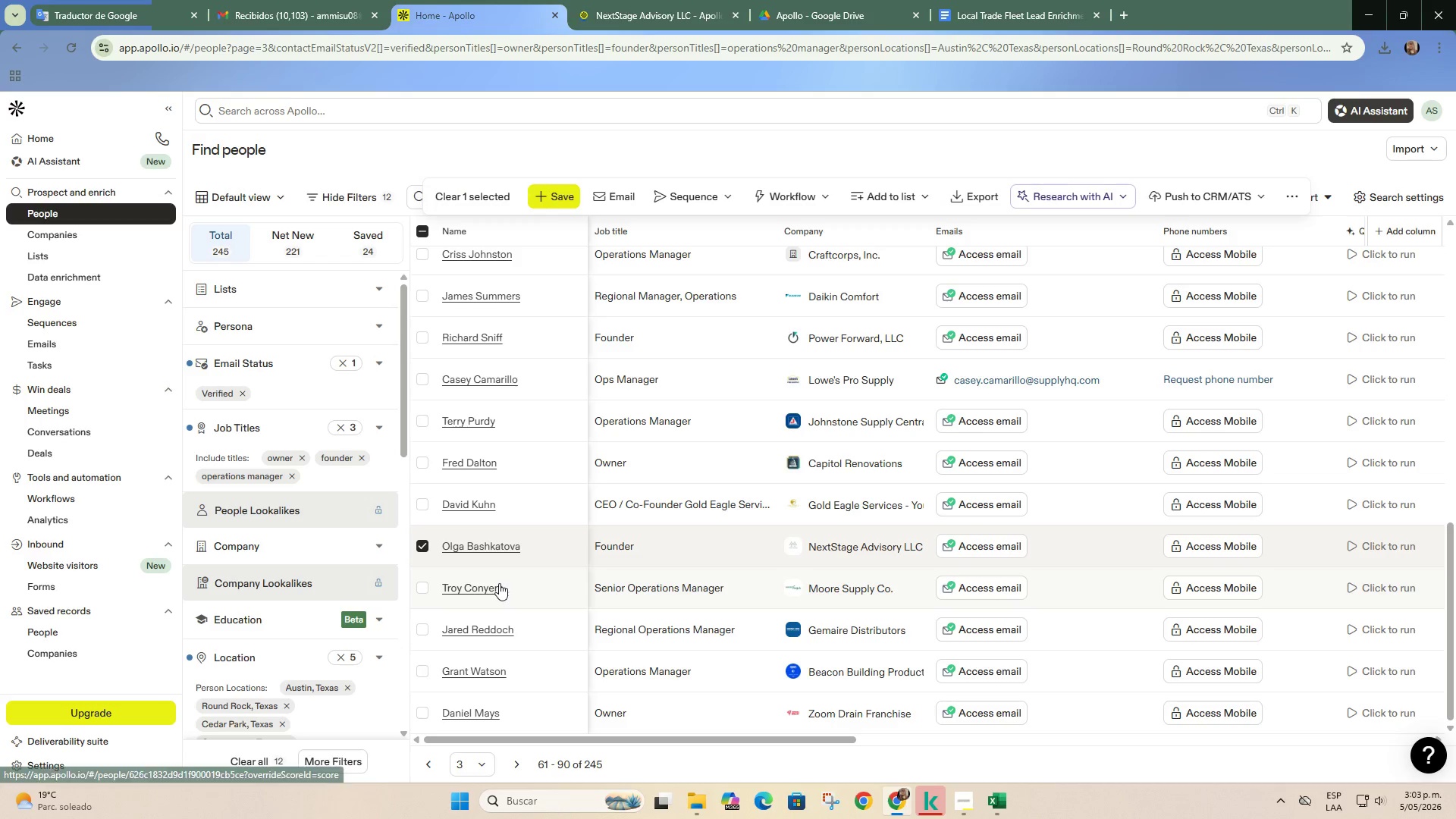 
scroll: coordinate [802, 493], scroll_direction: down, amount: 2.0
 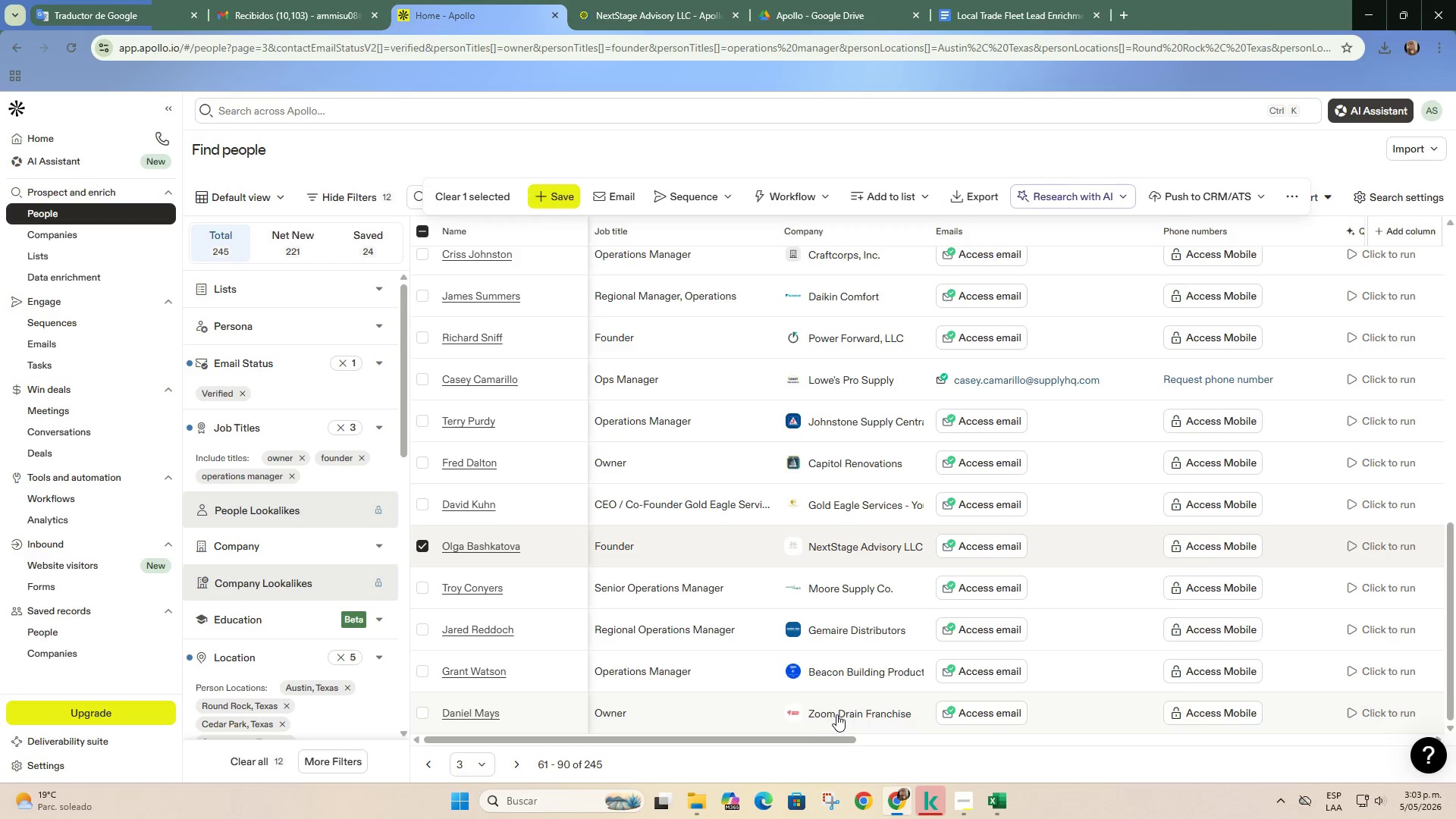 
scroll: coordinate [838, 711], scroll_direction: up, amount: 1.0
 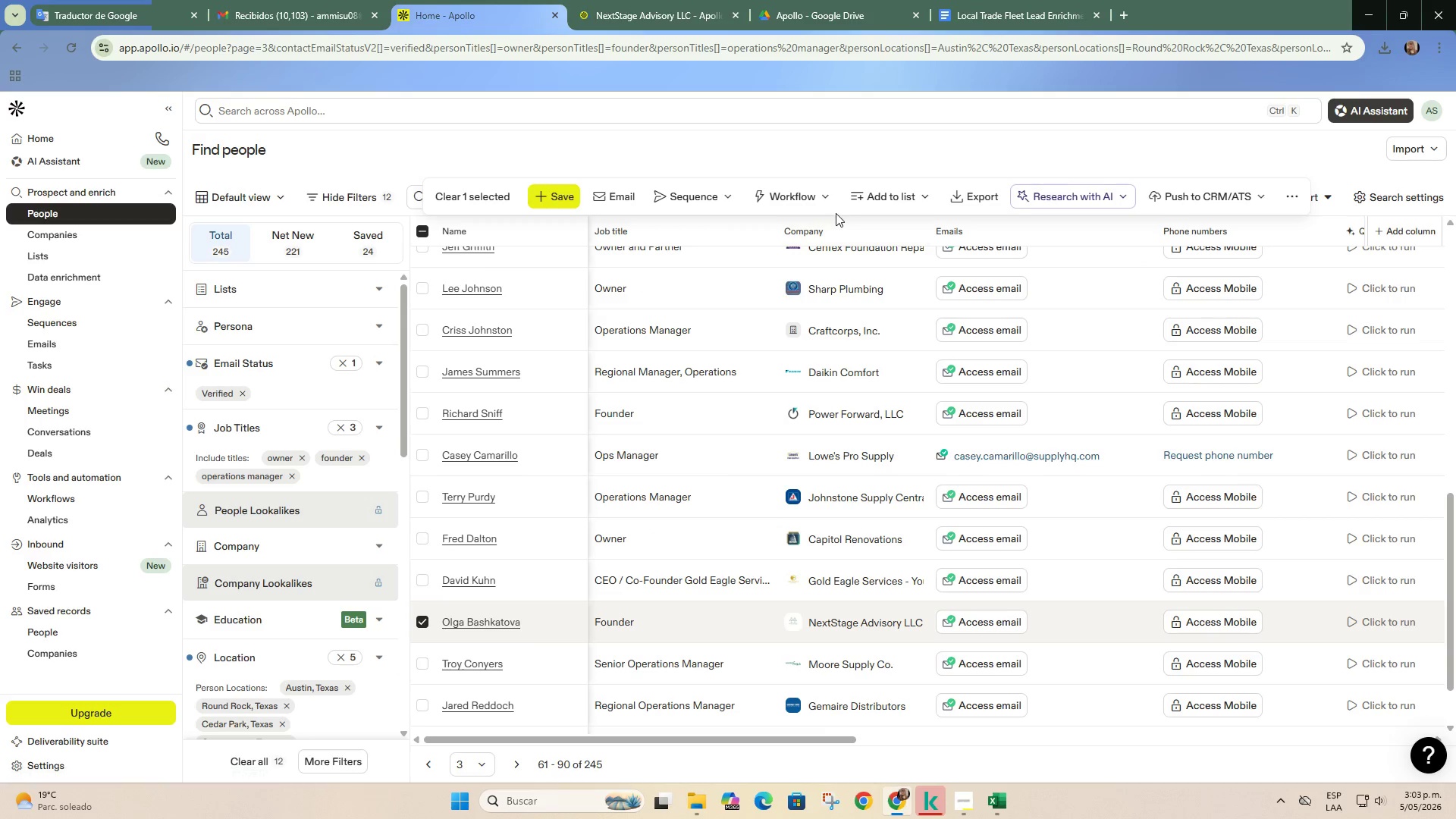 
left_click([922, 199])
 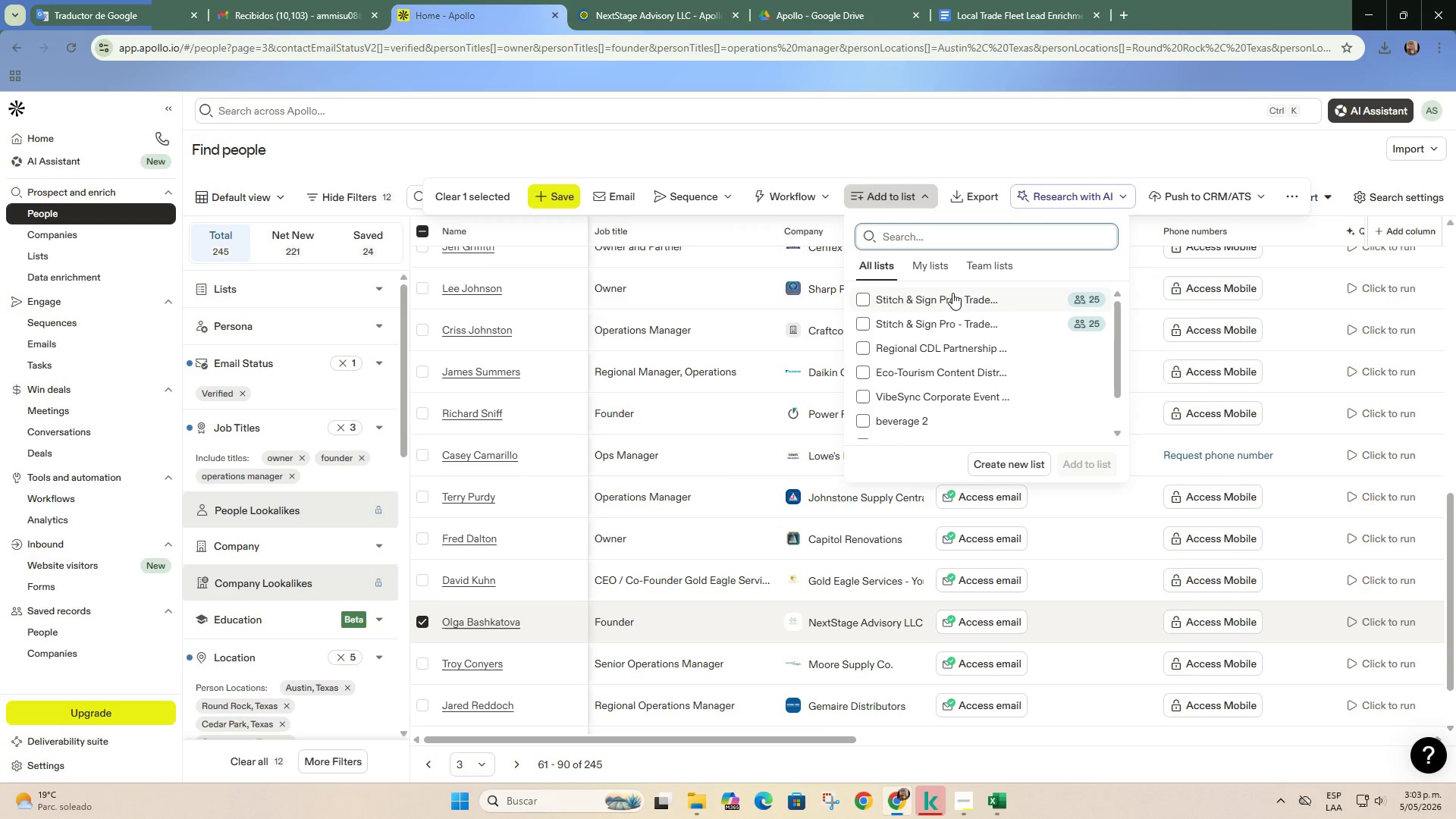 
left_click([953, 293])
 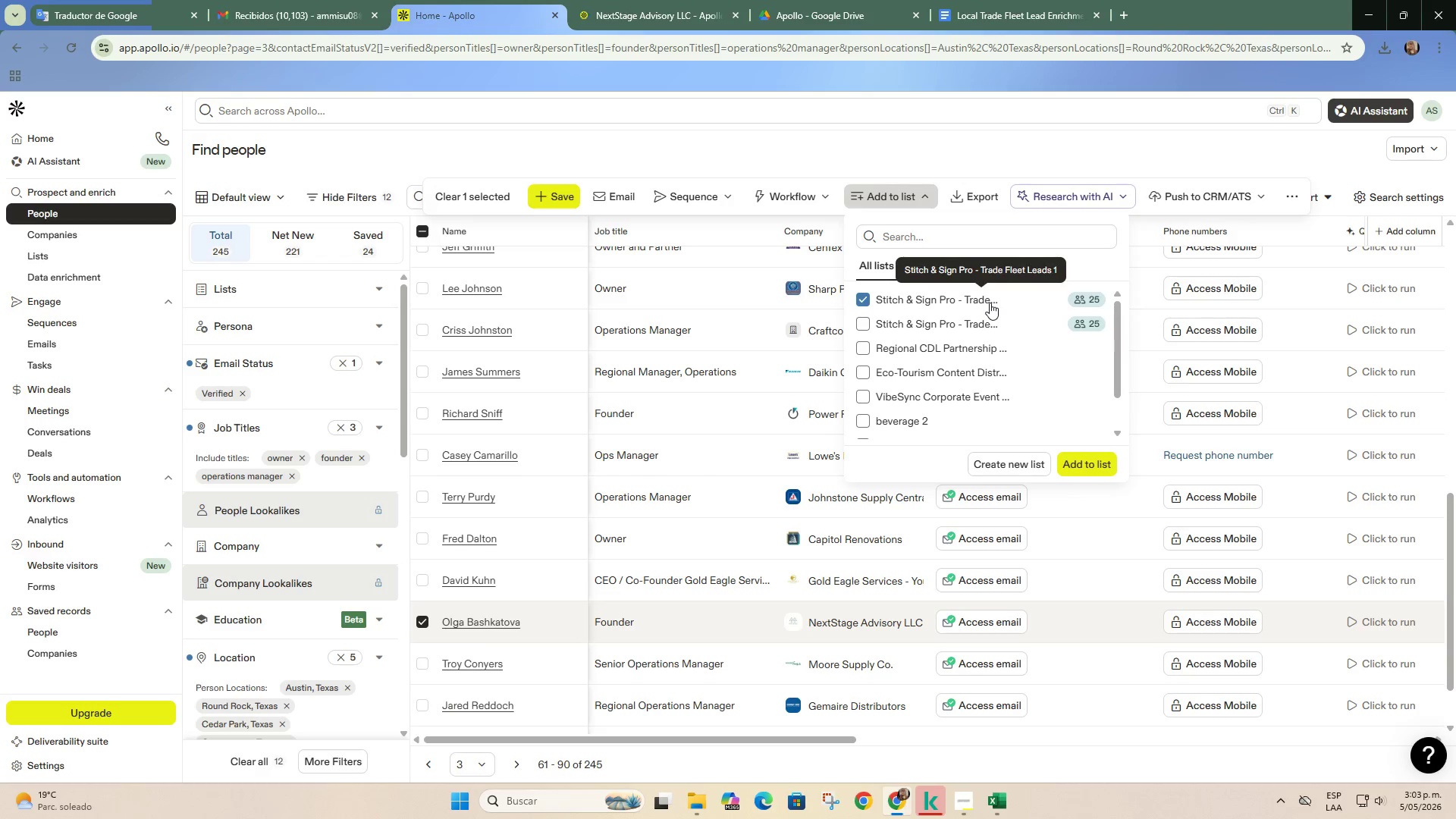 
left_click([1090, 472])
 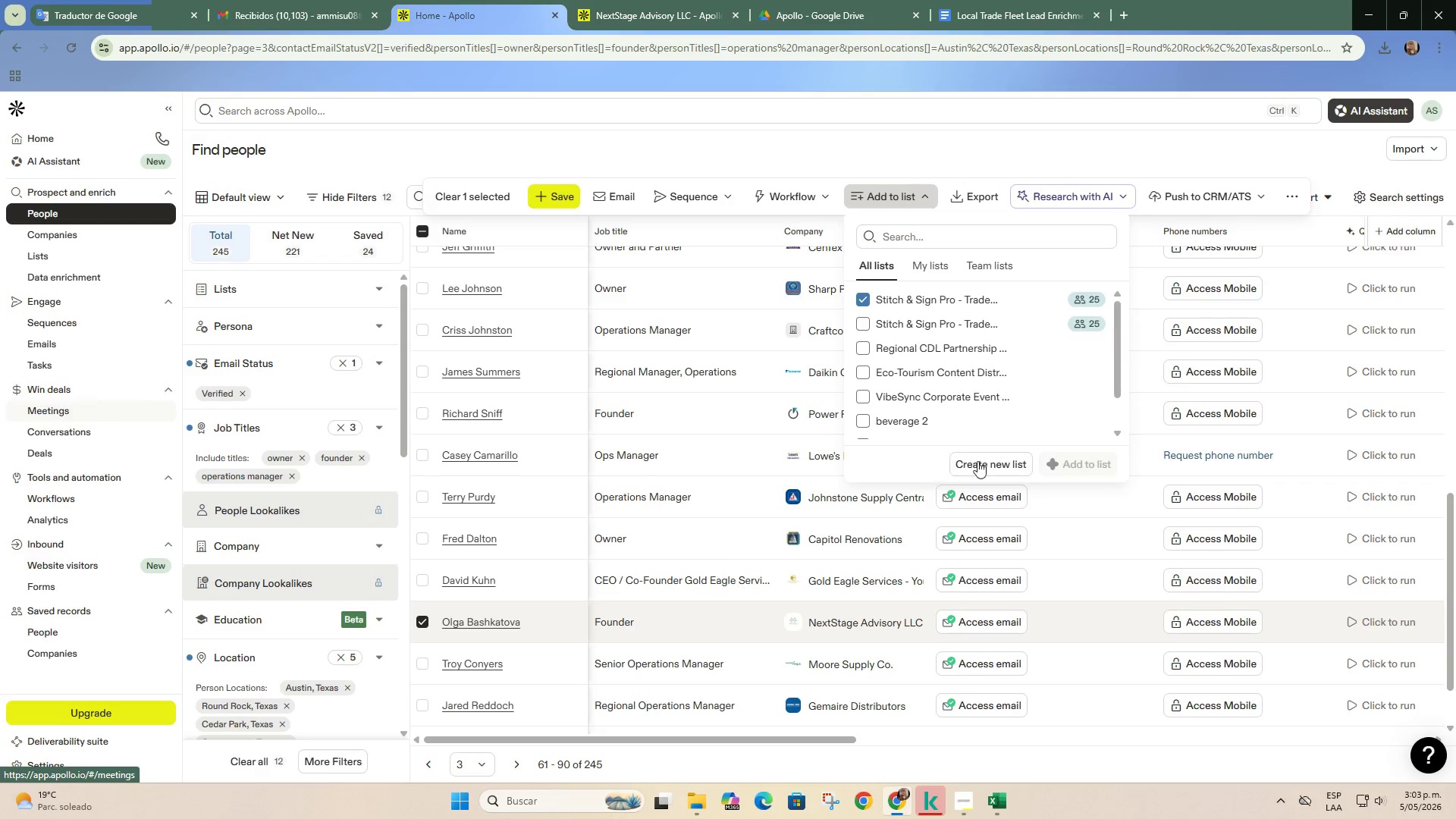 
wait(5.31)
 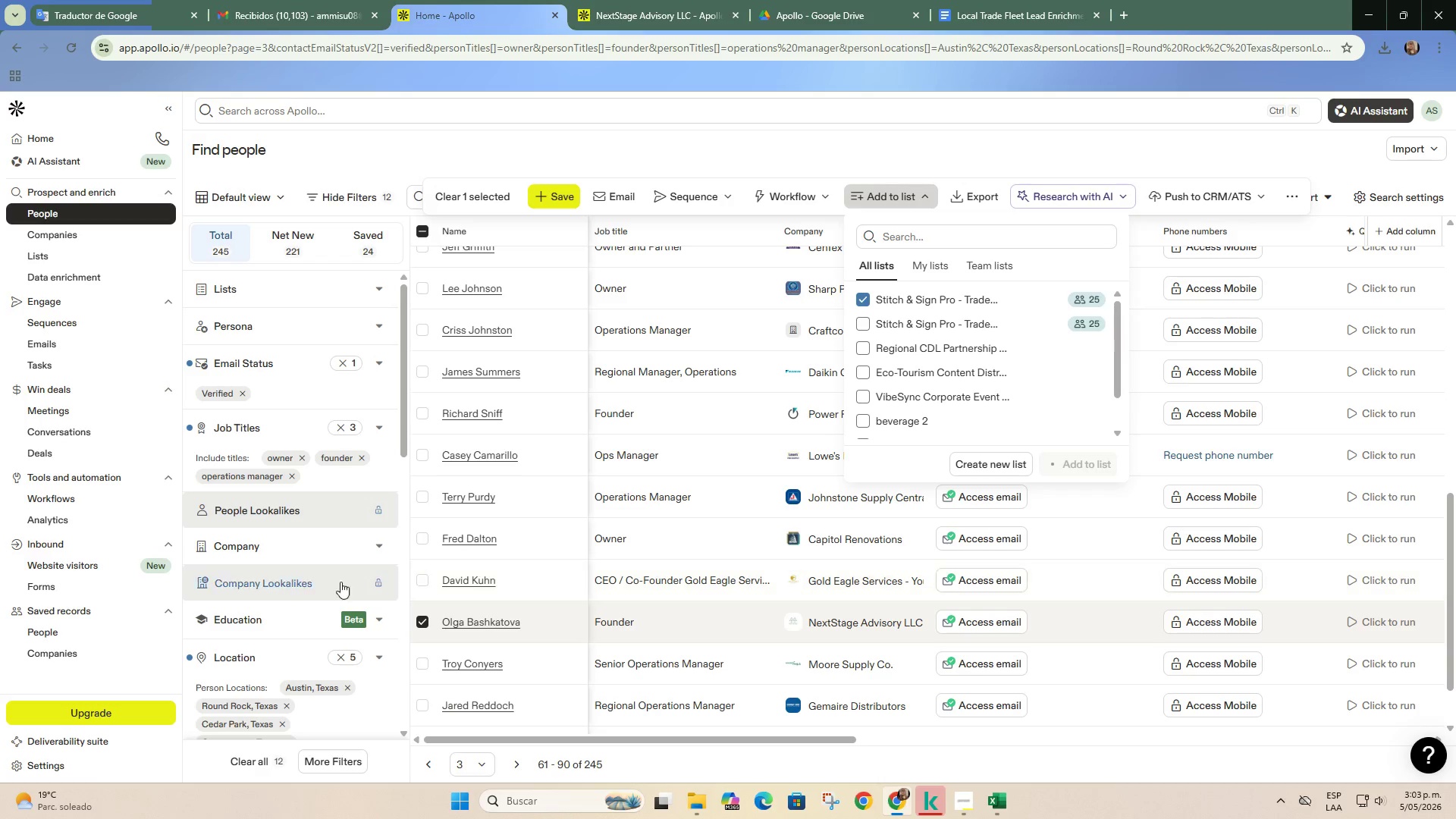 
left_click([83, 256])
 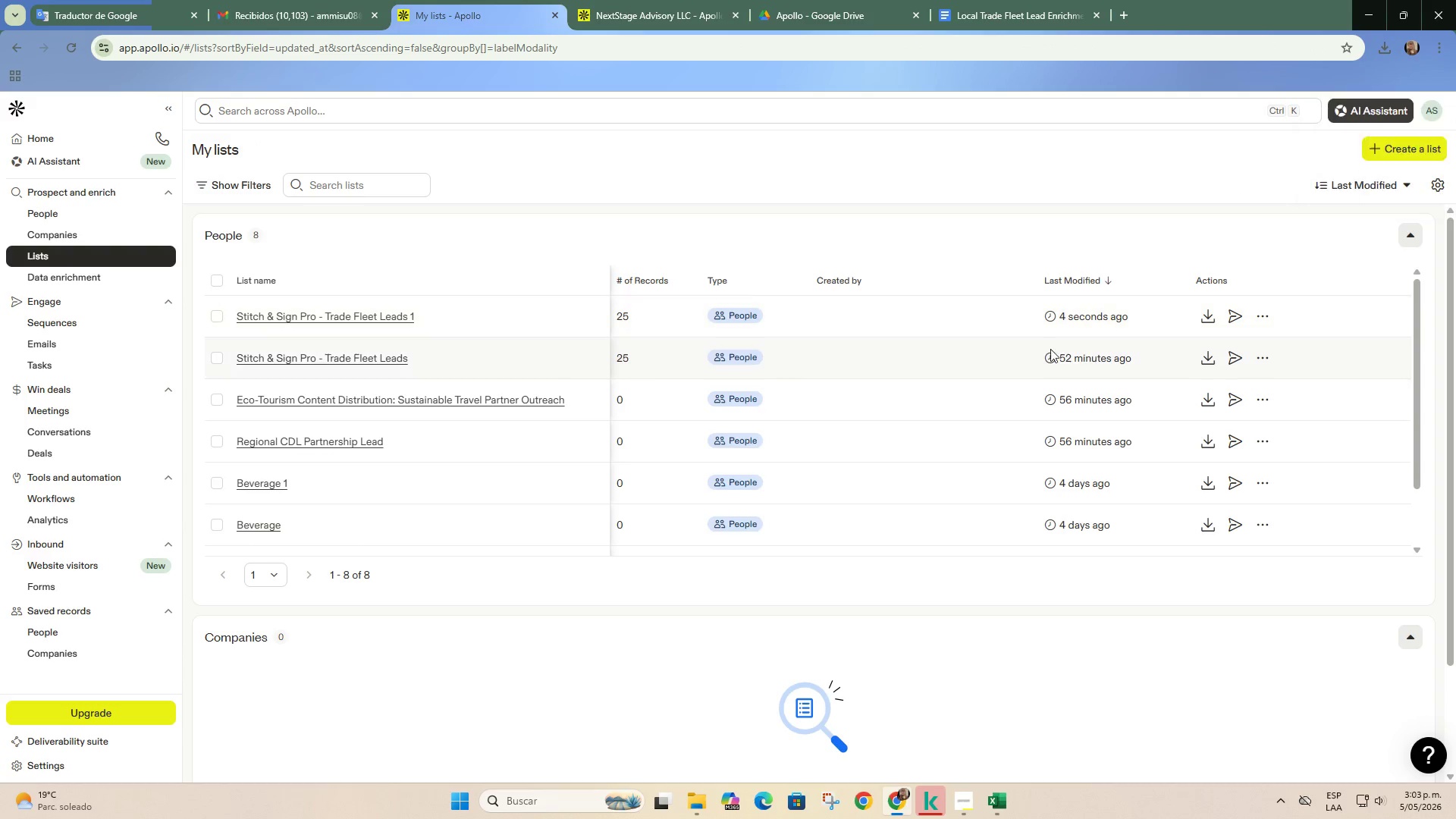 
left_click([1204, 314])
 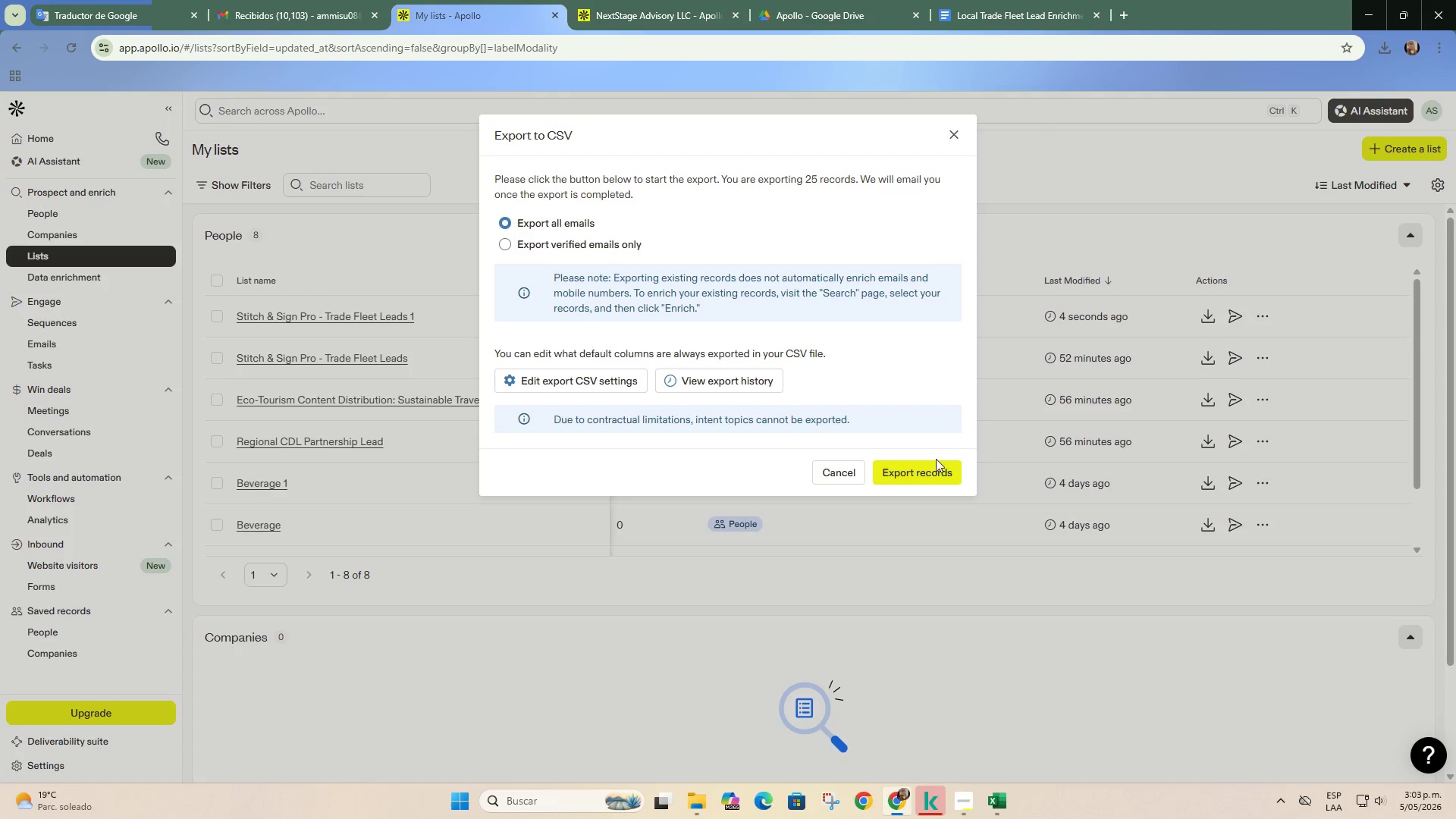 
left_click([932, 469])
 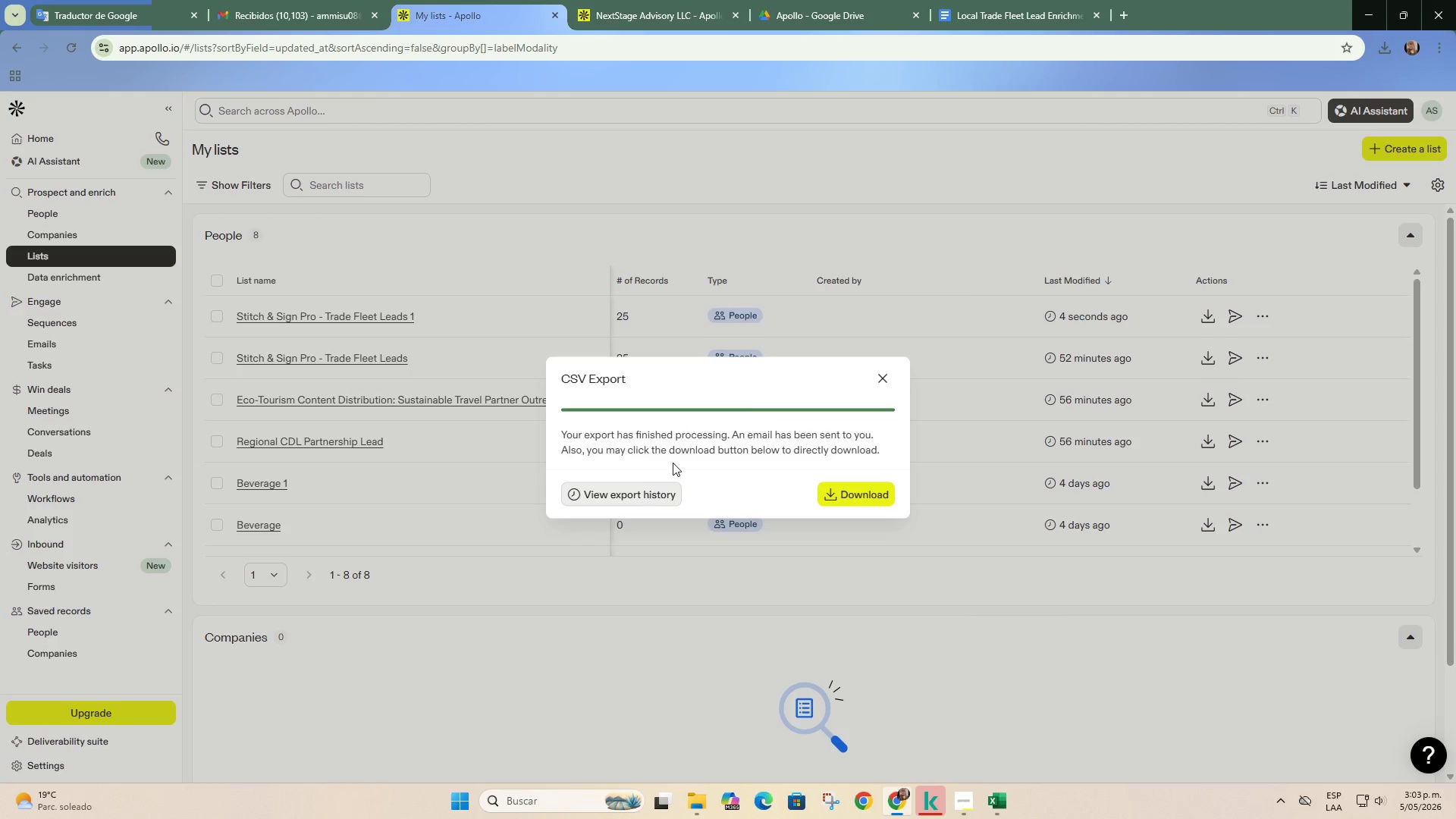 
left_click([879, 378])
 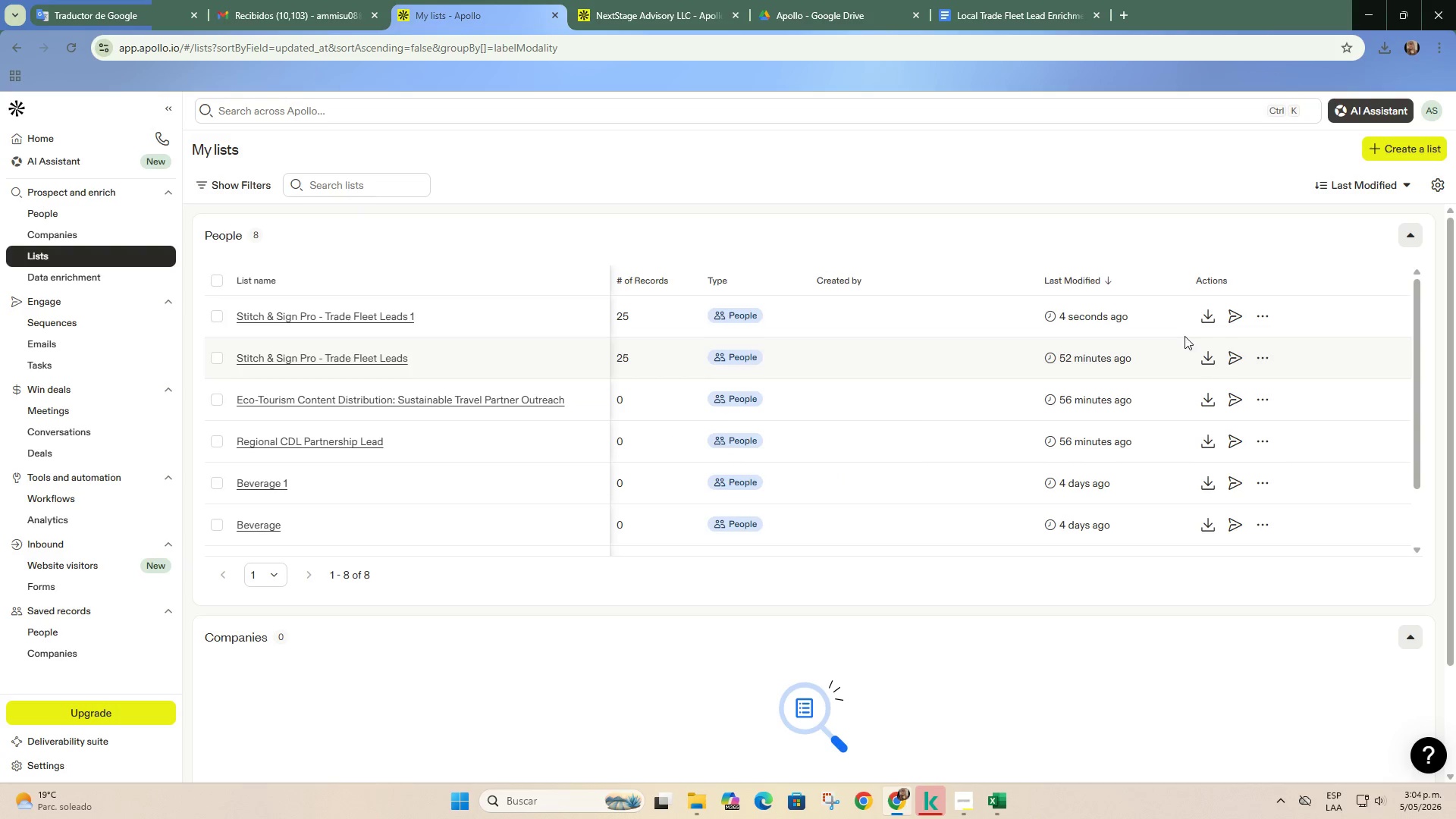 
left_click([1200, 315])
 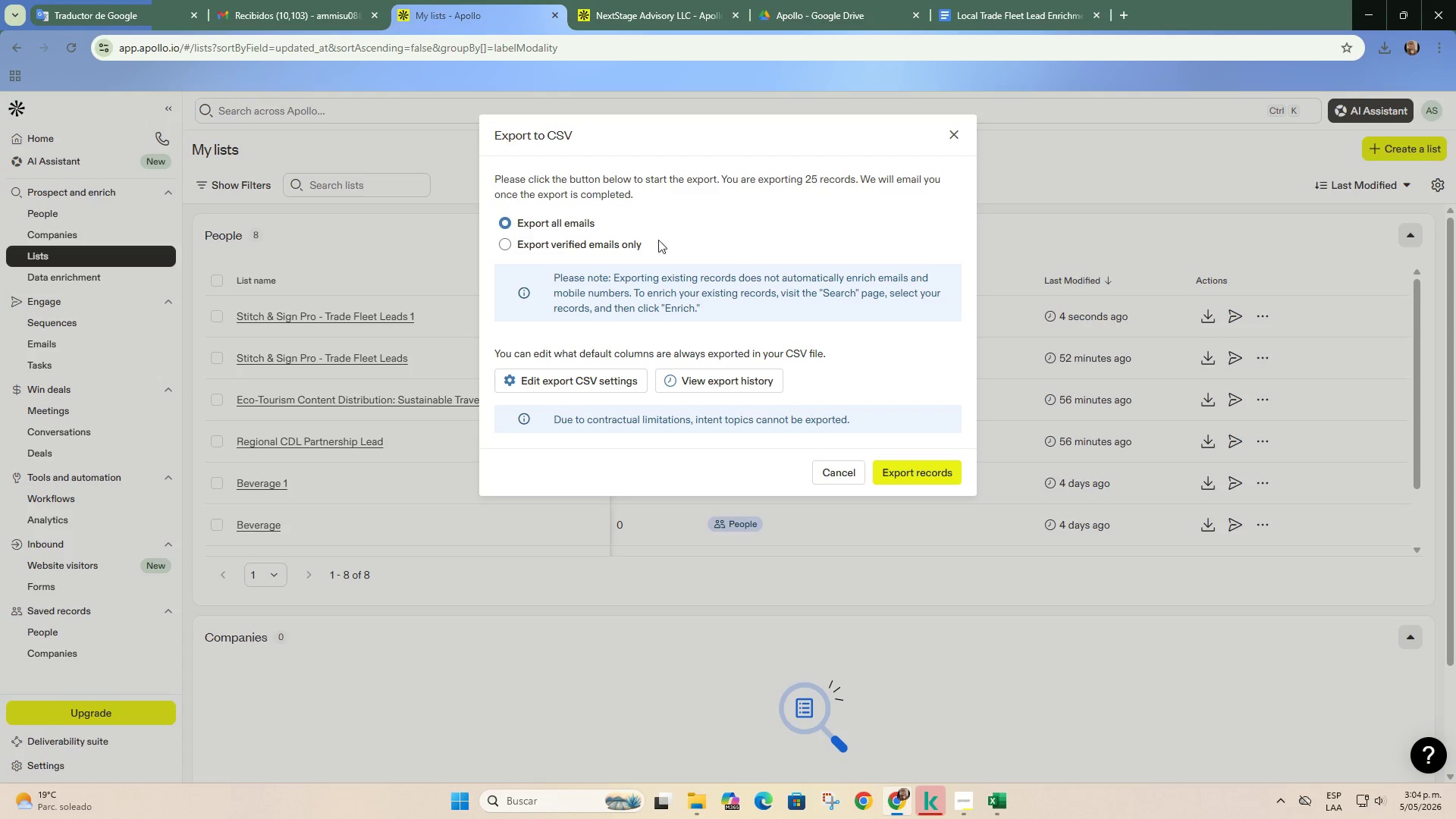 
left_click([622, 246])
 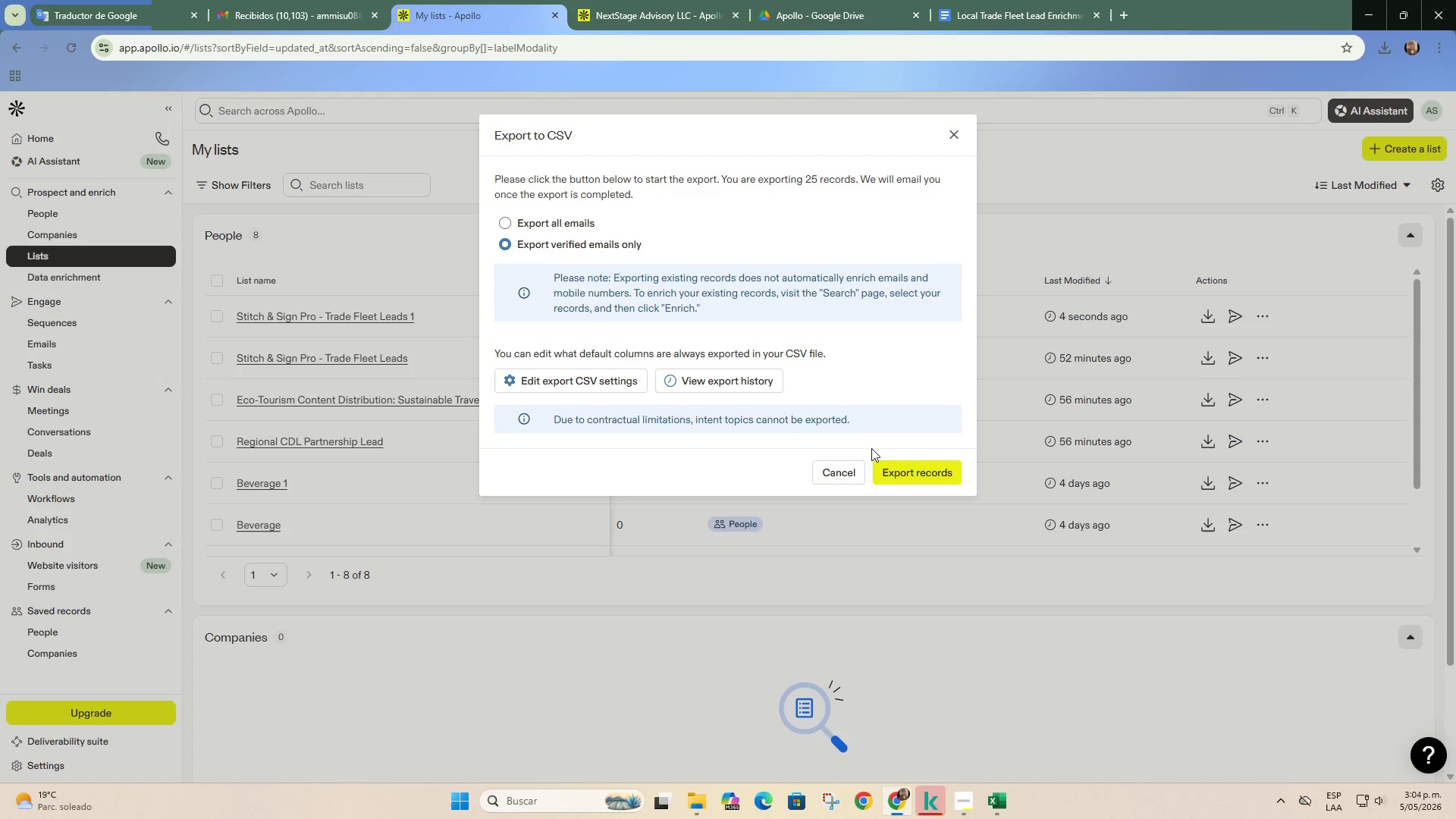 
left_click([908, 468])
 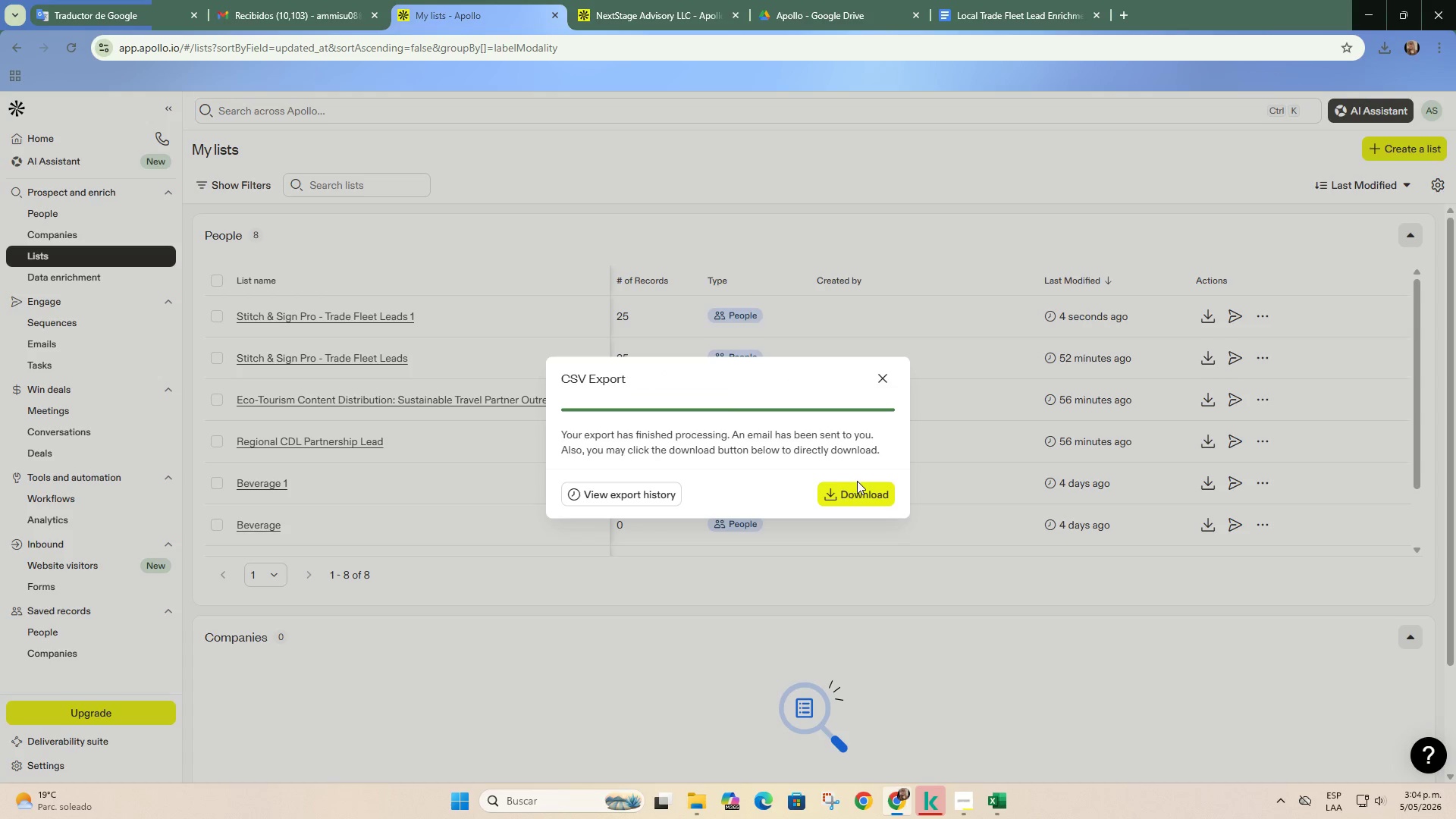 
left_click([864, 490])
 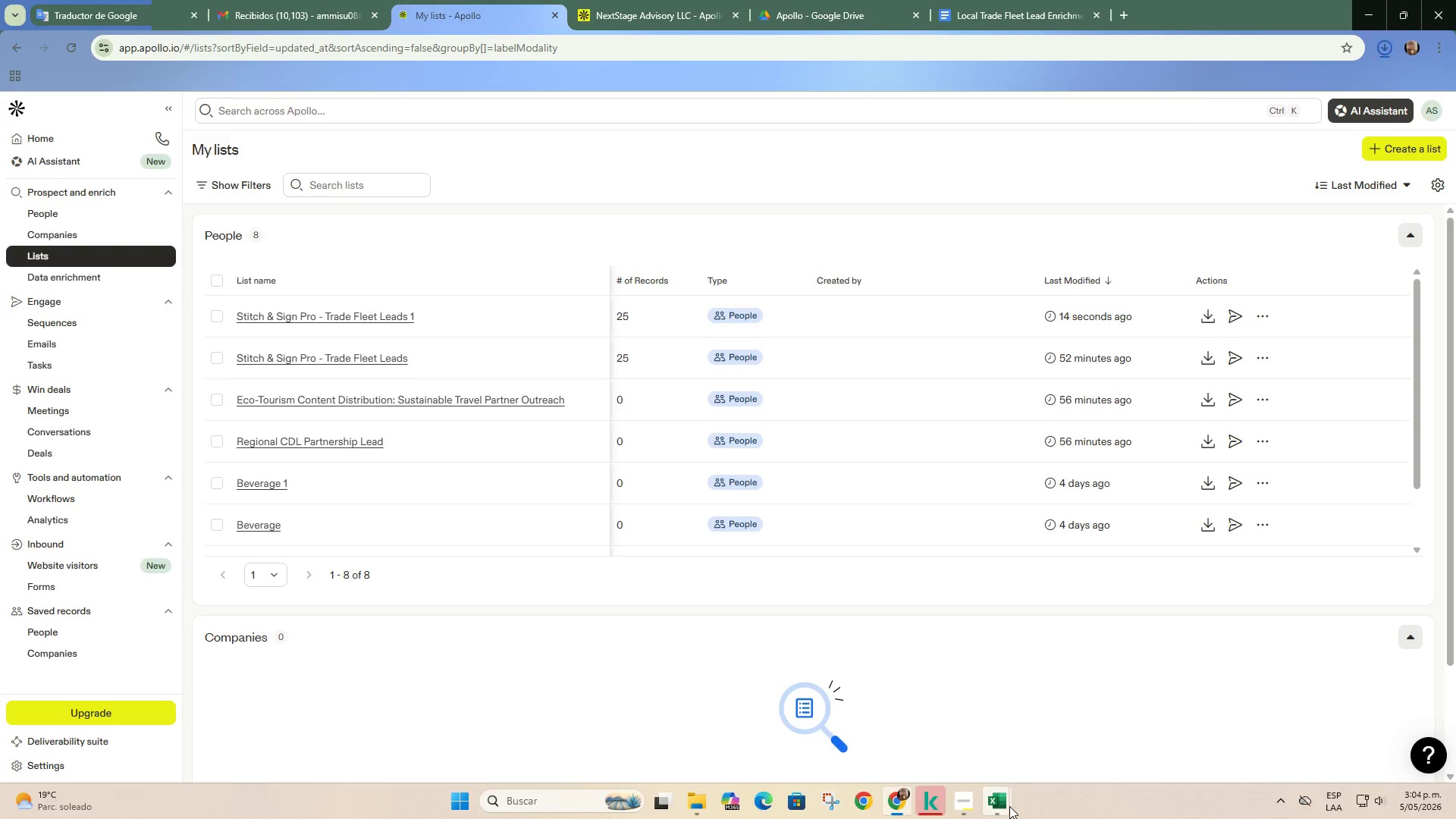 
left_click([1044, 726])
 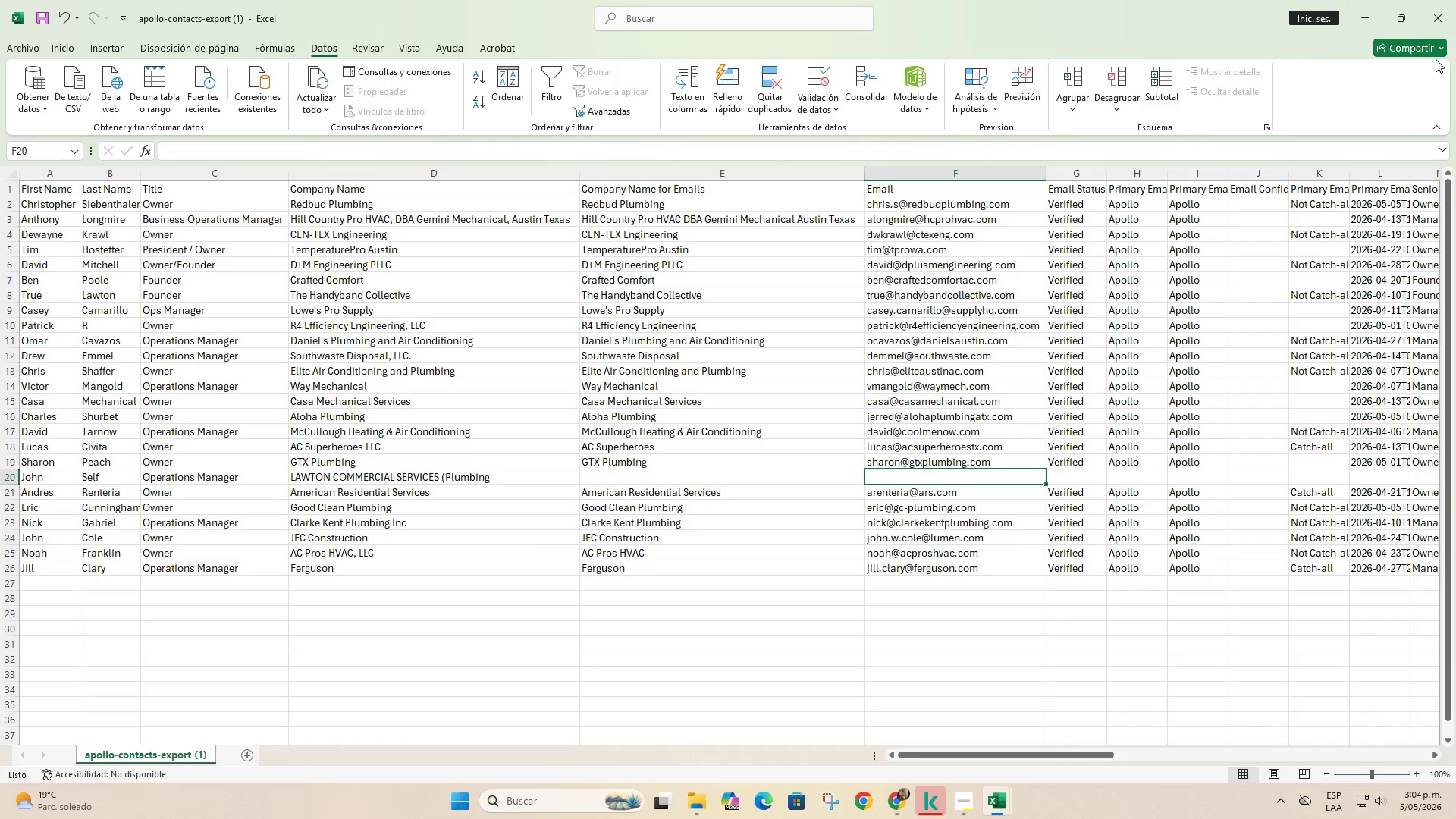 
left_click([1435, 20])
 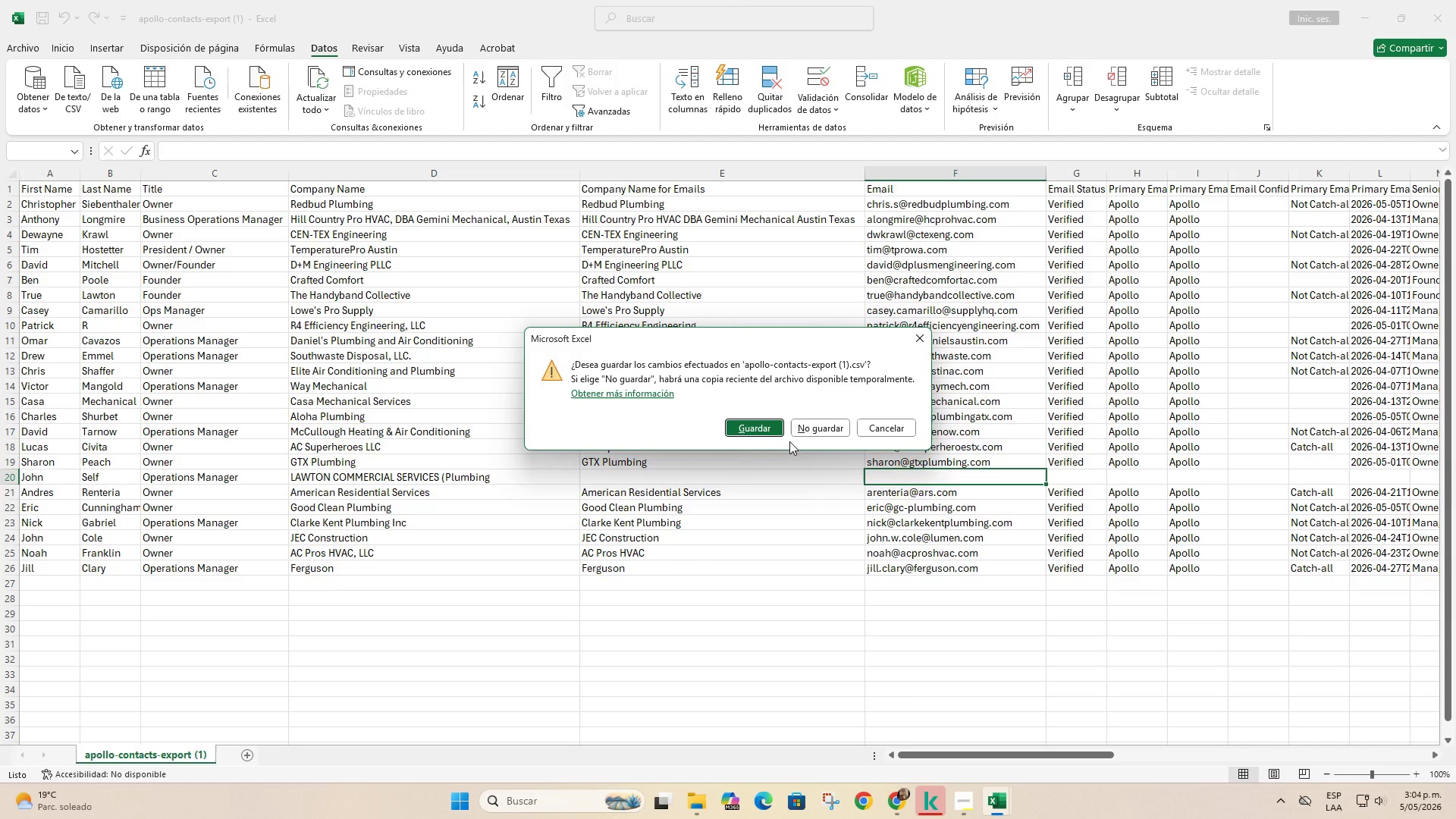 
left_click([802, 431])
 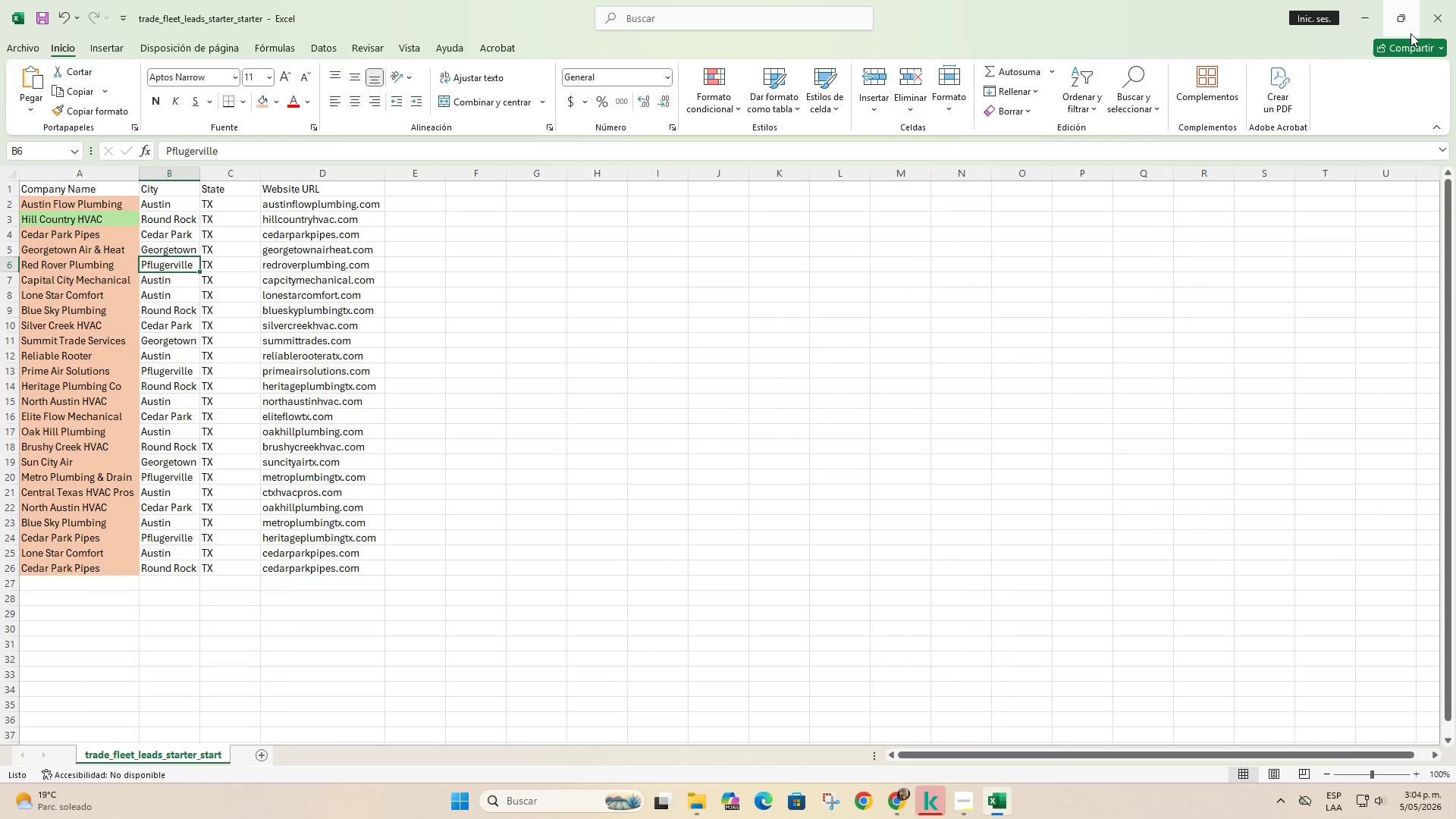 
left_click([1376, 19])
 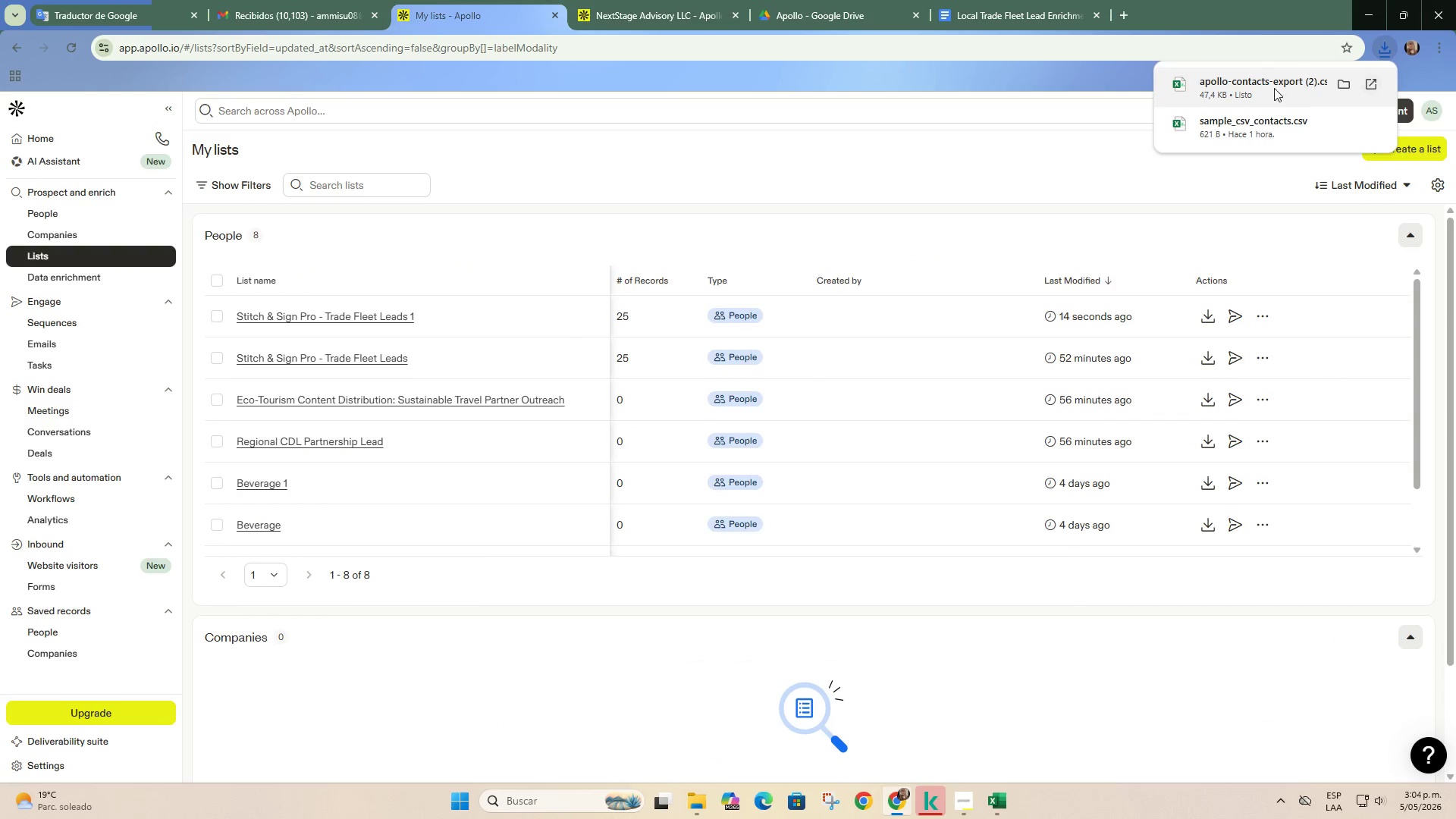 
double_click([1274, 88])
 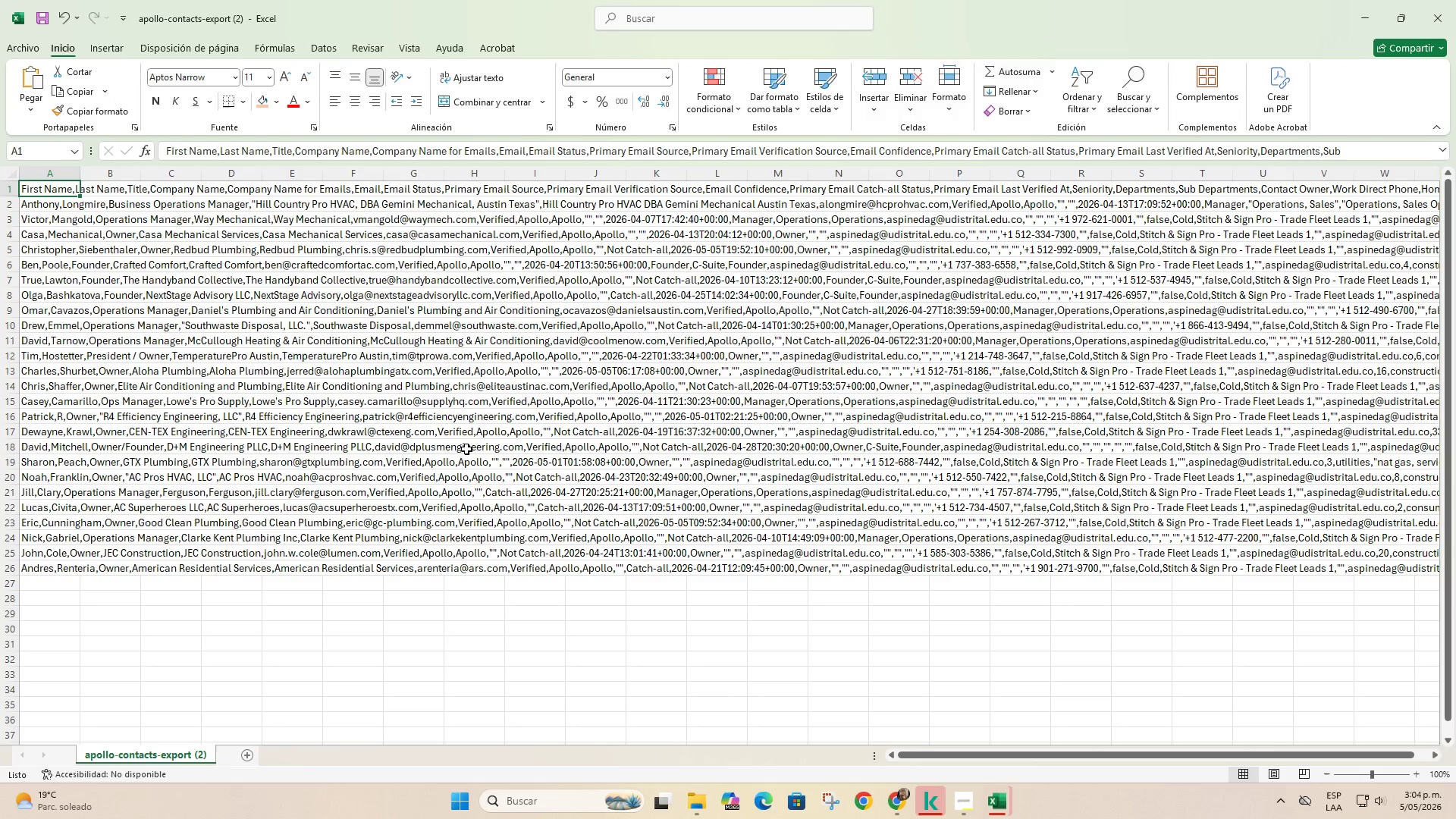 
left_click([51, 173])
 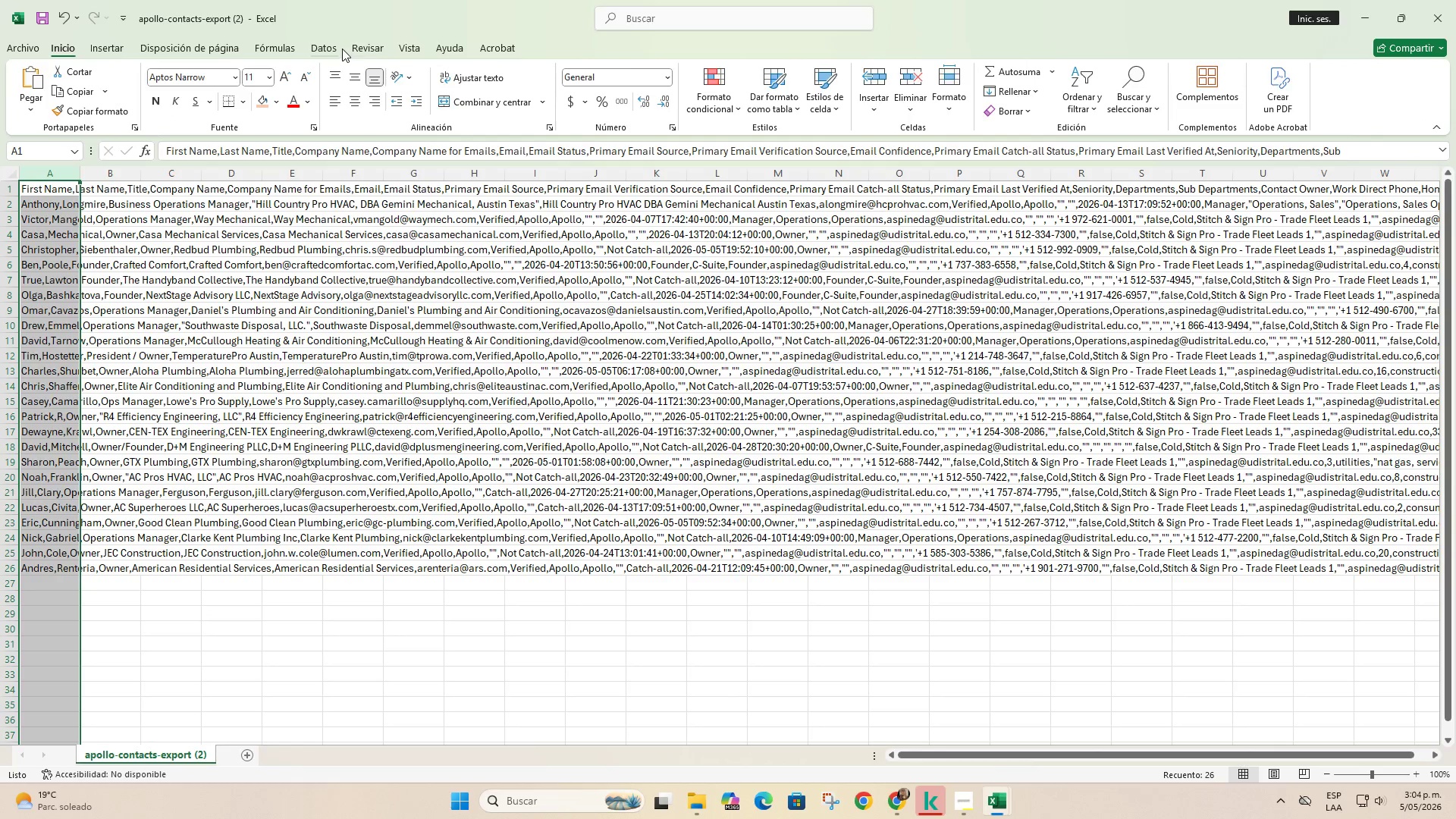 
left_click([973, 91])
 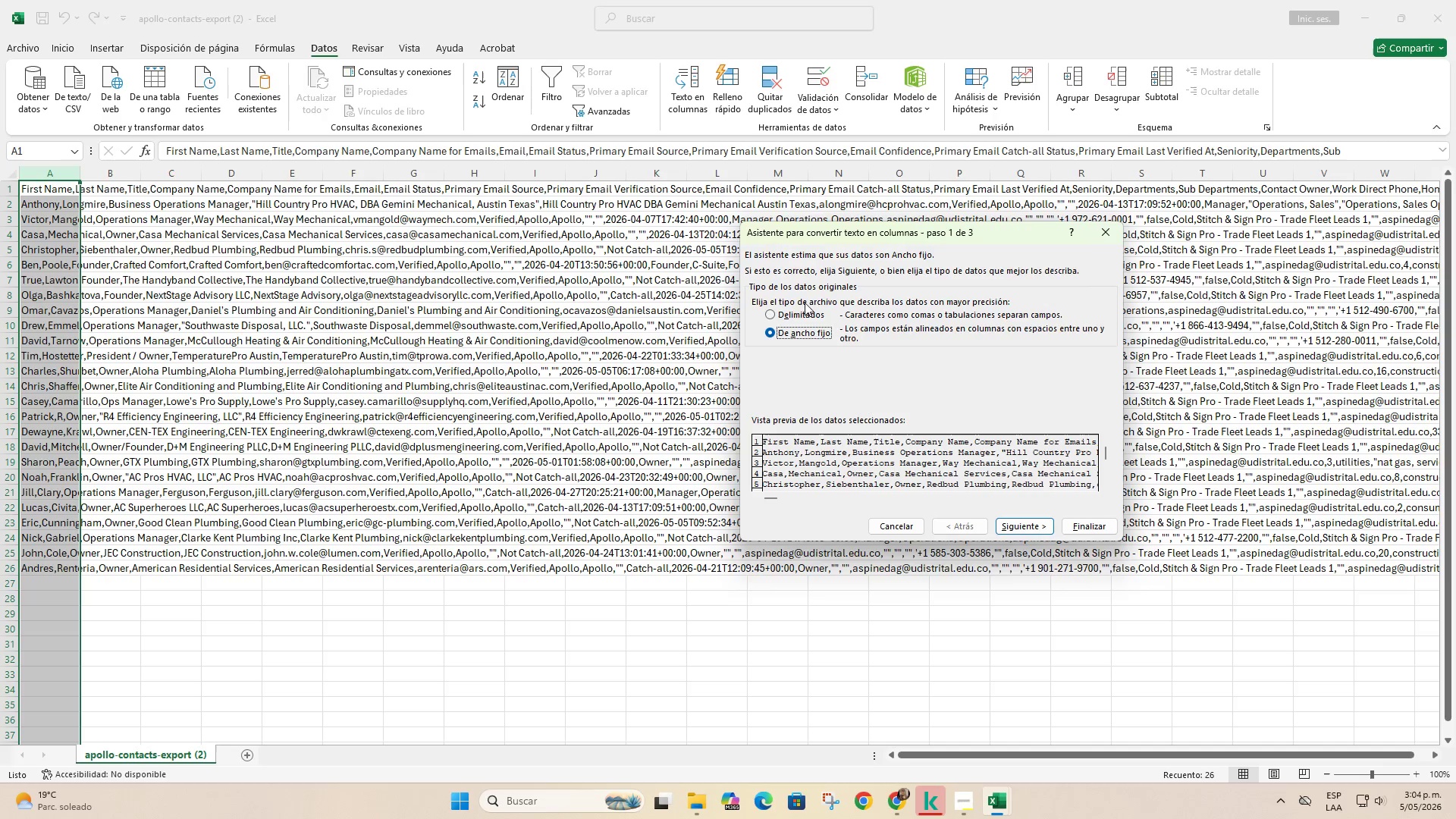 
left_click([816, 319])
 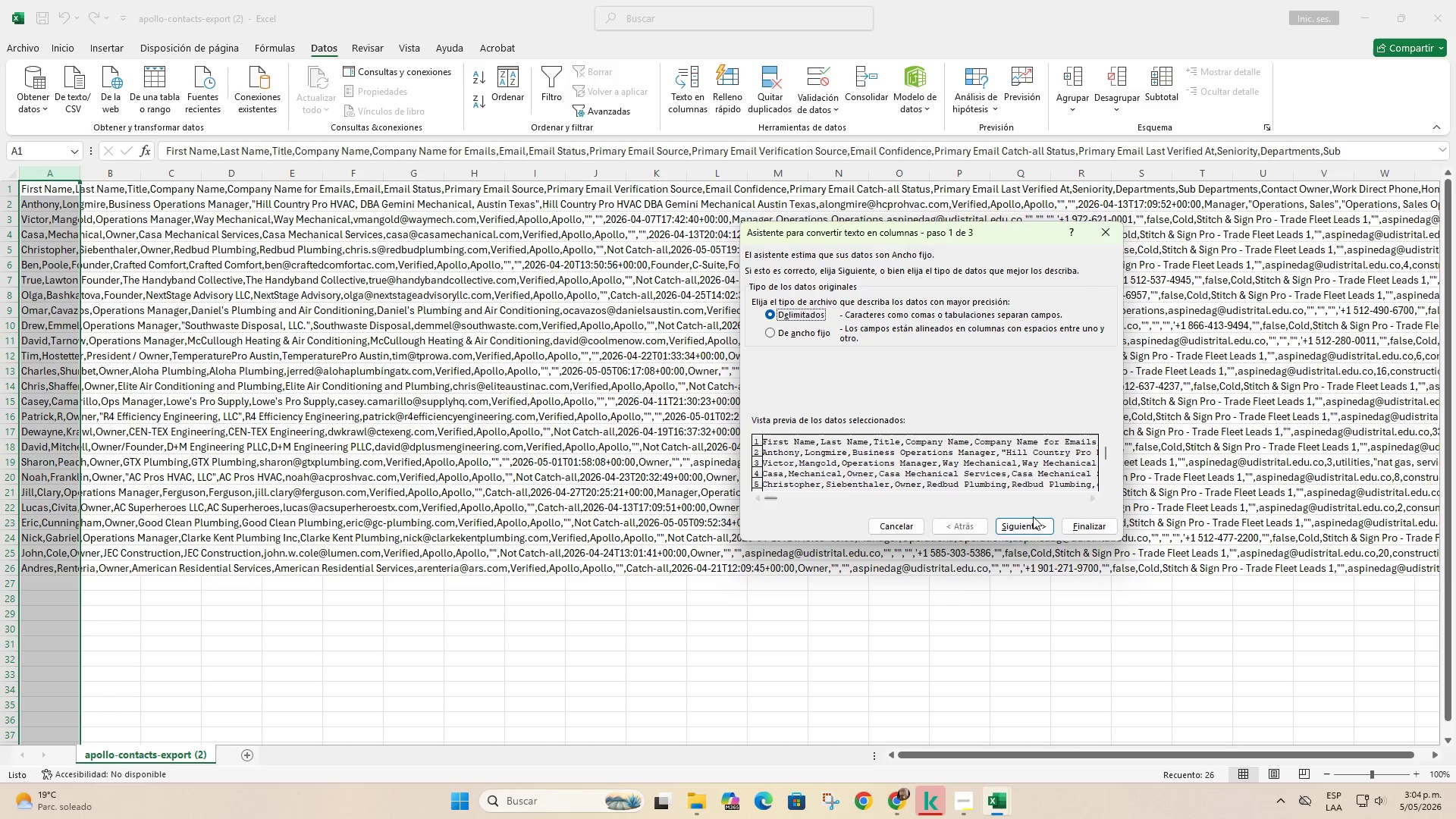 
left_click([1037, 522])
 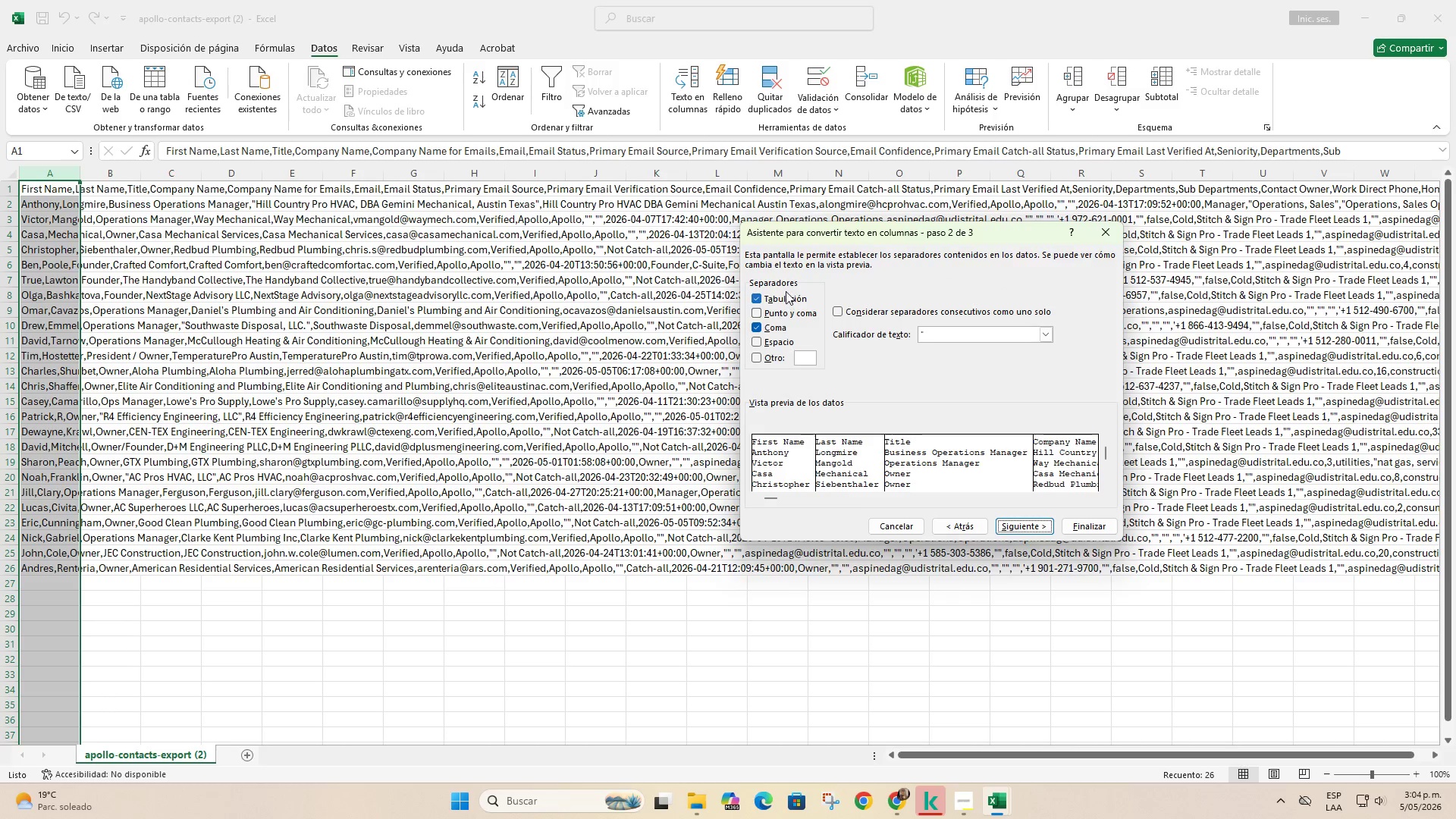 
left_click([787, 298])
 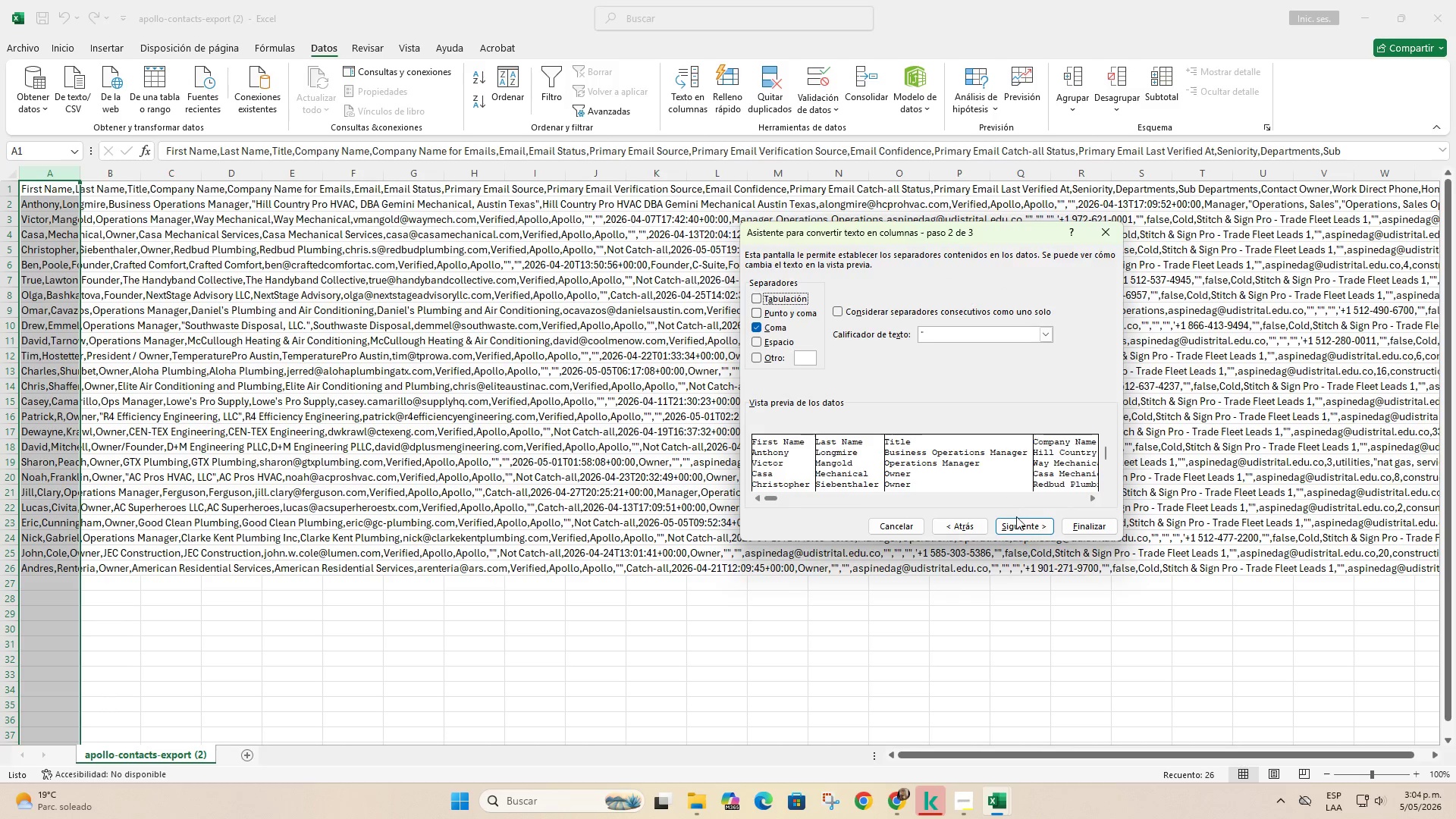 
left_click([1027, 527])
 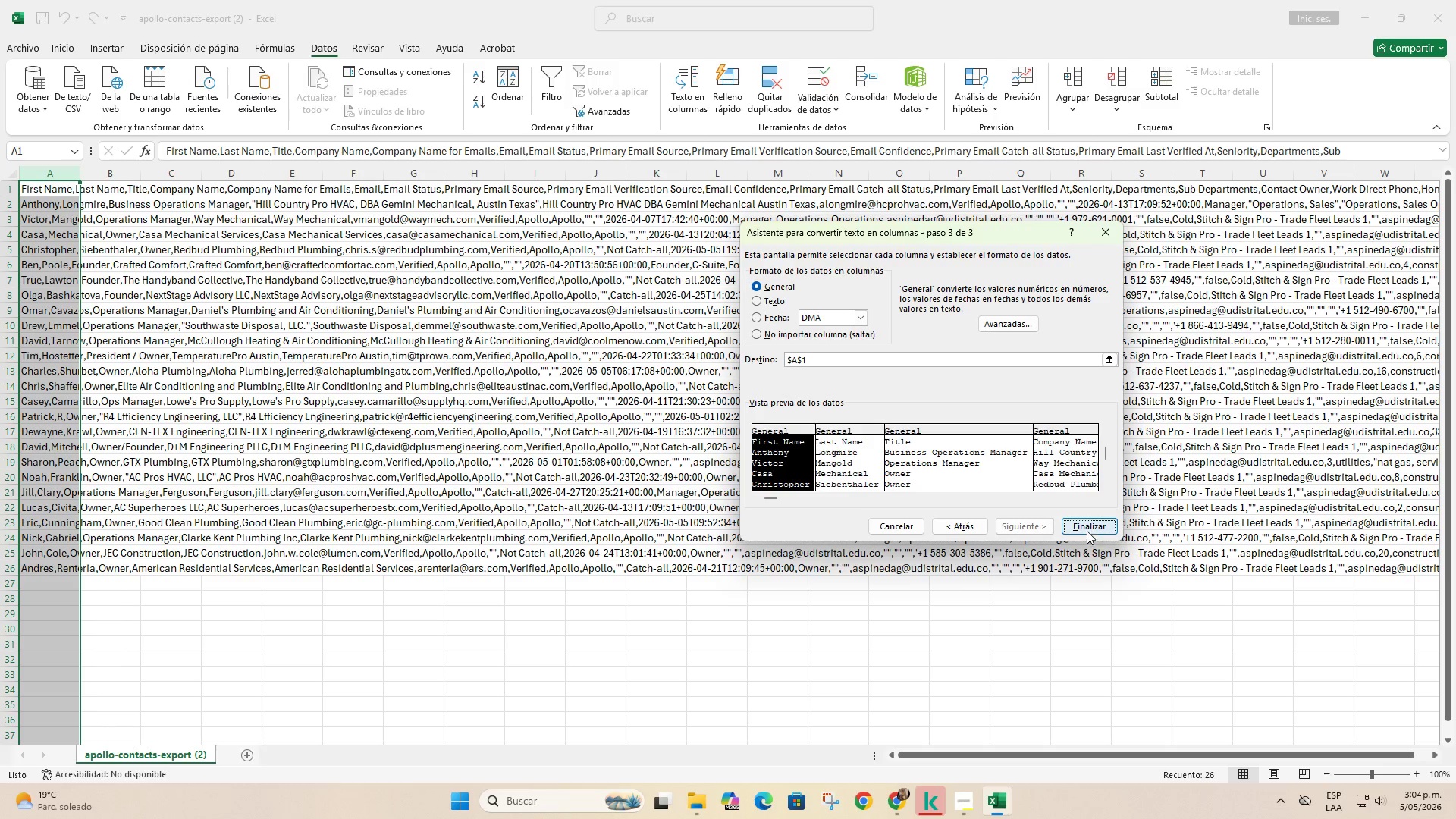 
left_click([1087, 528])
 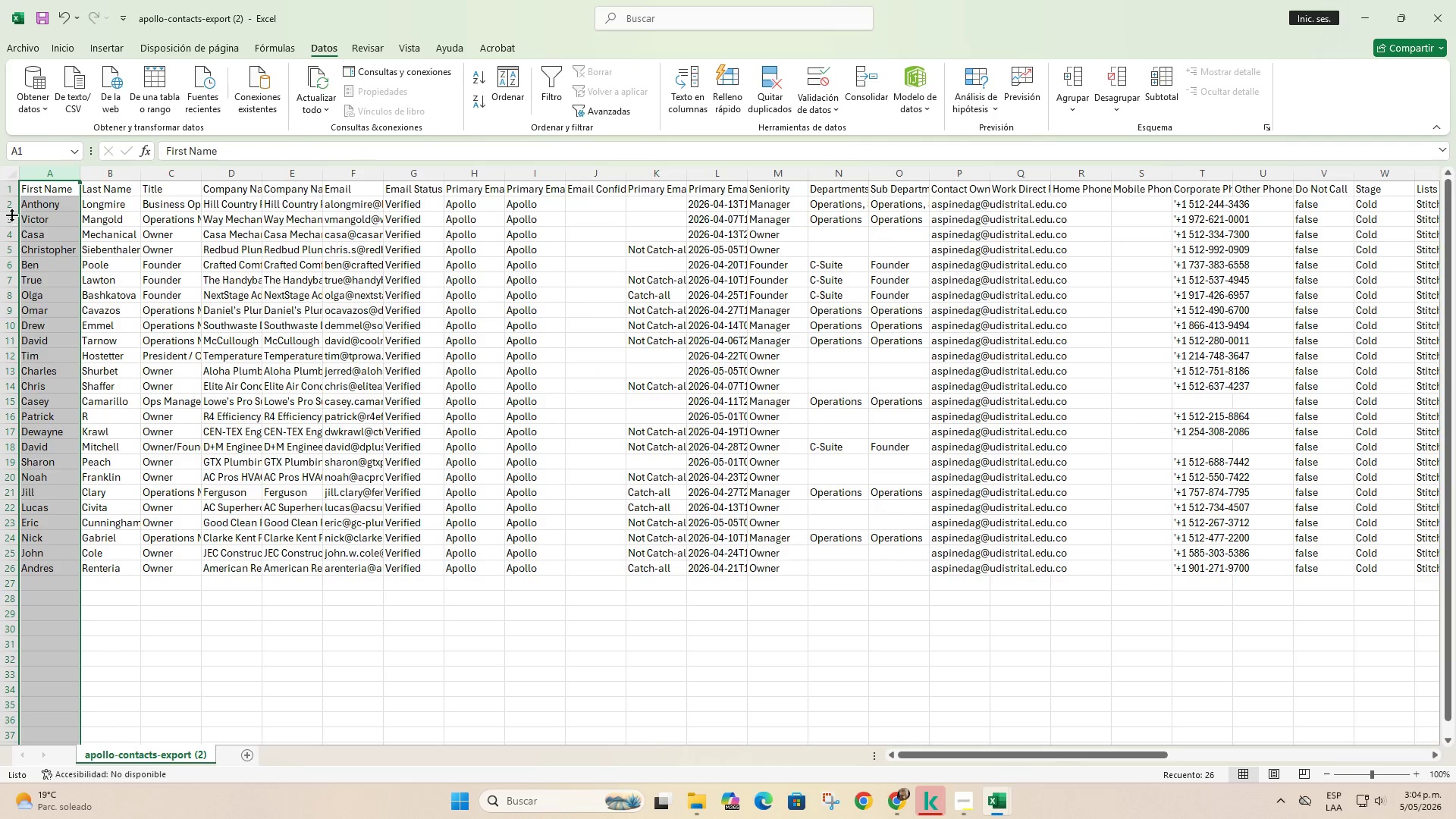 
left_click([28, 196])
 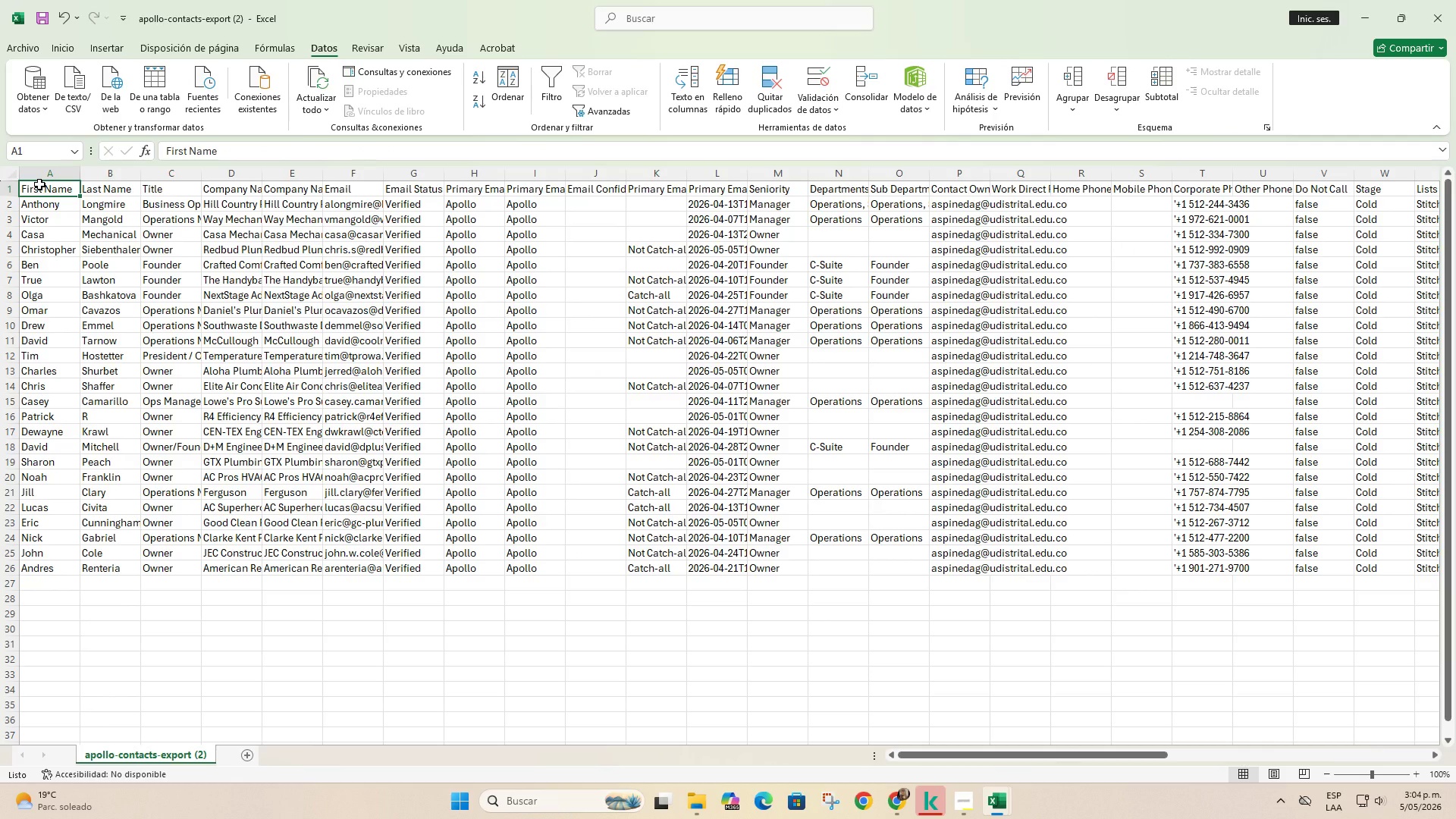 
left_click_drag(start_coordinate=[39, 184], to_coordinate=[0, 440])
 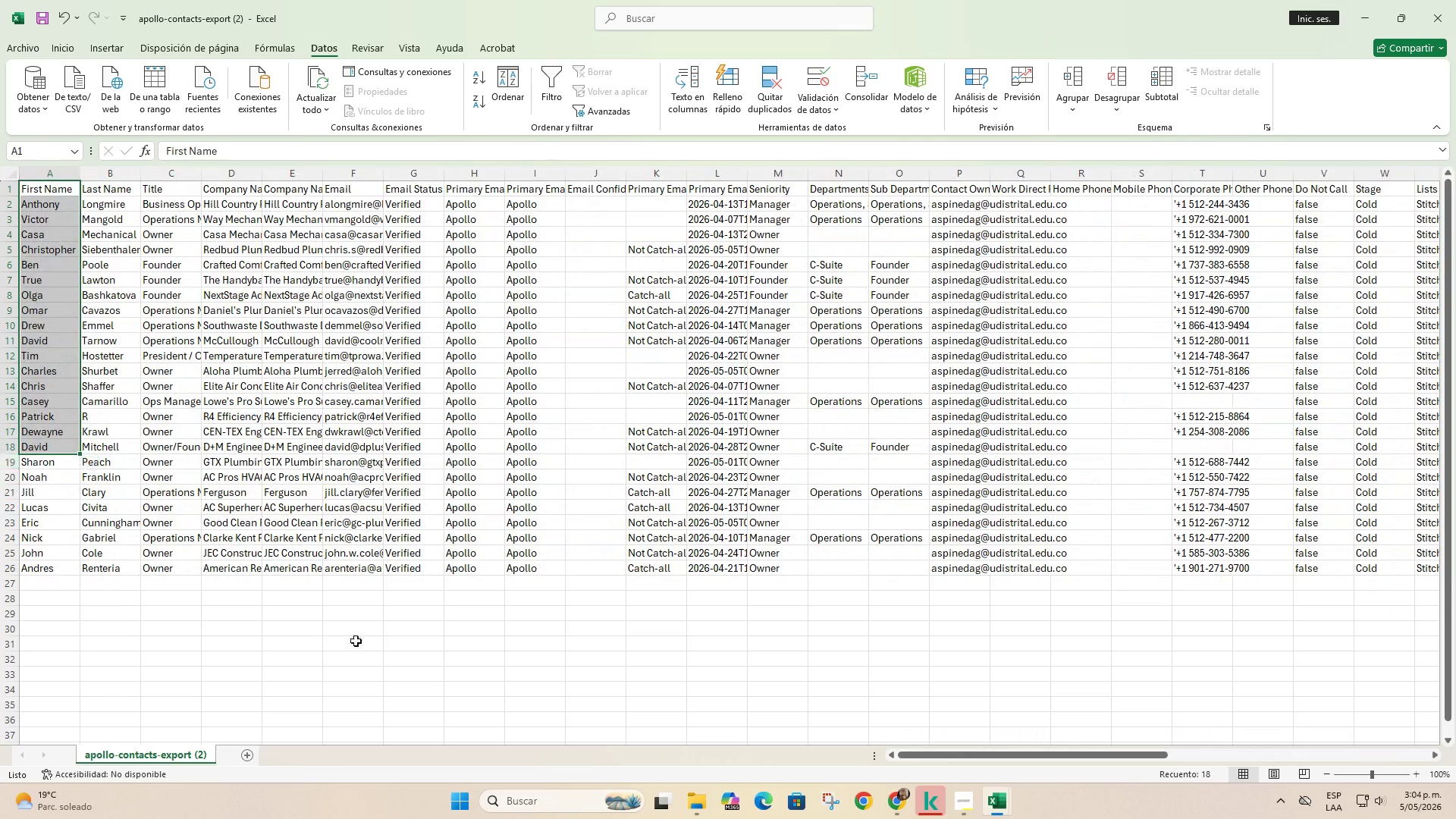 
left_click([358, 640])
 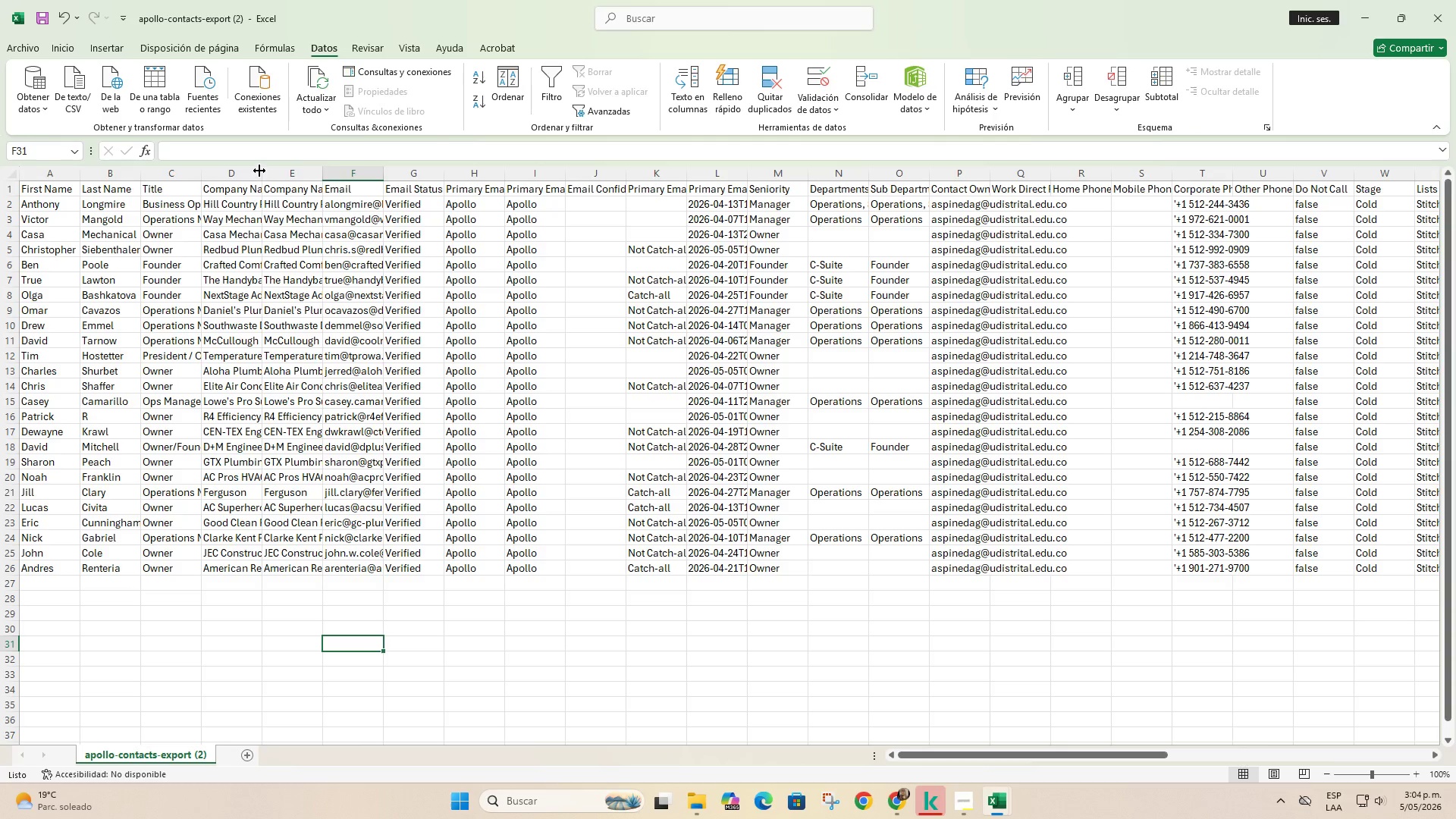 
double_click([259, 171])
 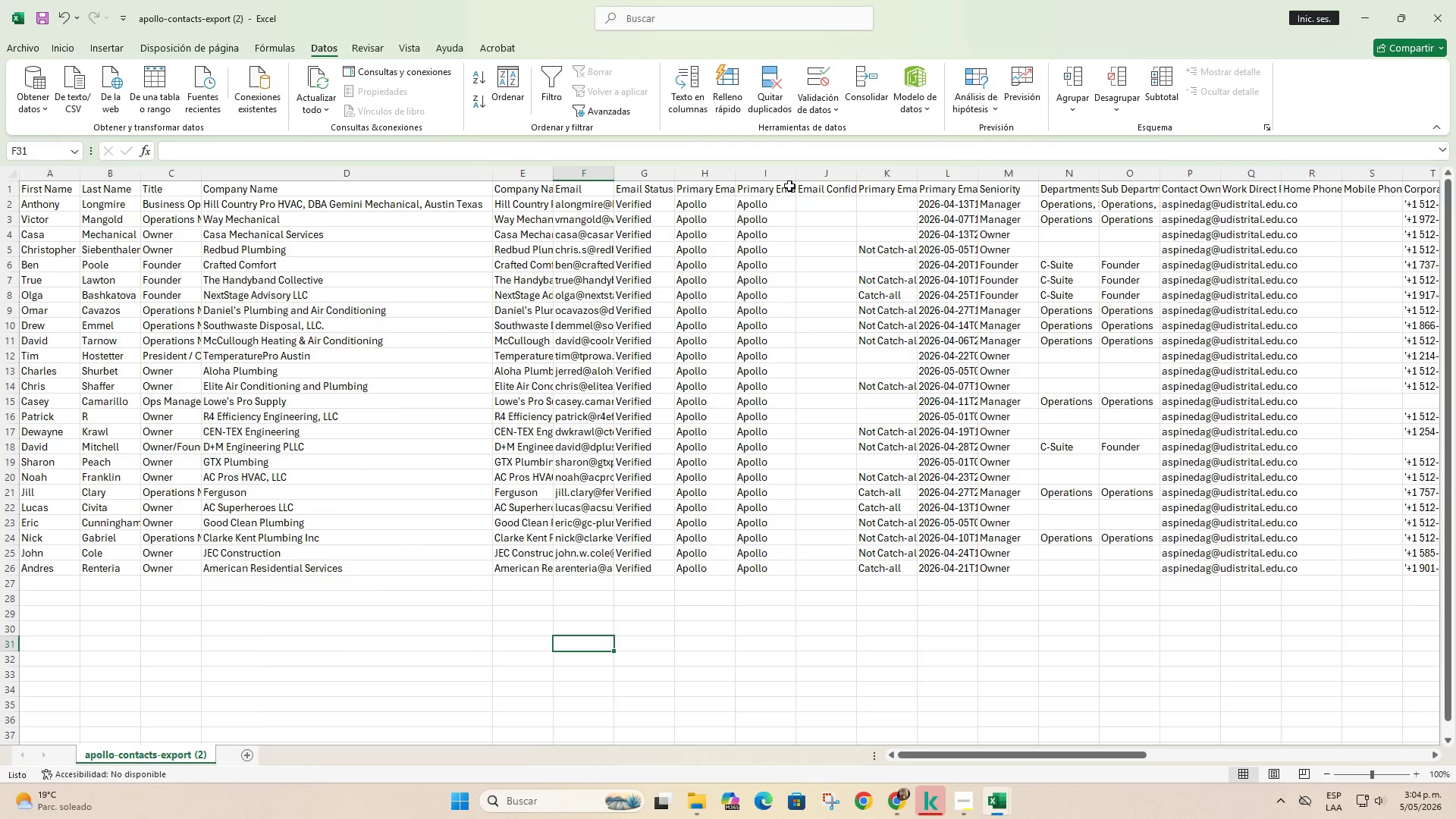 
right_click([809, 171])
 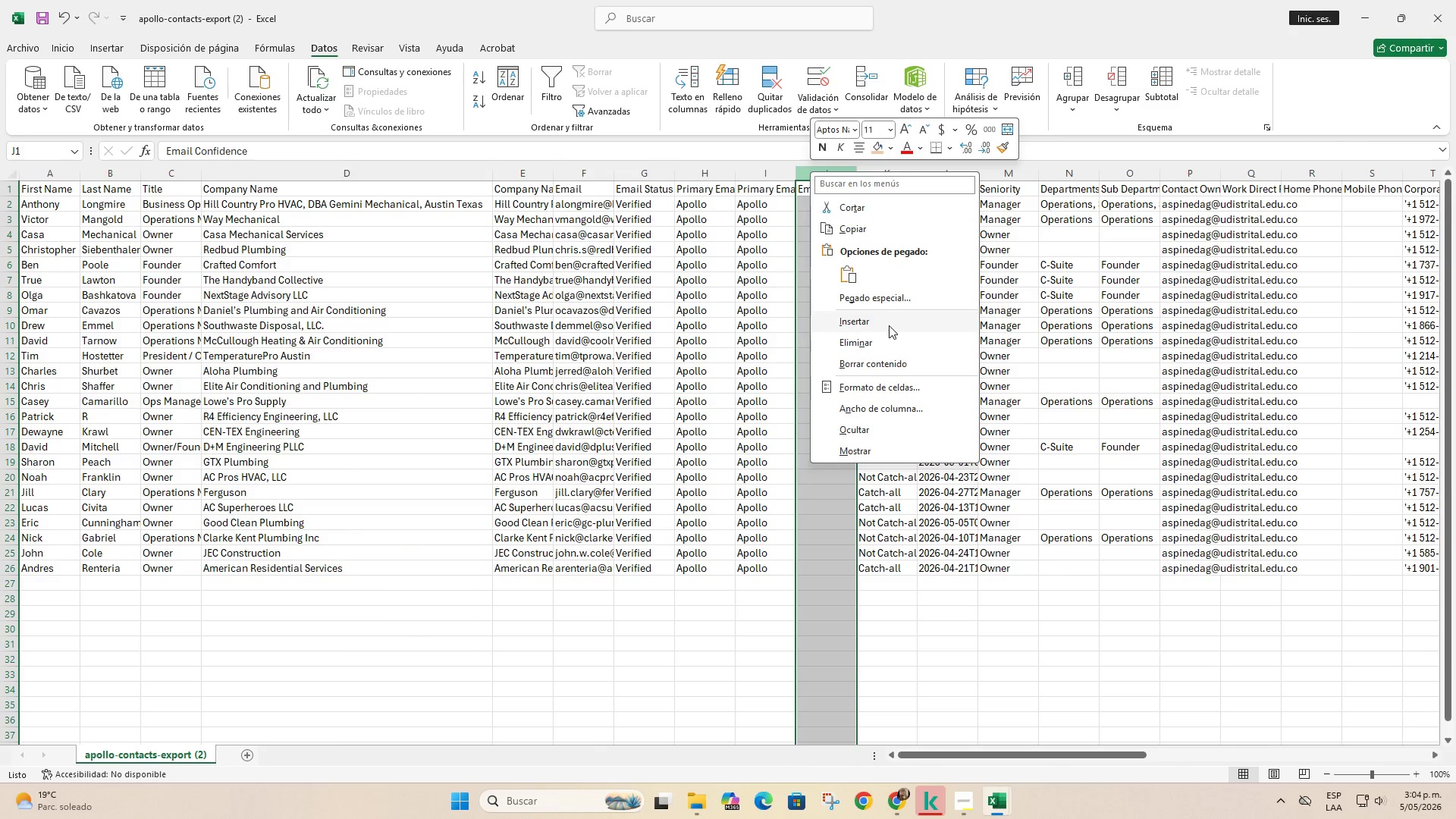 
left_click([890, 333])
 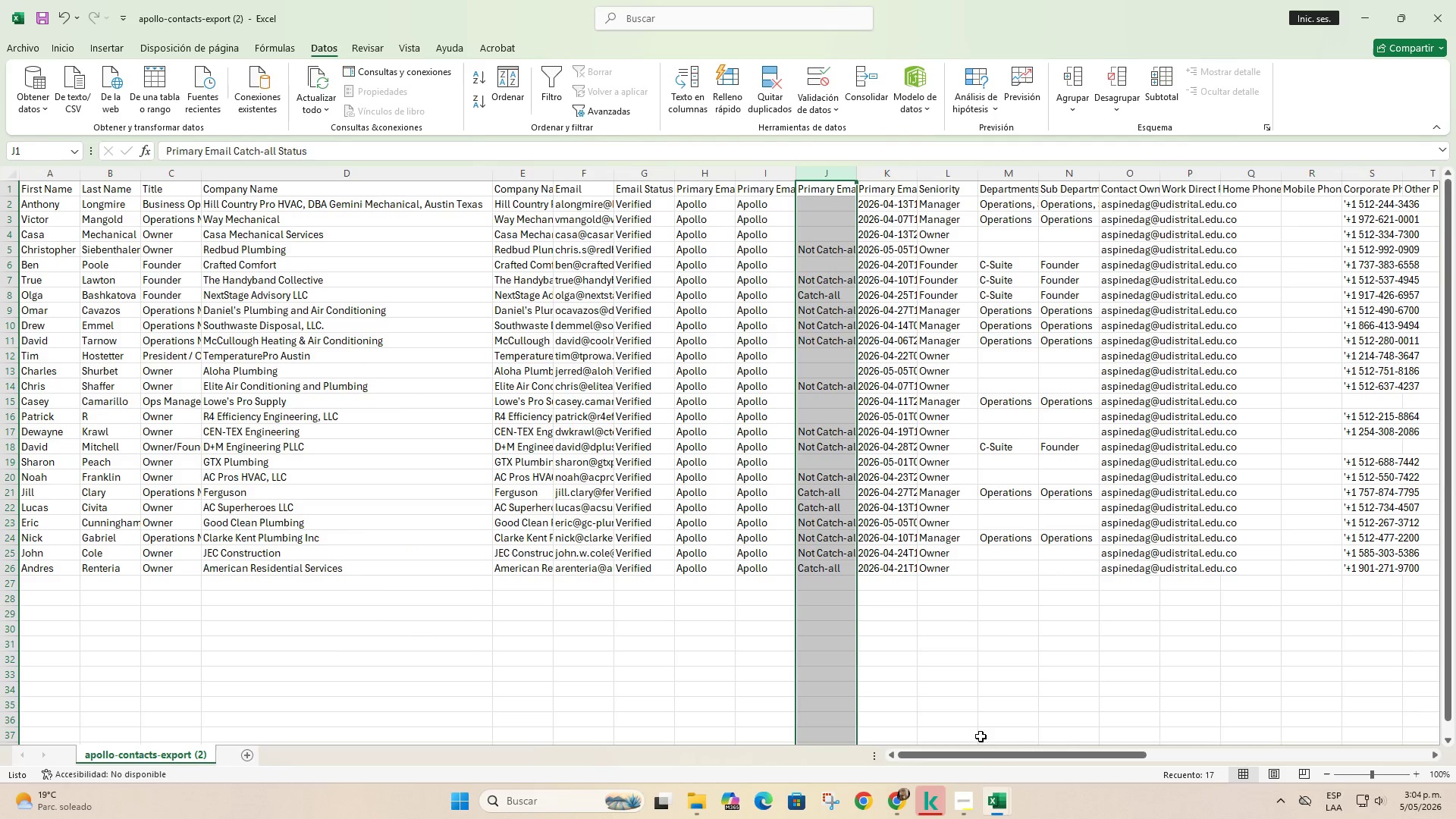 
left_click_drag(start_coordinate=[980, 755], to_coordinate=[1028, 754])
 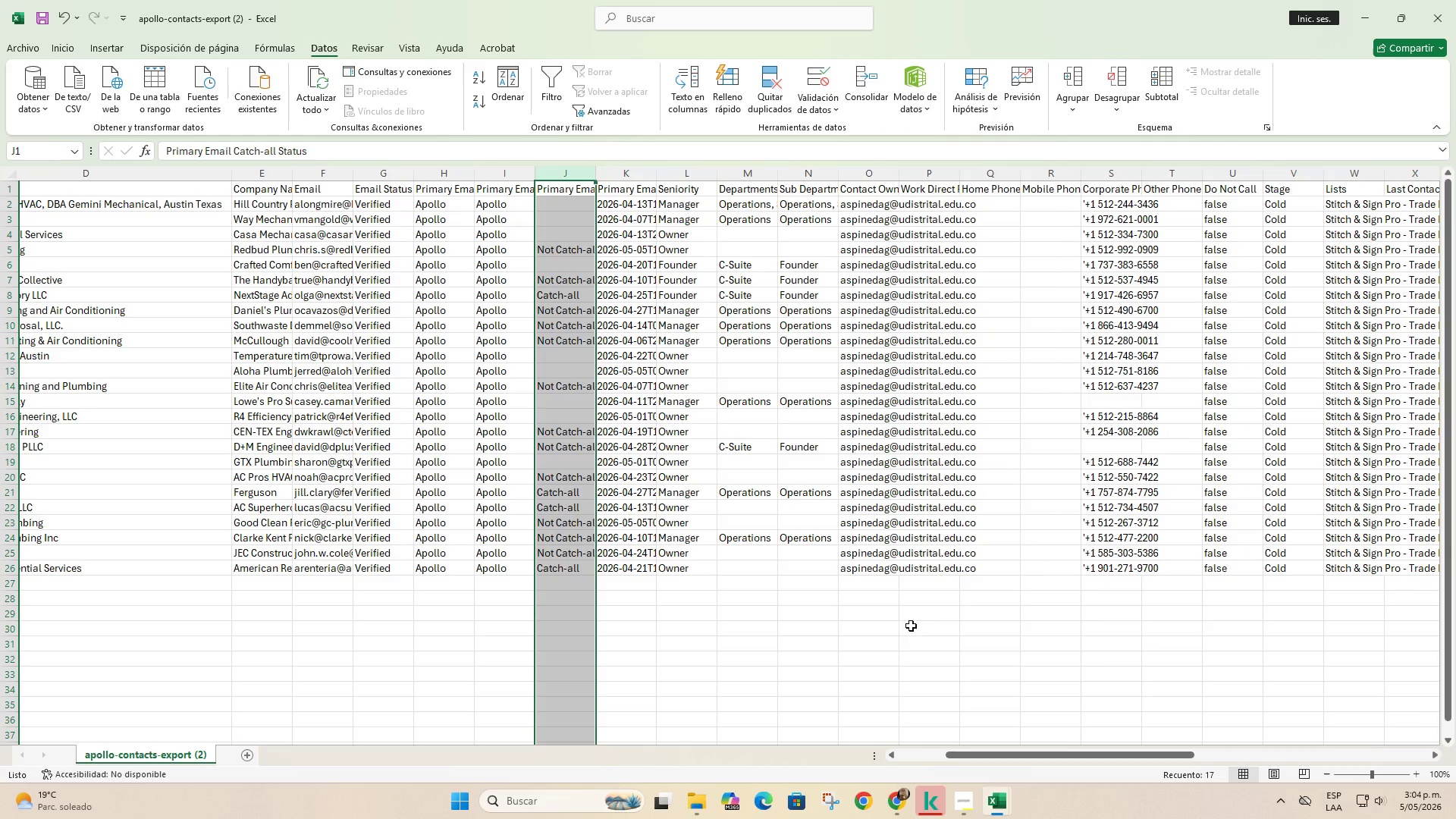 
scroll: coordinate [911, 626], scroll_direction: up, amount: 1.0
 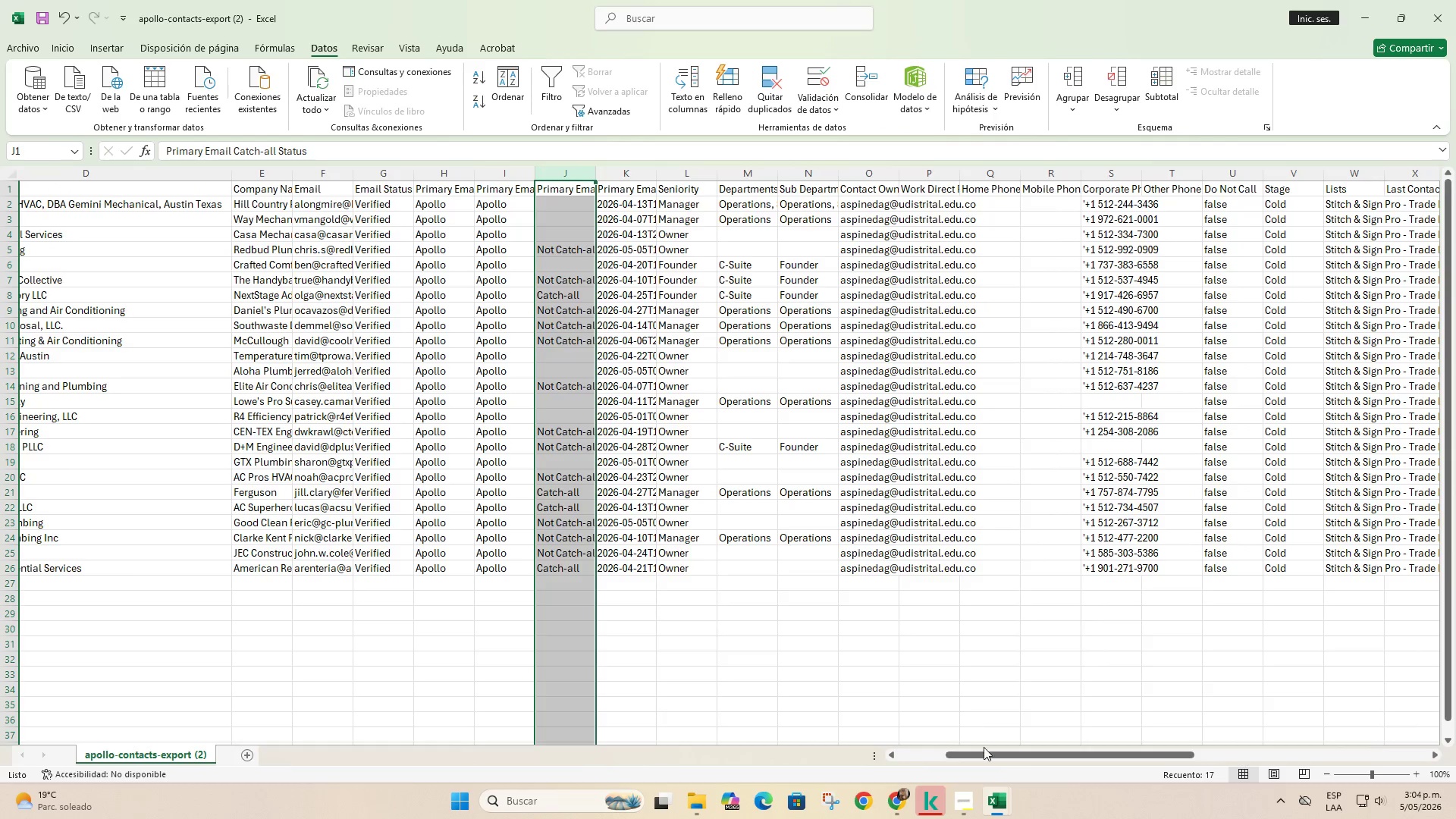 
left_click_drag(start_coordinate=[987, 752], to_coordinate=[1043, 757])
 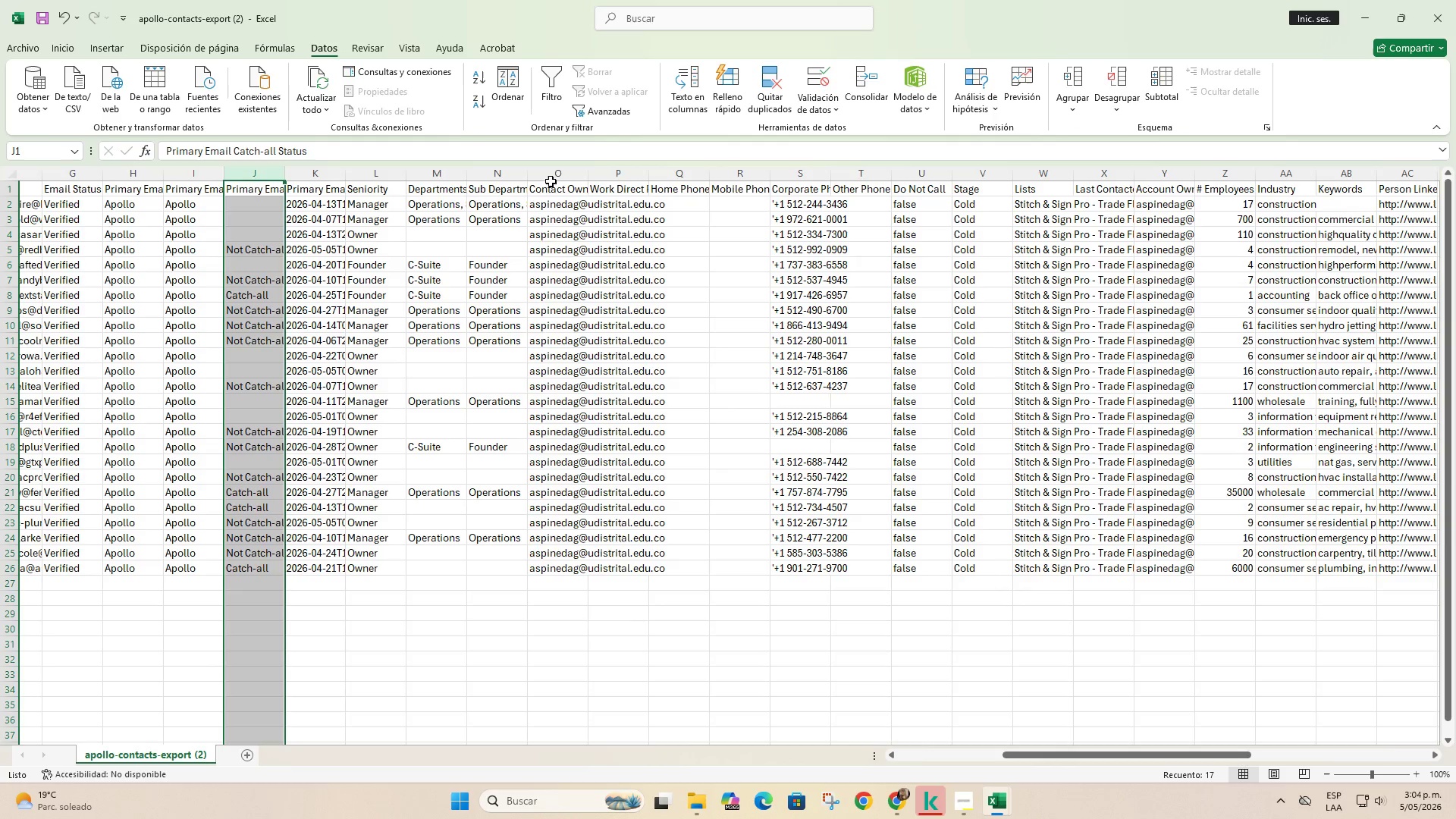 
left_click([551, 175])
 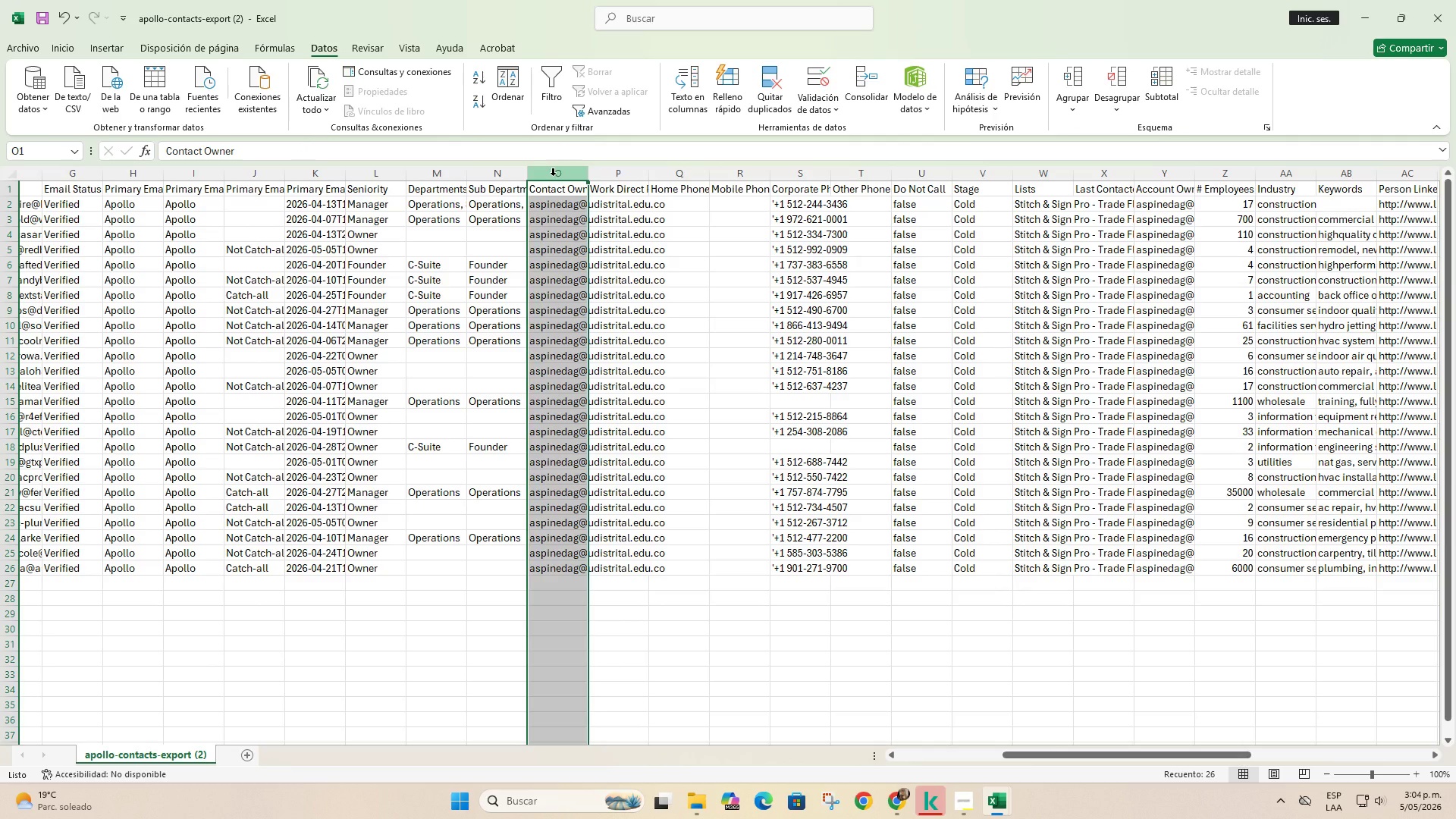 
key(Shift+ArrowRight)
 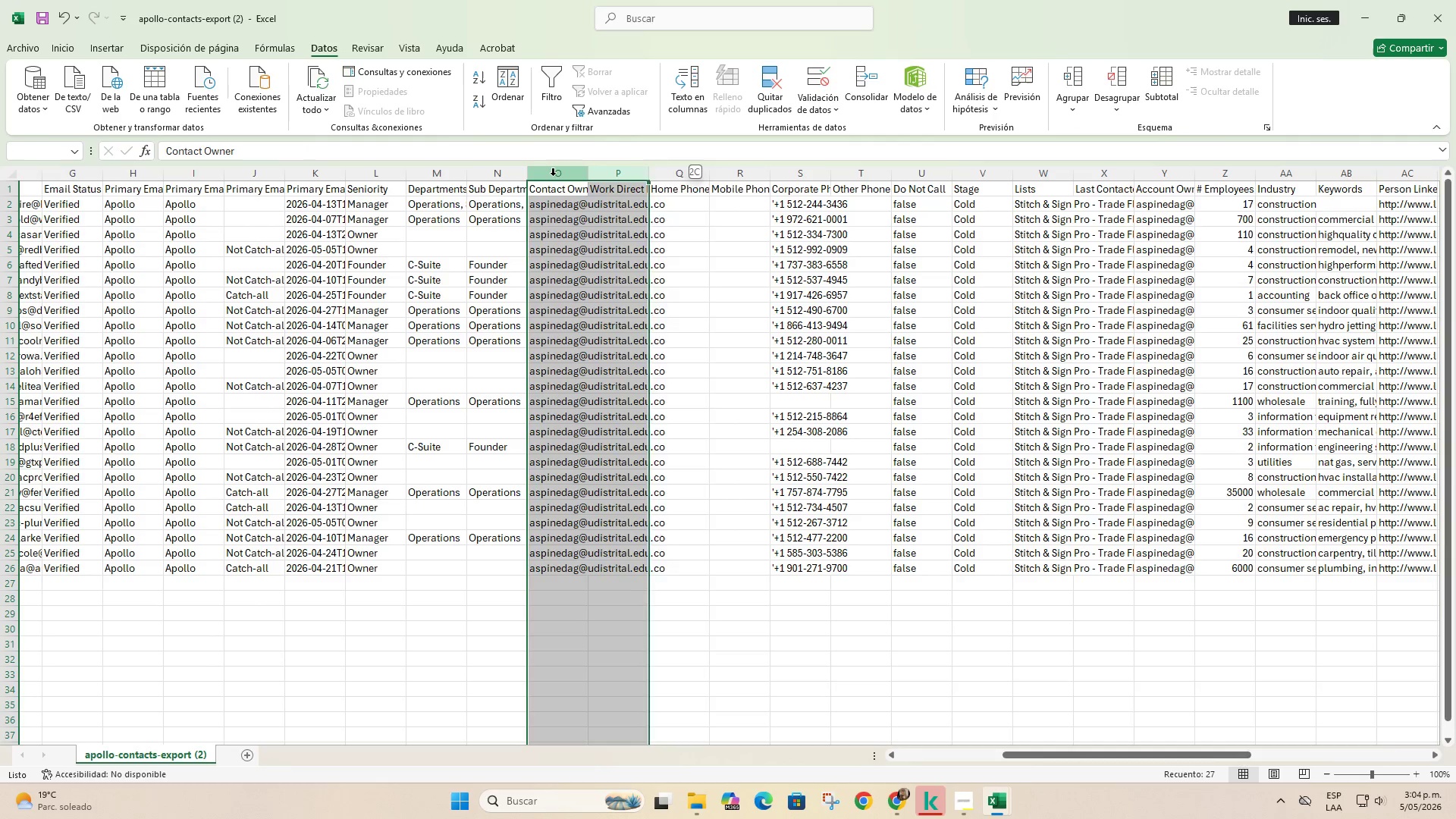 
key(Shift+ArrowRight)
 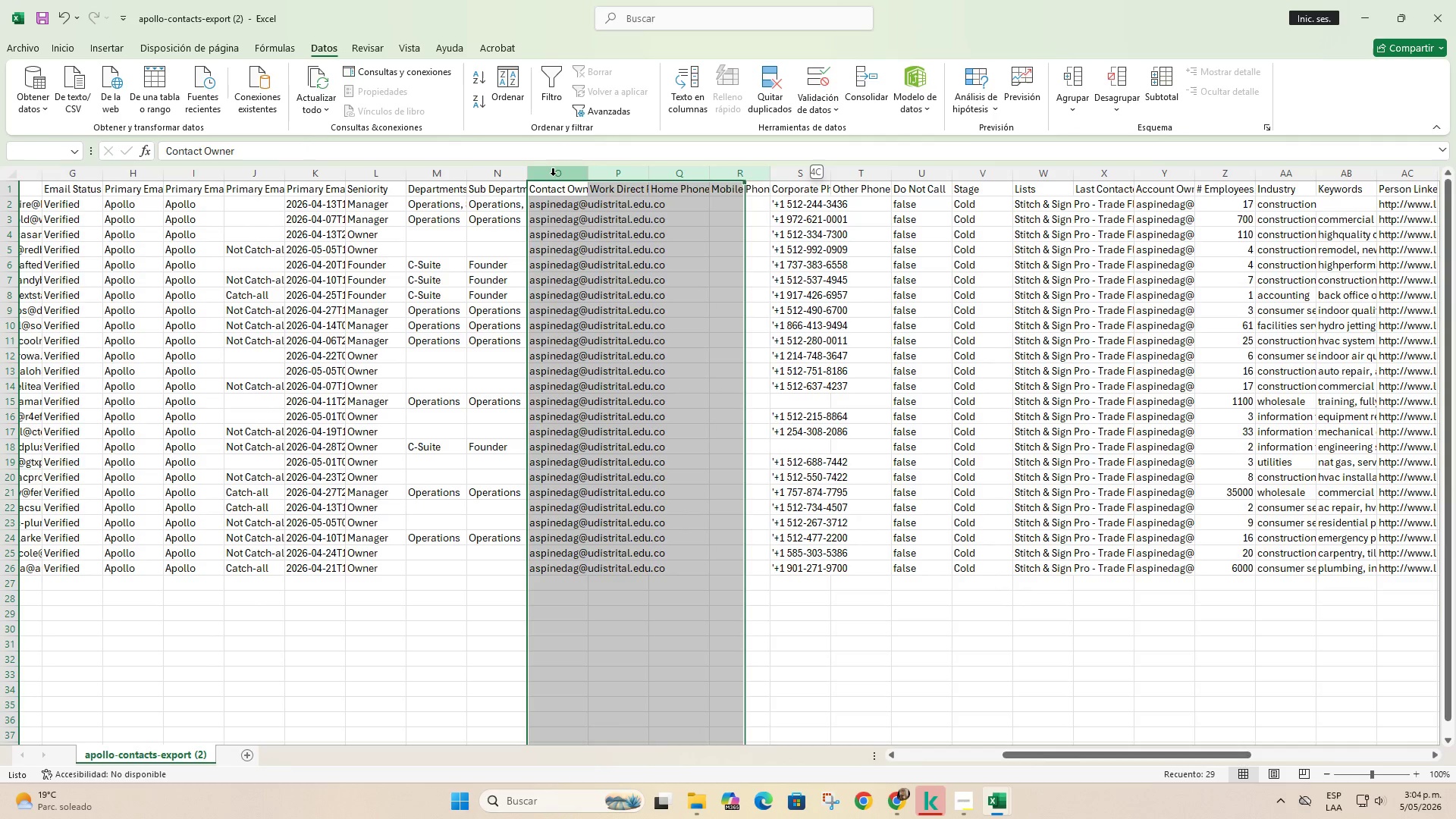 
key(Shift+ArrowRight)
 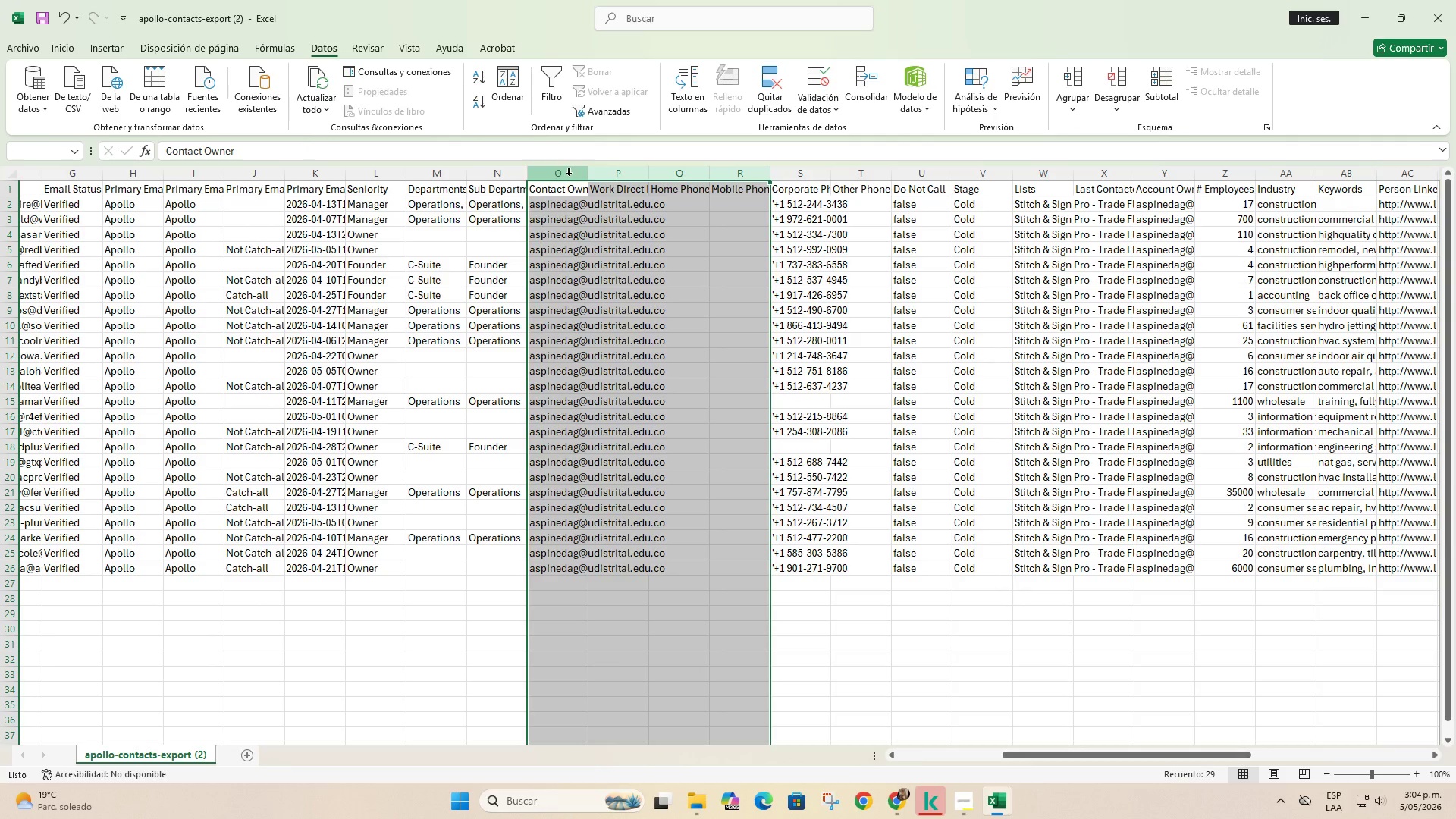 
right_click([617, 174])
 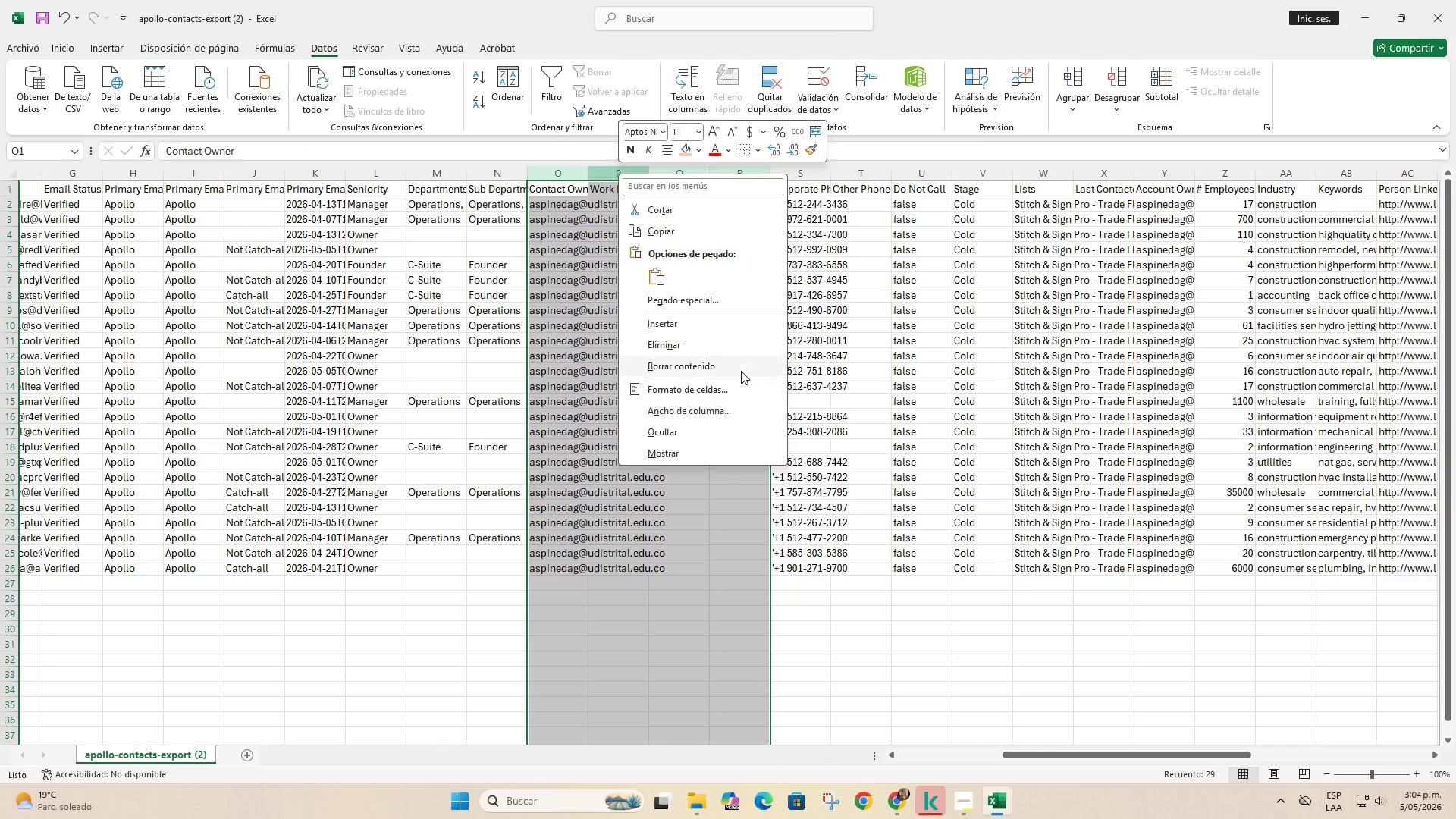 
left_click([740, 350])
 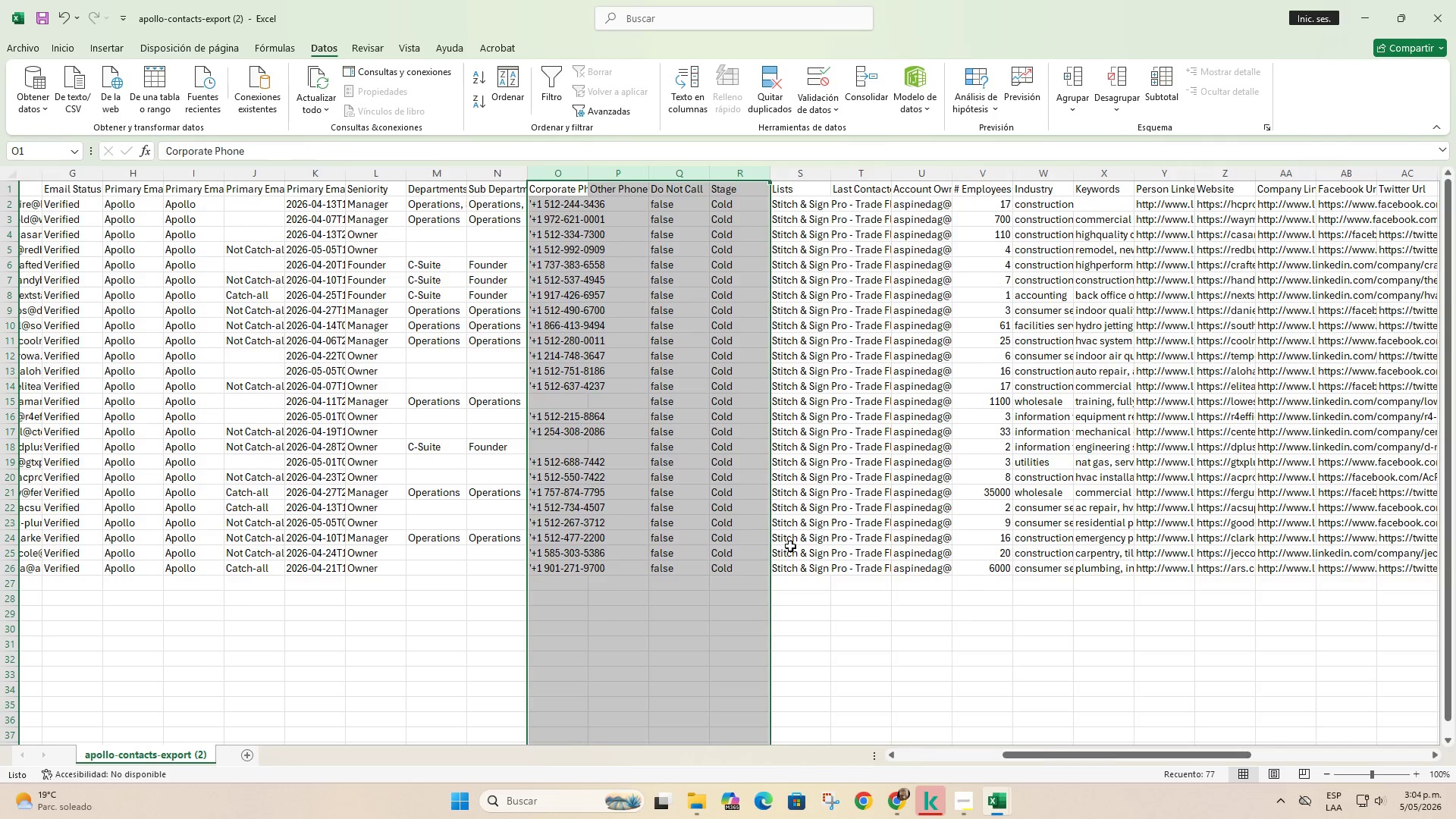 
left_click([968, 619])
 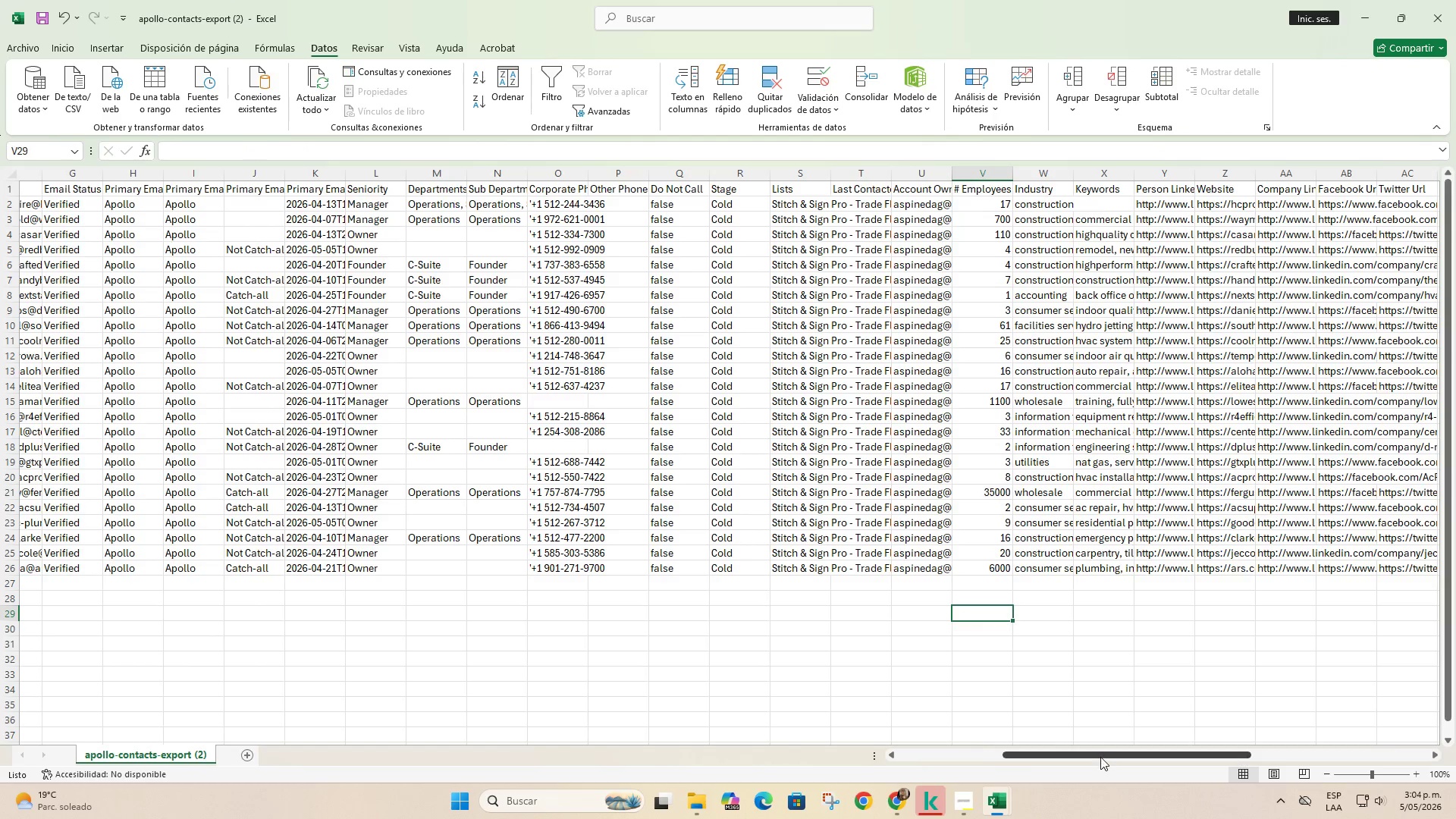 
left_click_drag(start_coordinate=[1101, 758], to_coordinate=[1138, 756])
 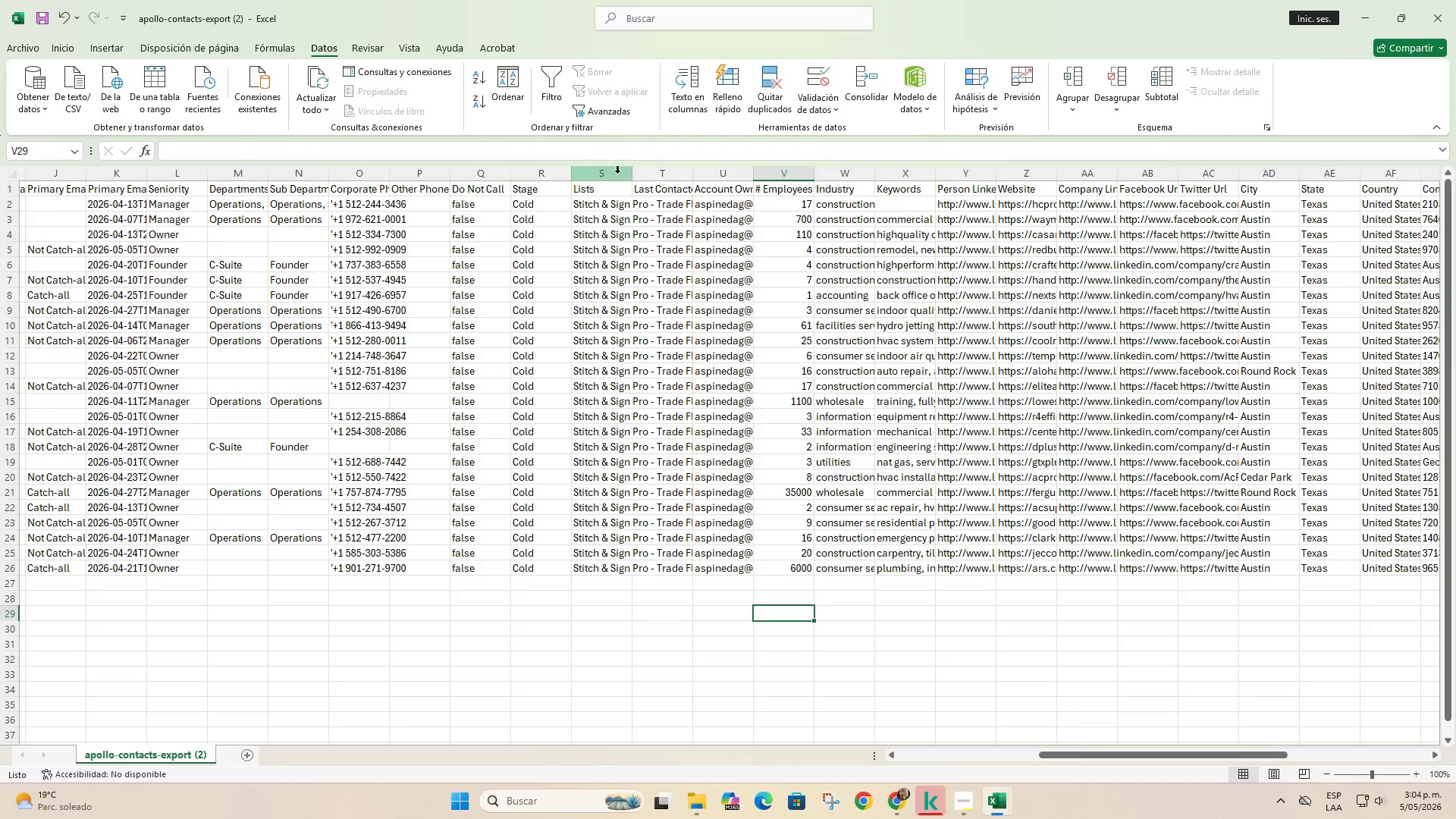 
double_click([628, 174])
 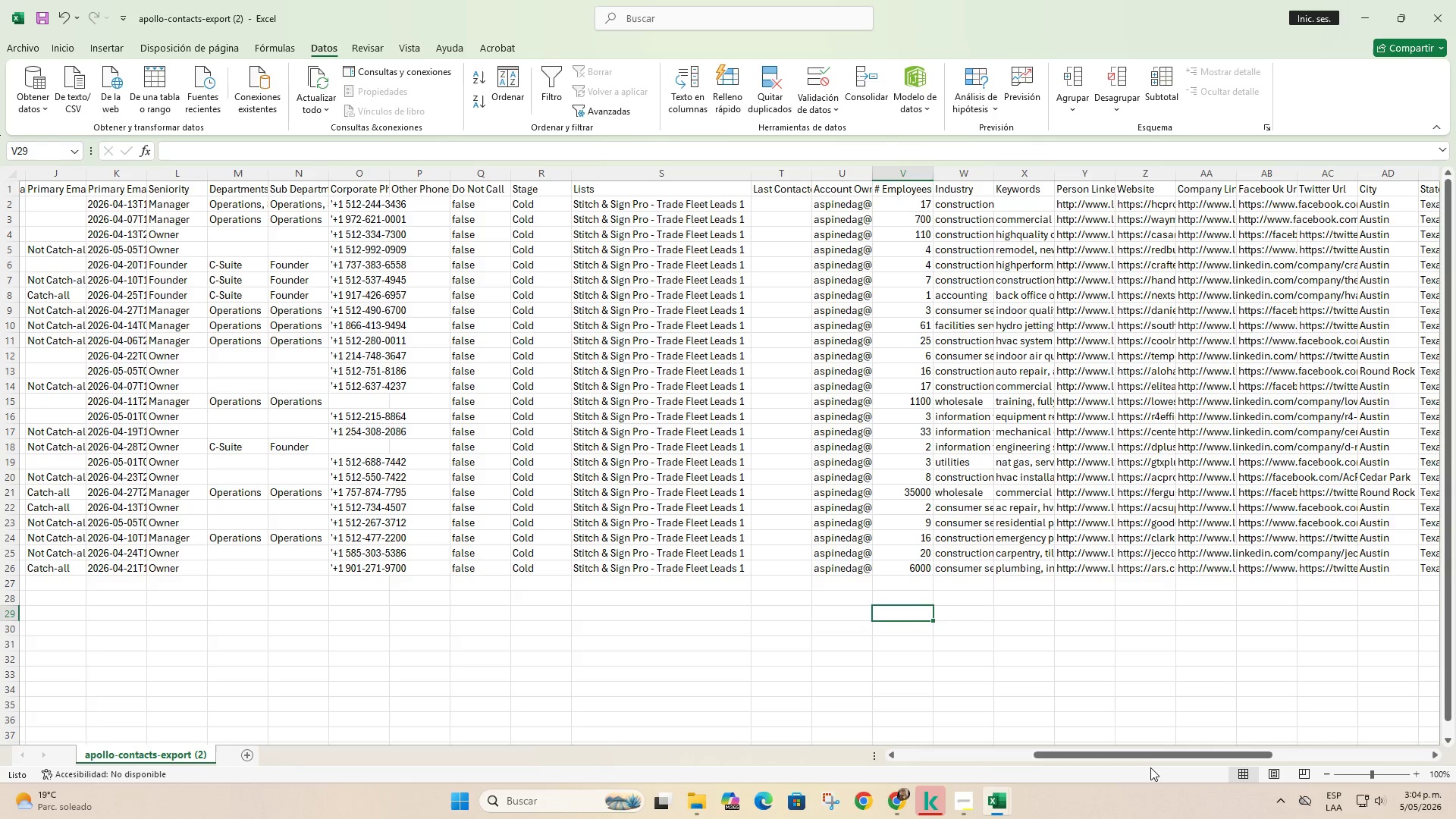 
left_click_drag(start_coordinate=[1152, 755], to_coordinate=[1186, 752])
 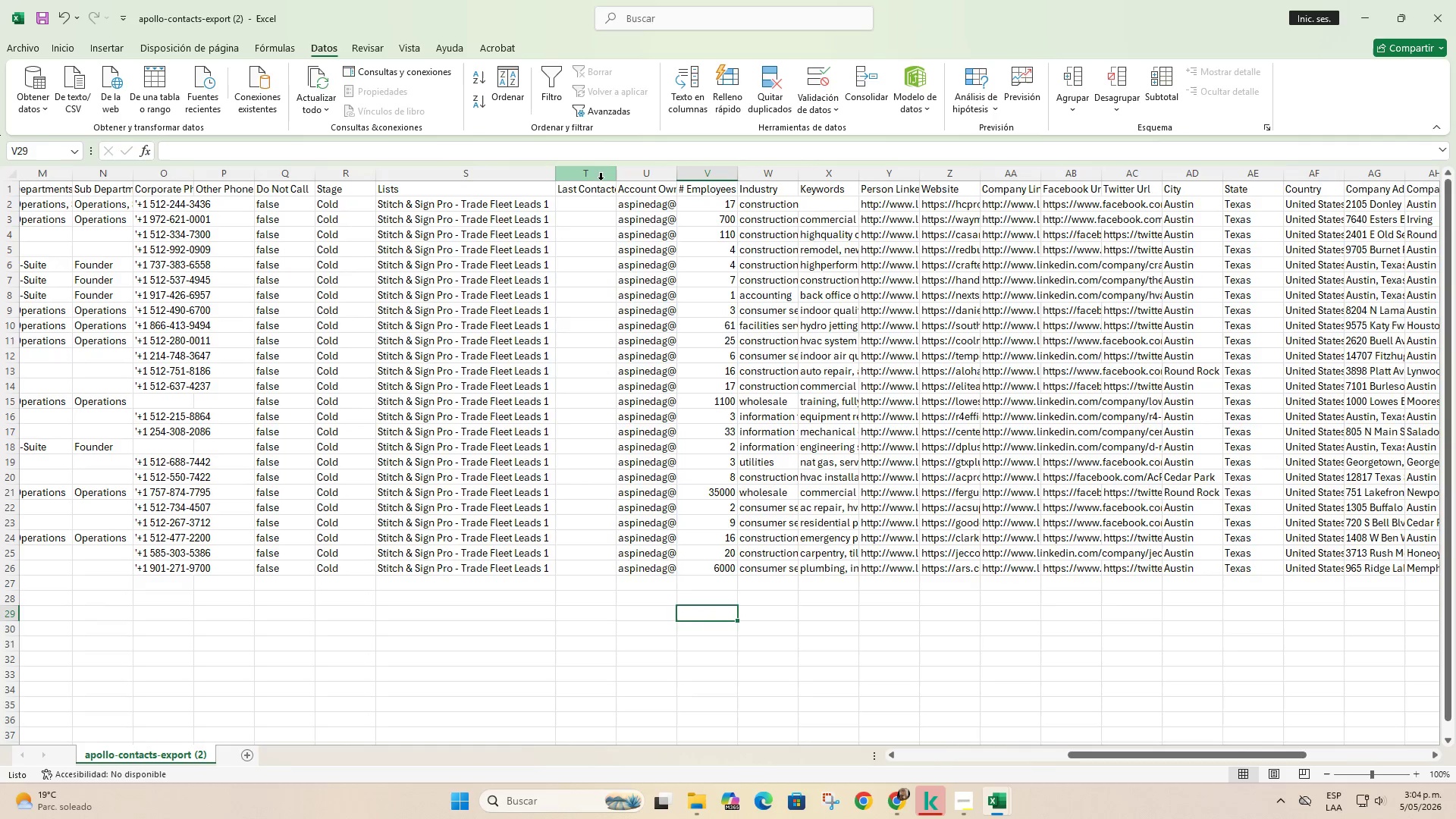 
left_click([601, 179])
 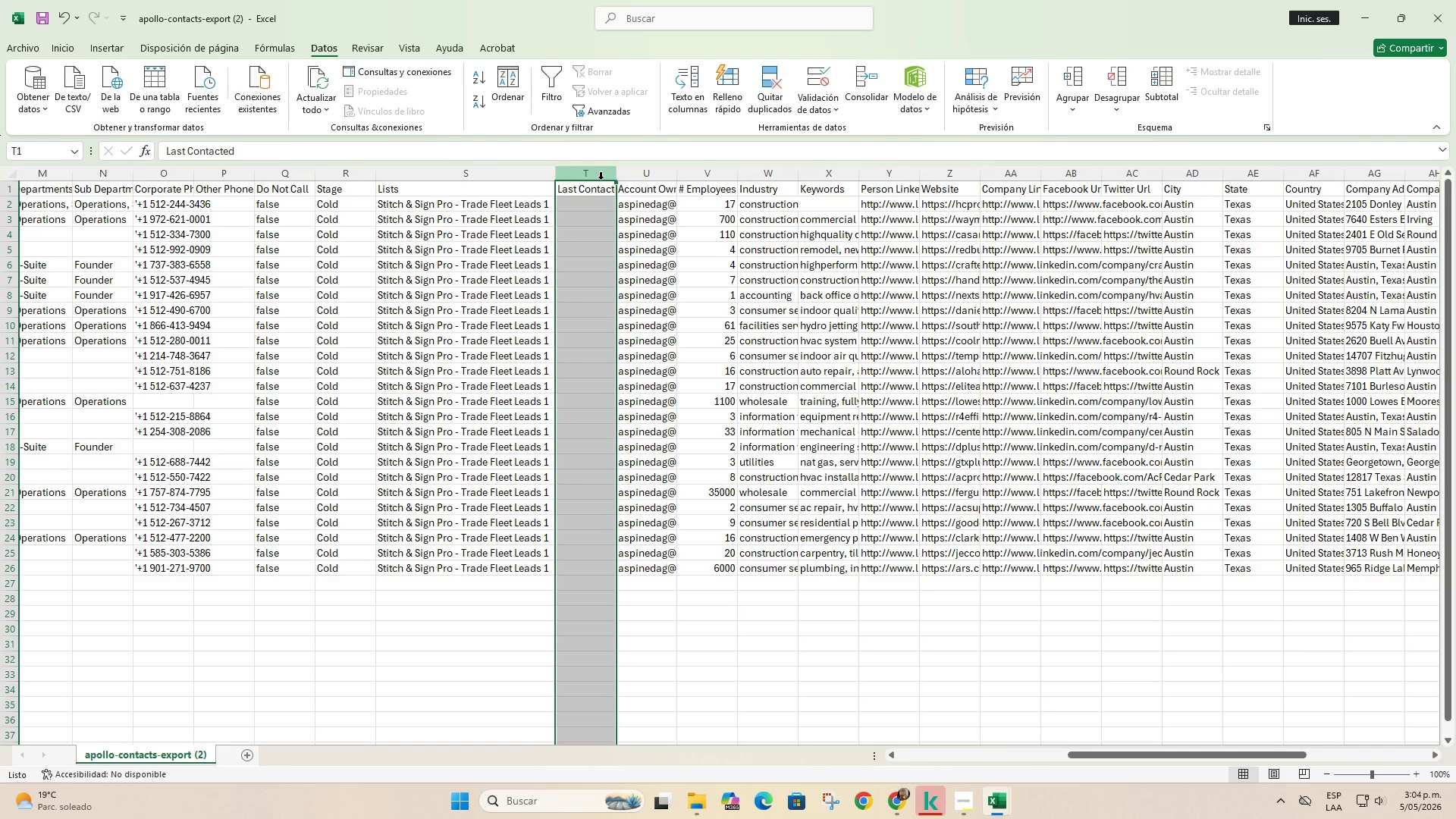 
key(Shift+ArrowRight)
 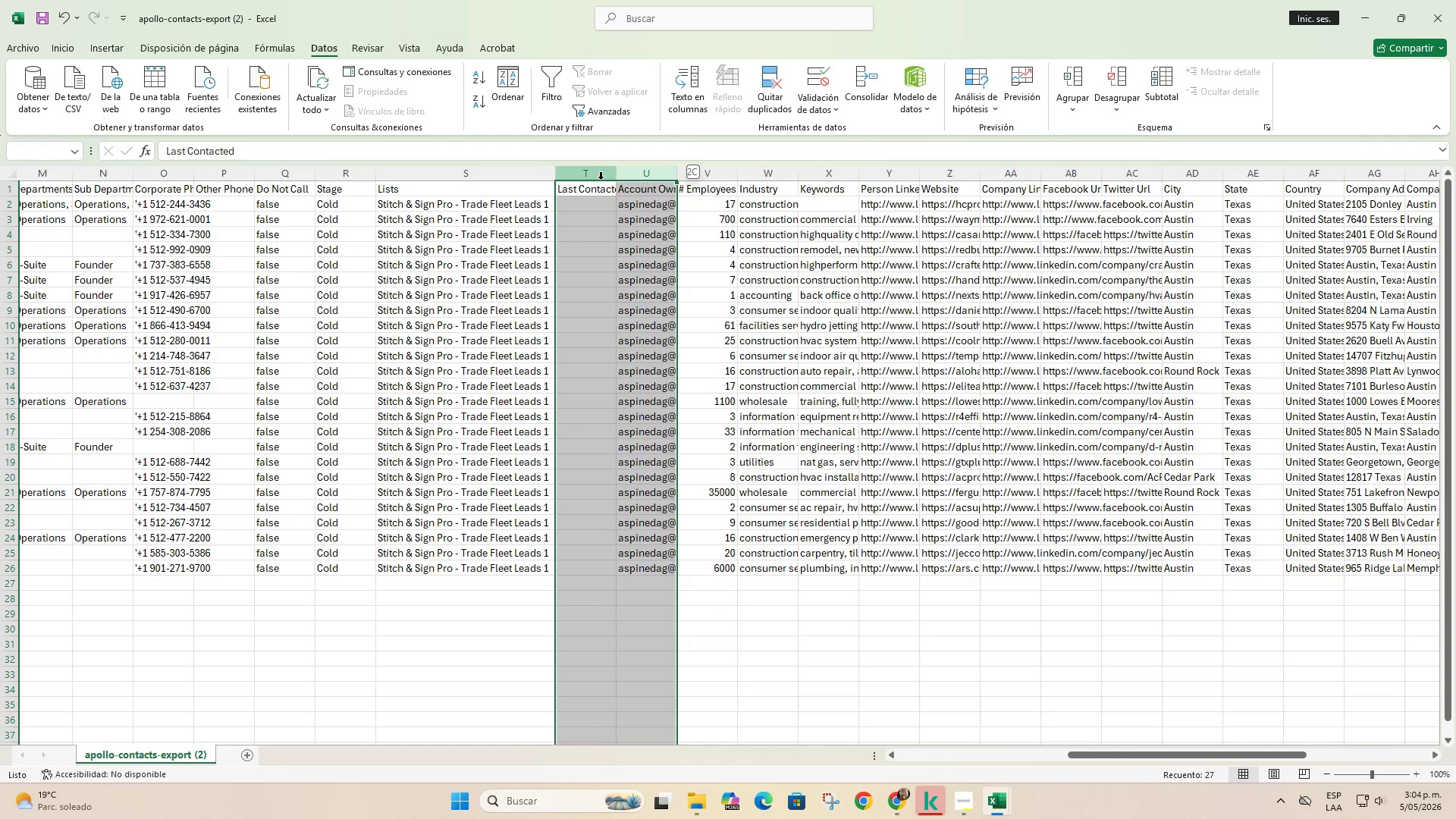 
key(Shift+ArrowRight)
 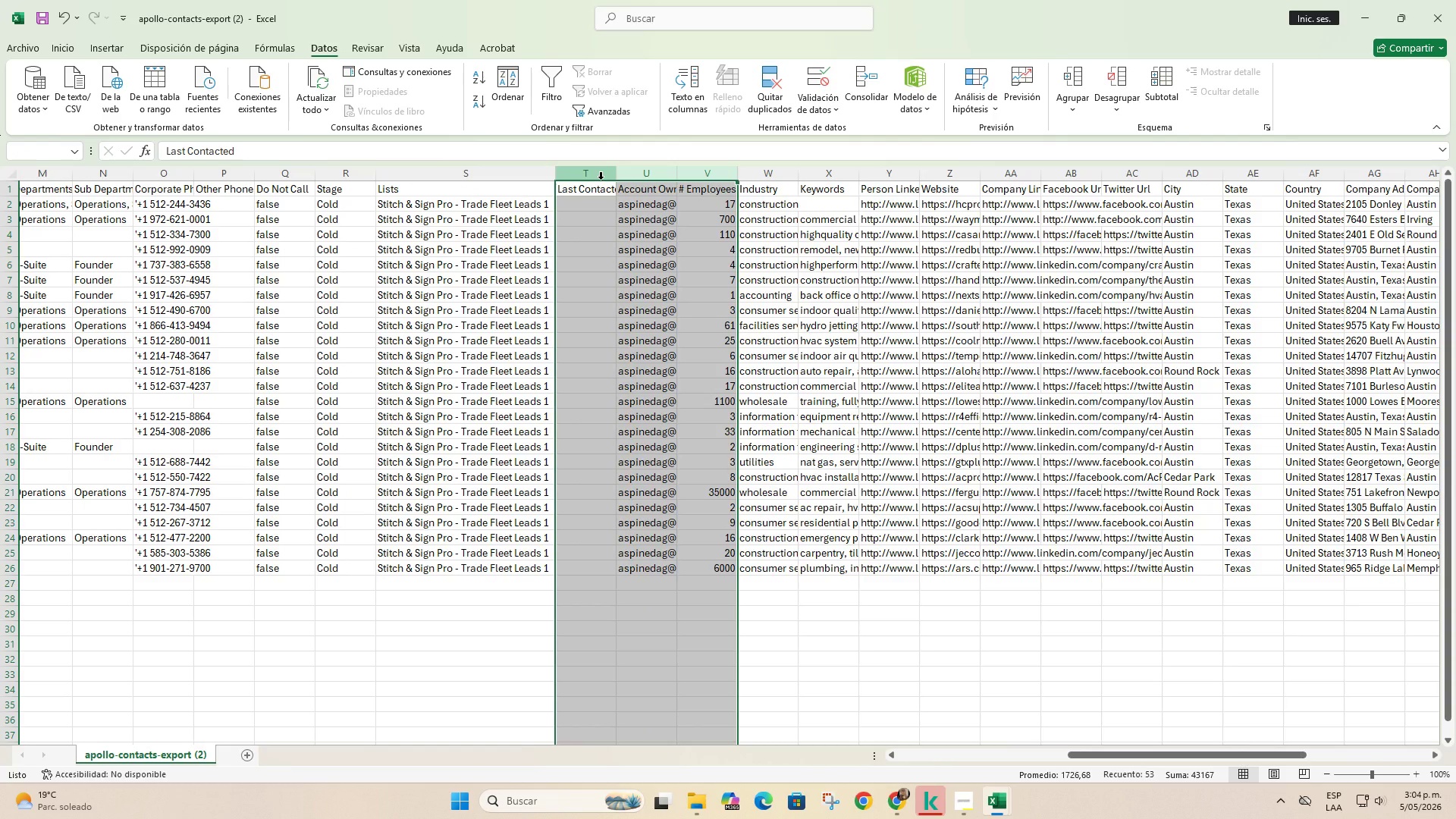 
key(Shift+ShiftLeft)
 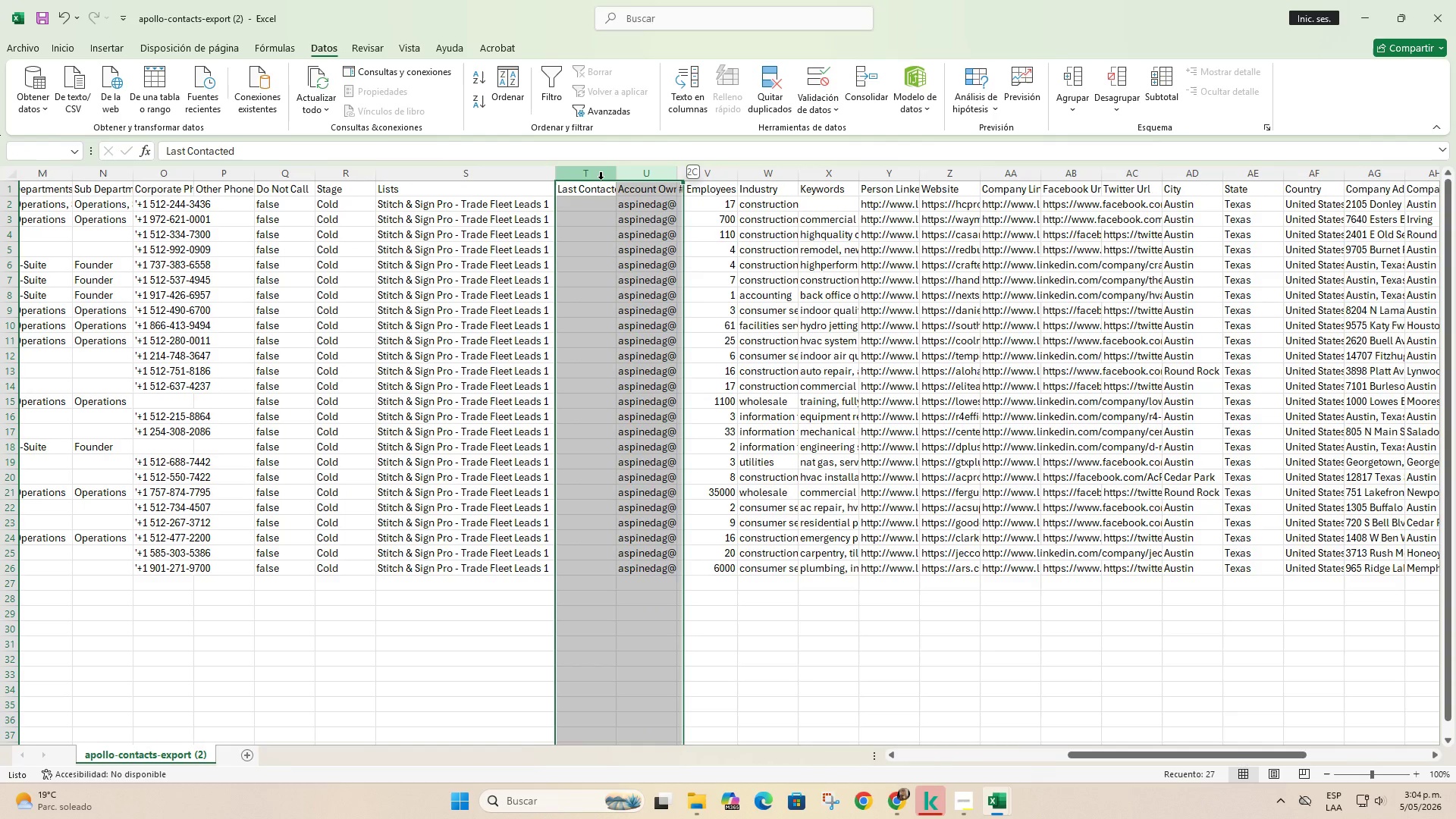 
key(Shift+ArrowLeft)
 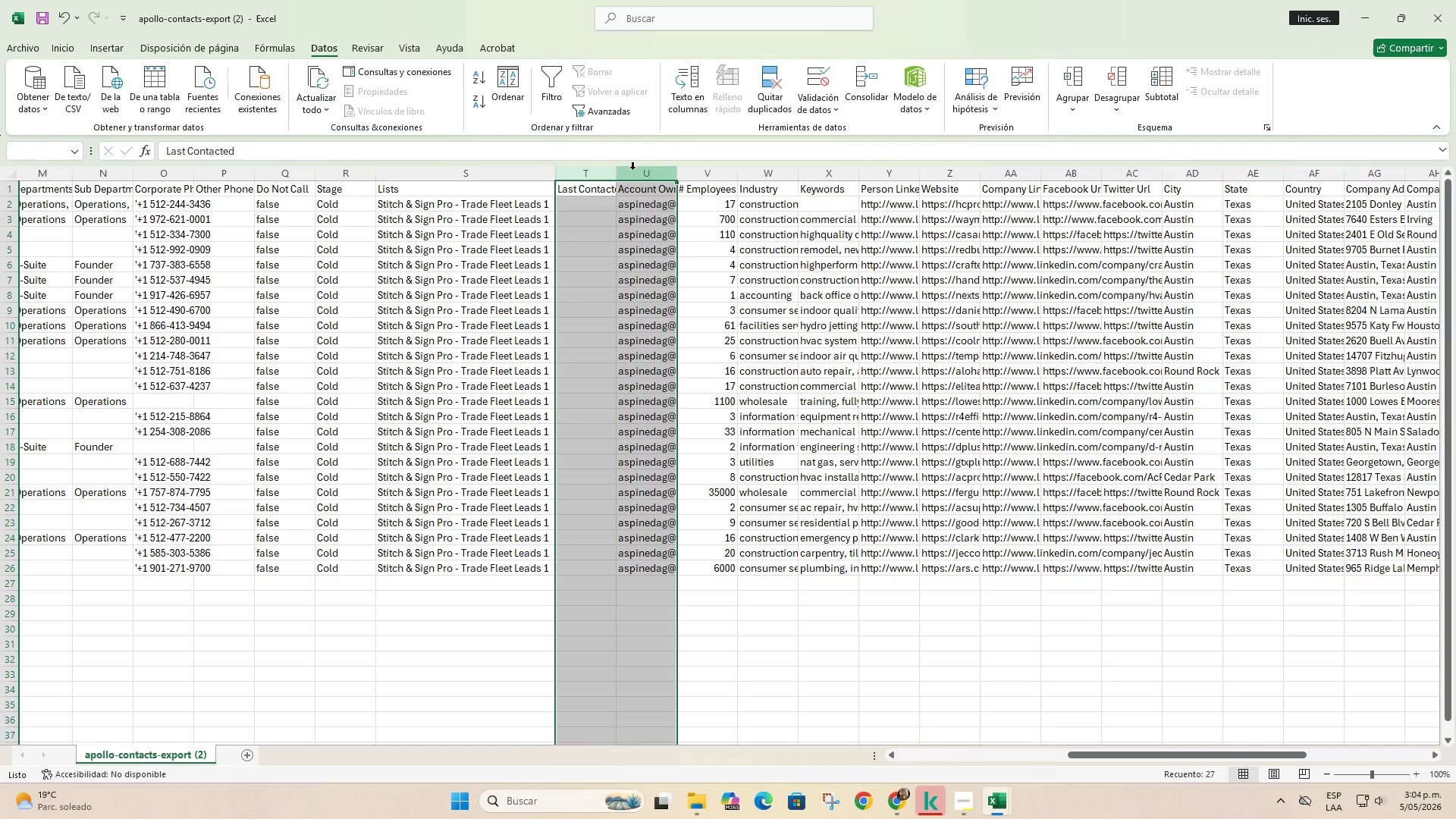 
right_click([632, 169])
 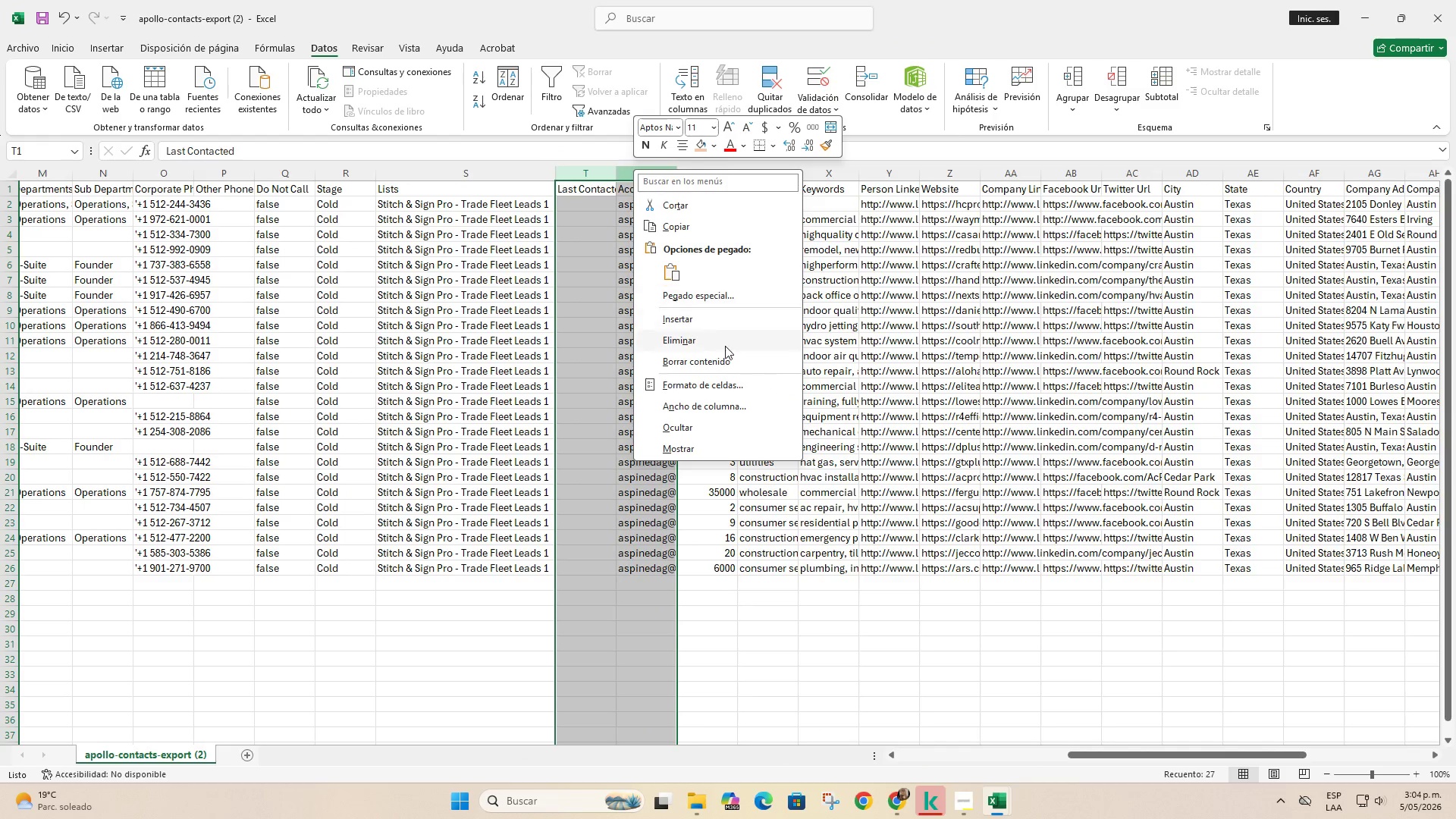 
left_click([726, 351])
 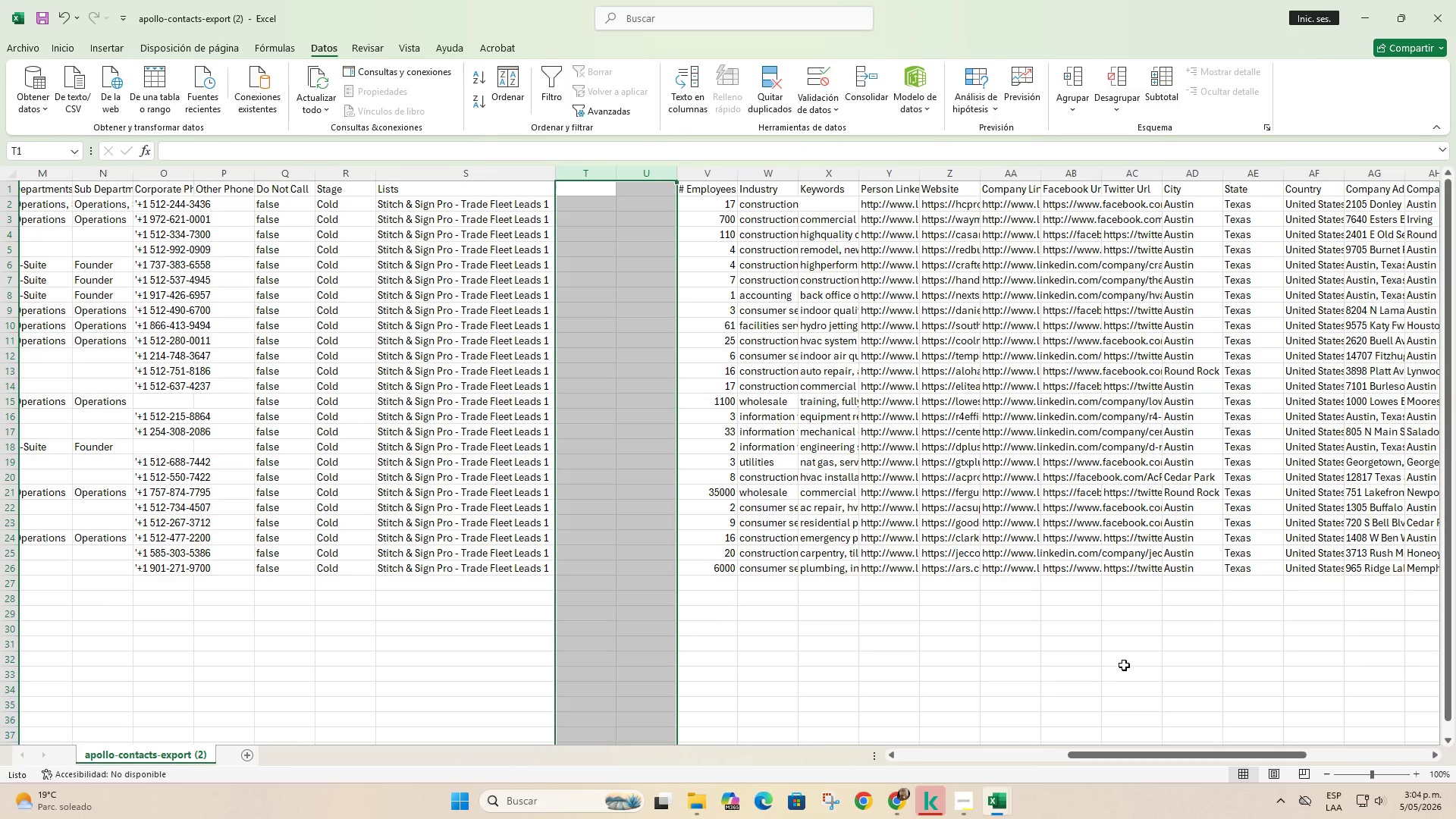 
left_click([1125, 663])
 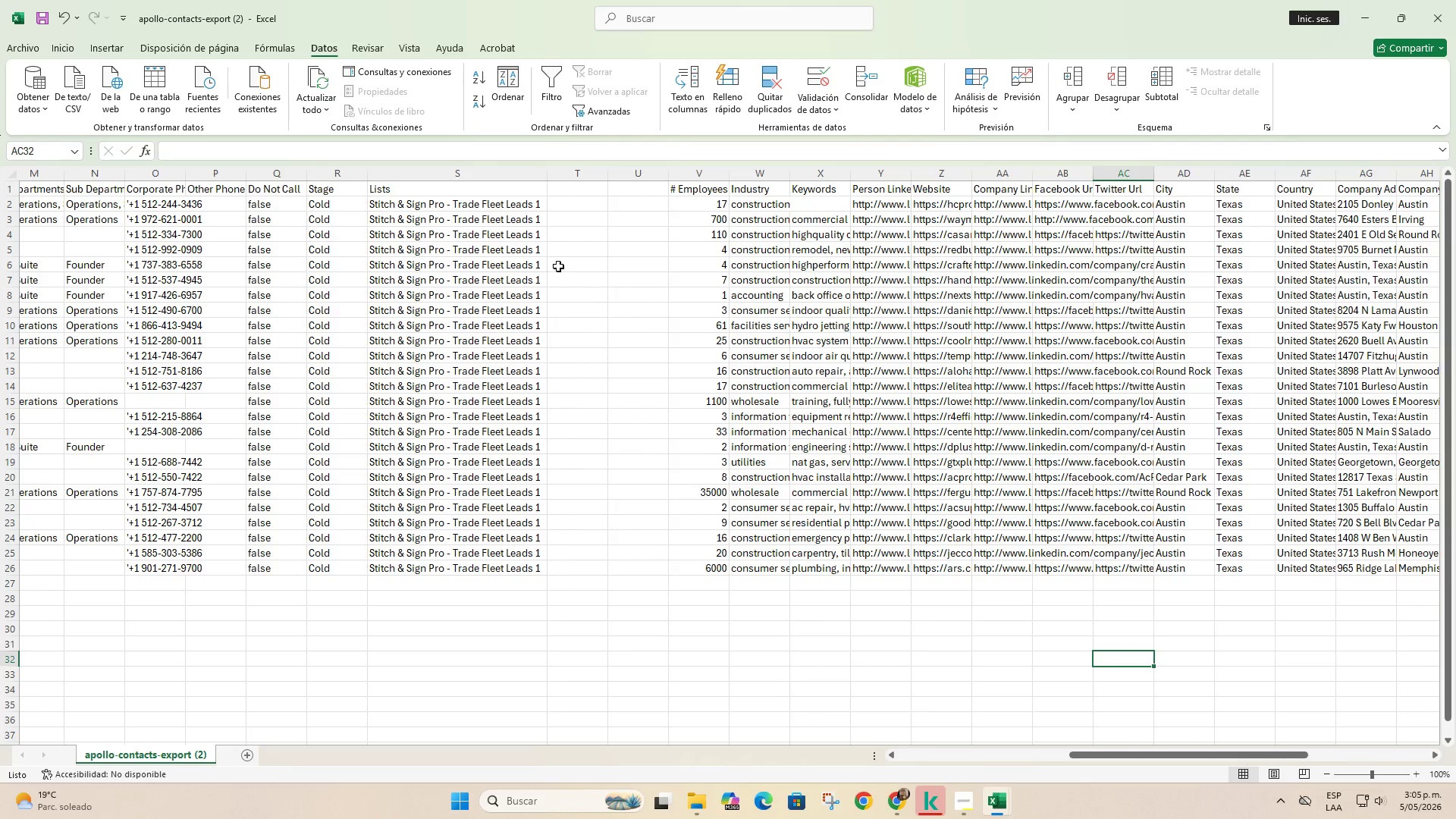 
right_click([587, 173])
 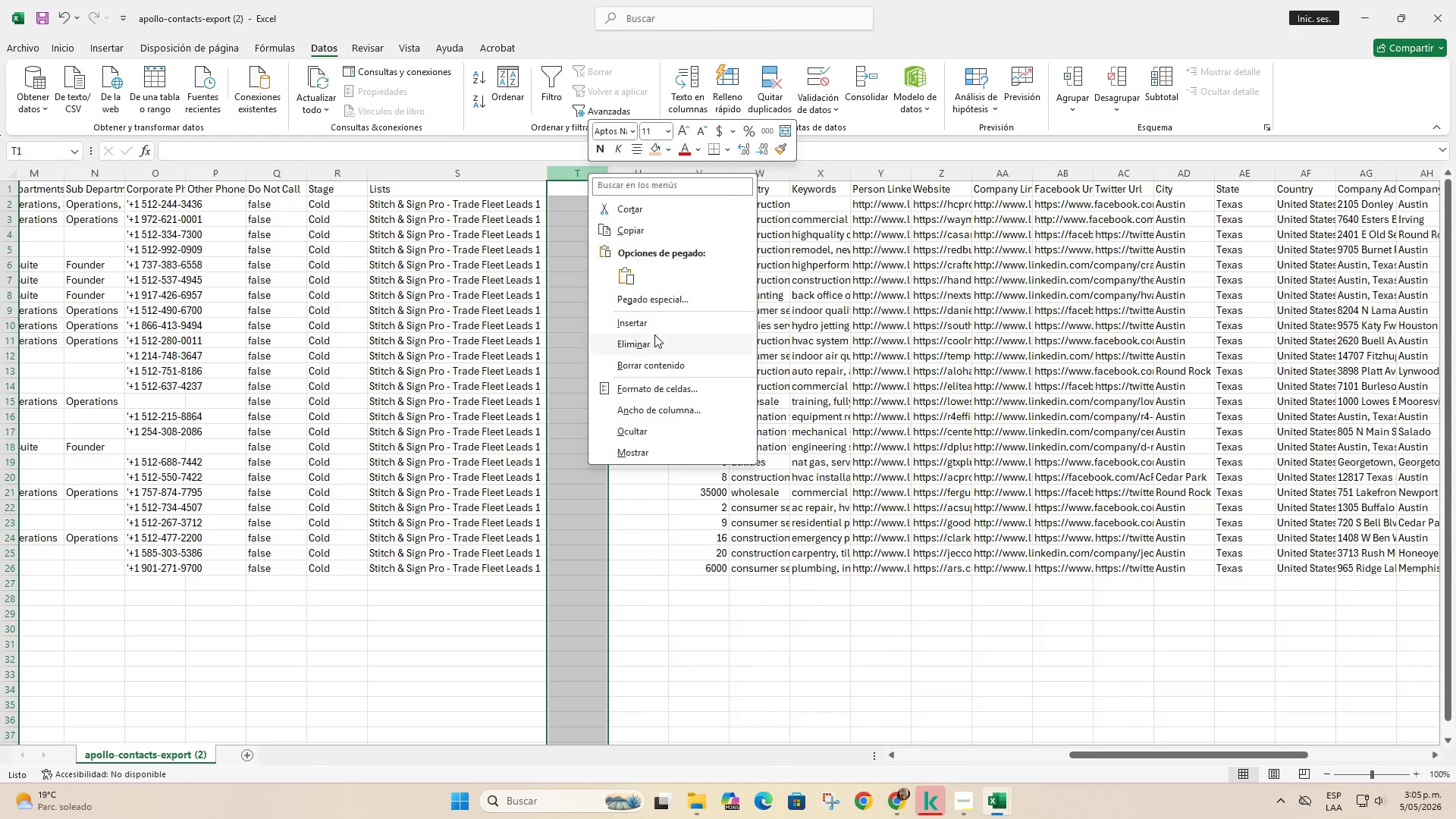 
left_click([654, 340])
 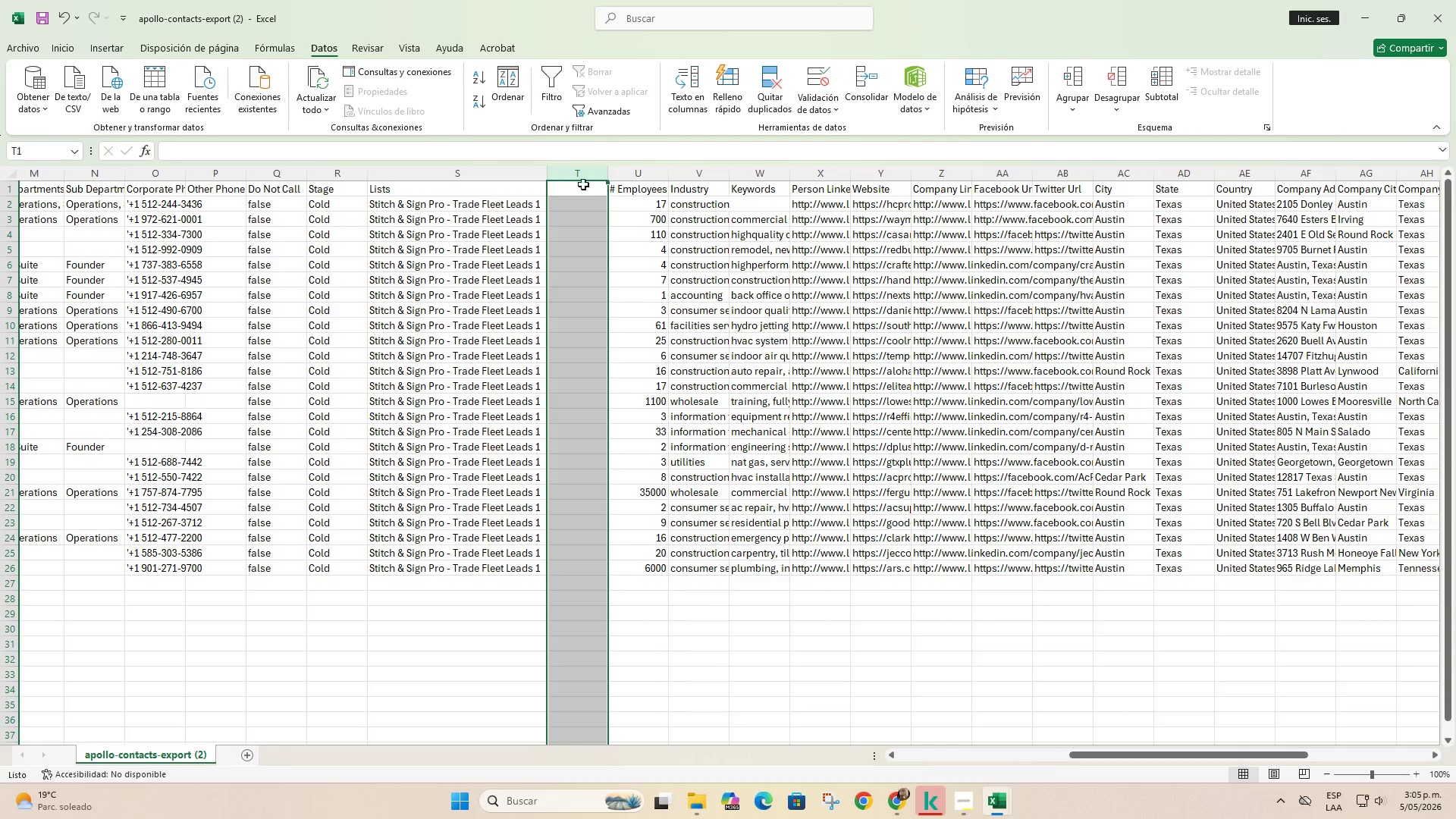 
right_click([583, 177])
 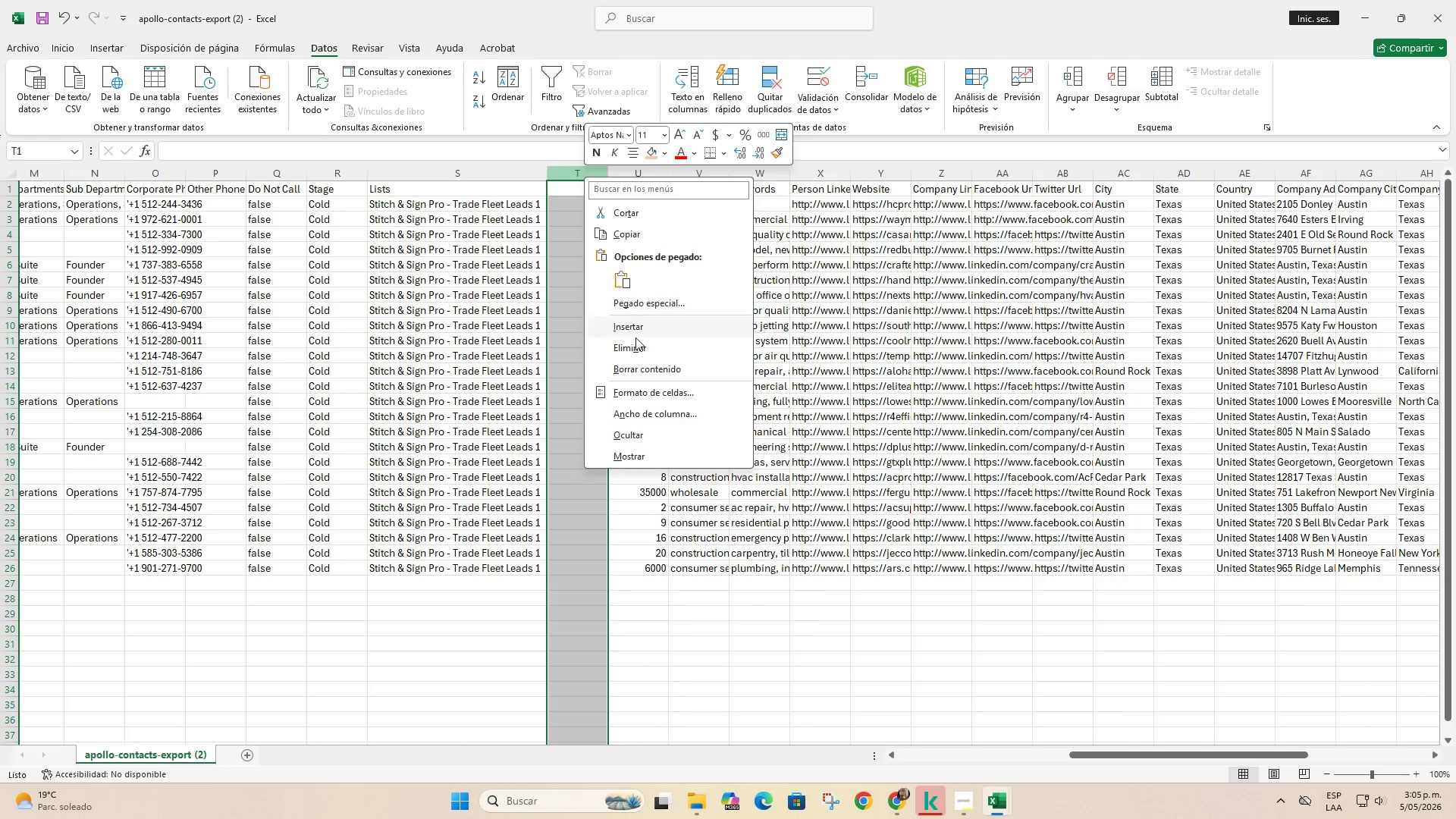 
left_click([638, 342])
 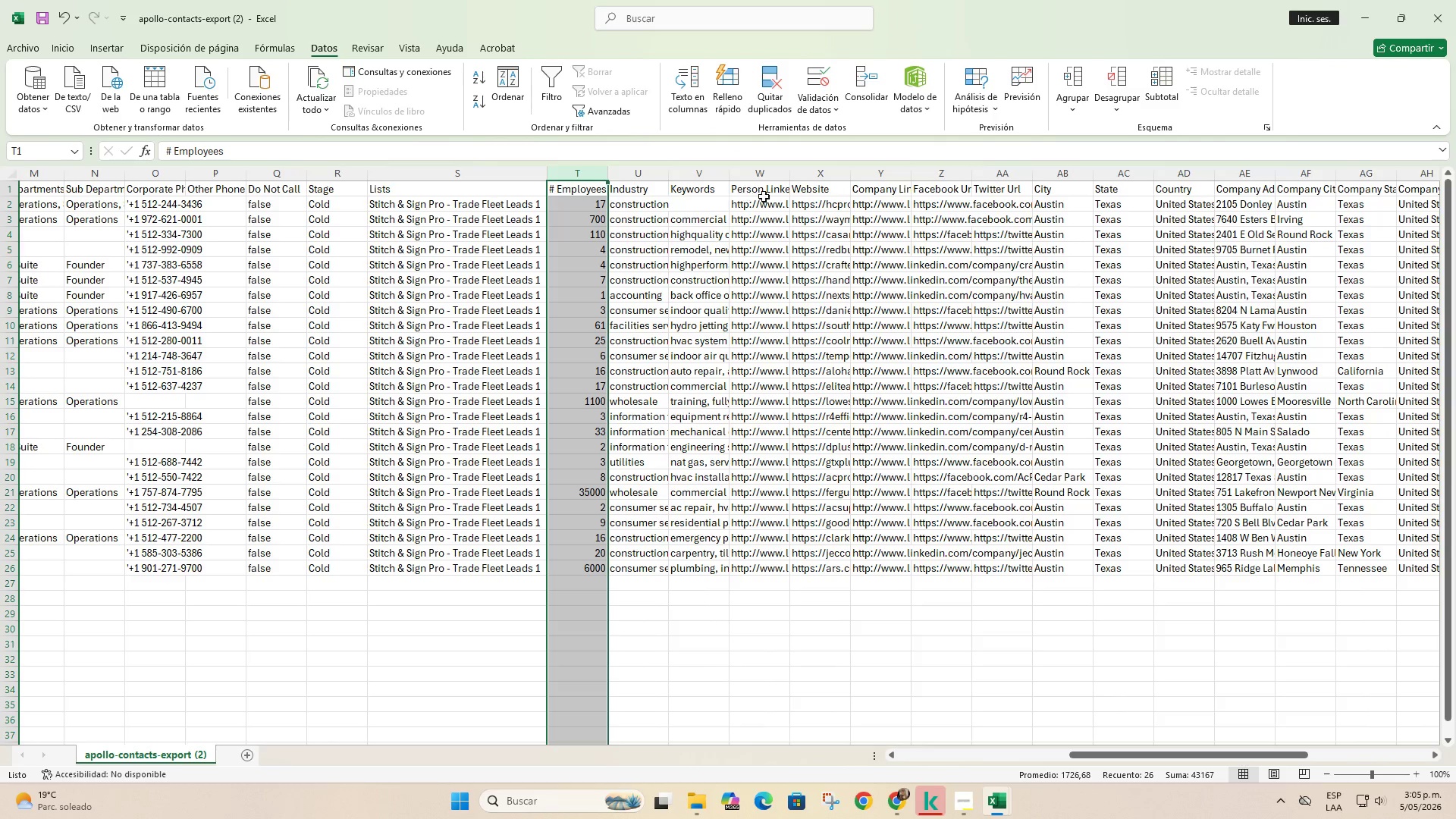 
double_click([770, 176])
 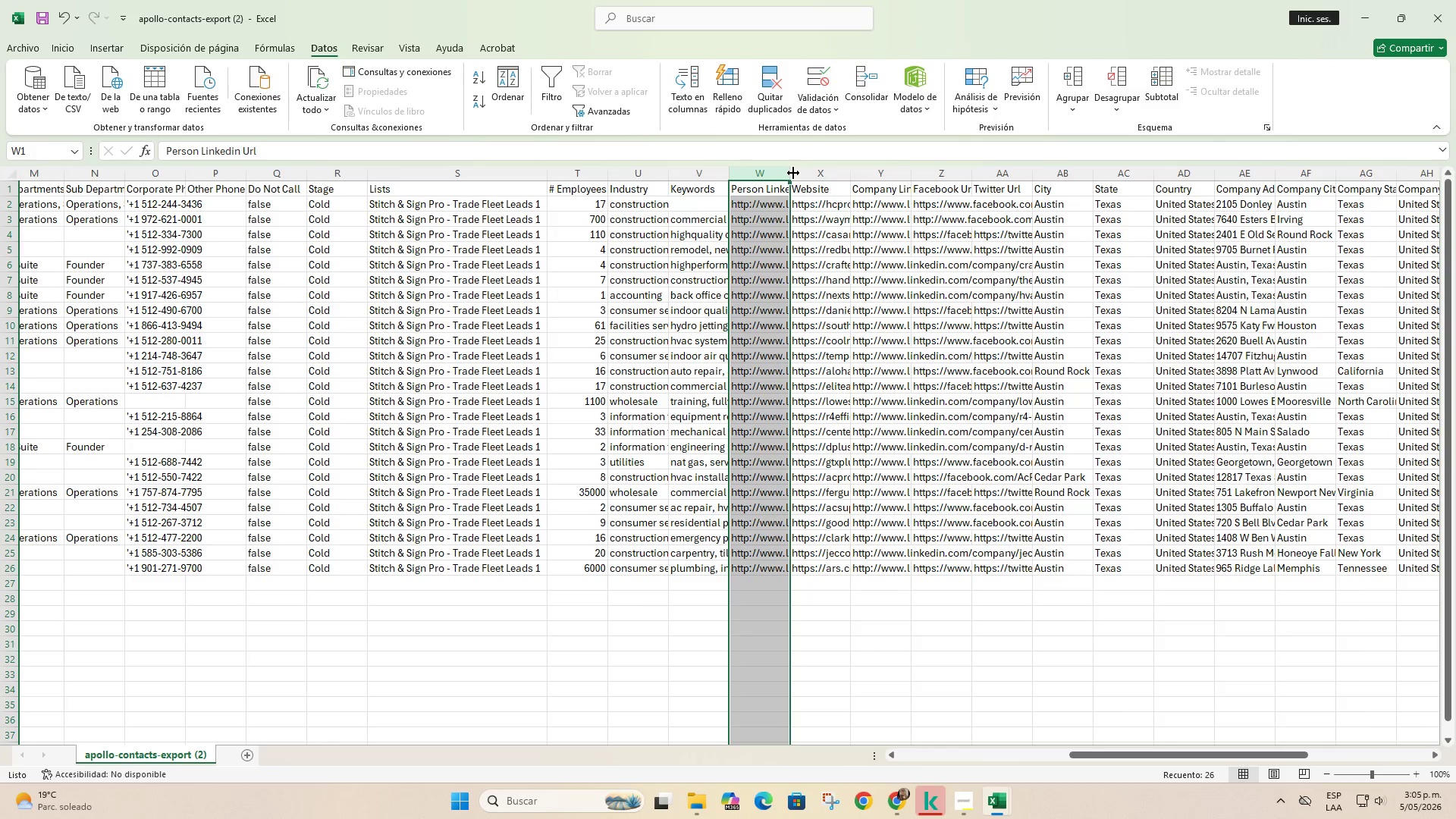 
double_click([793, 173])
 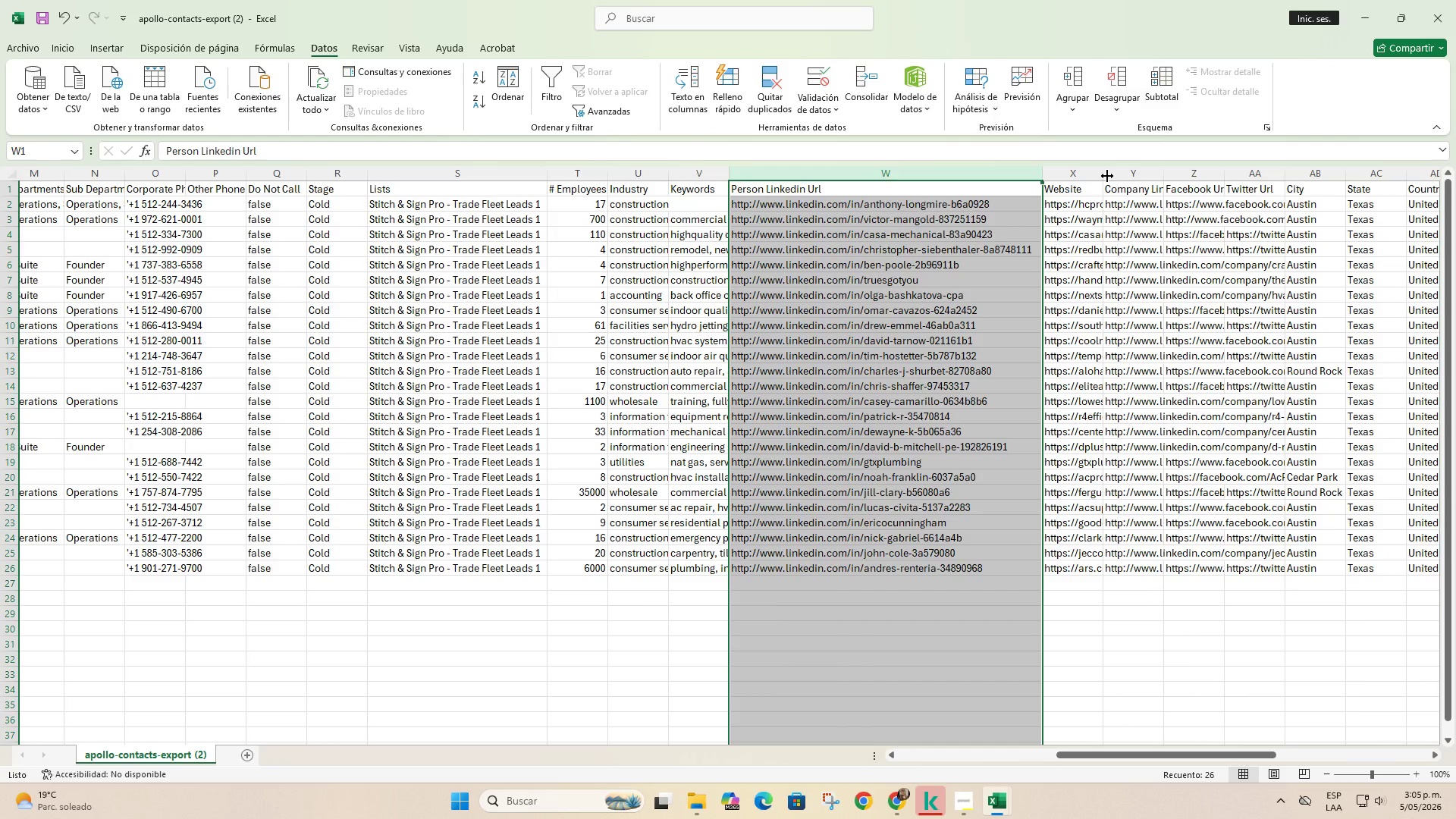 
double_click([1108, 176])
 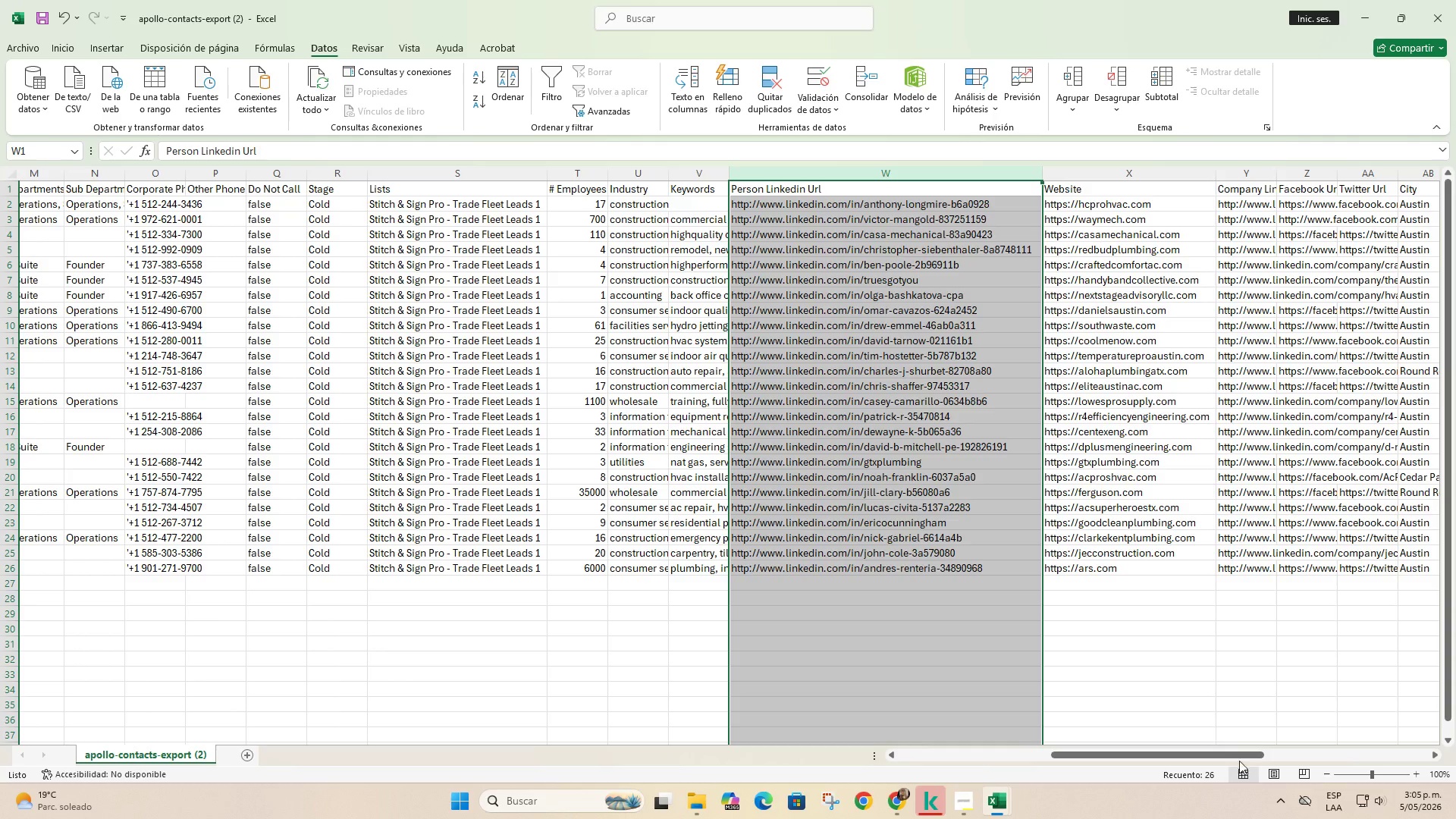 
left_click_drag(start_coordinate=[1237, 752], to_coordinate=[1325, 741])
 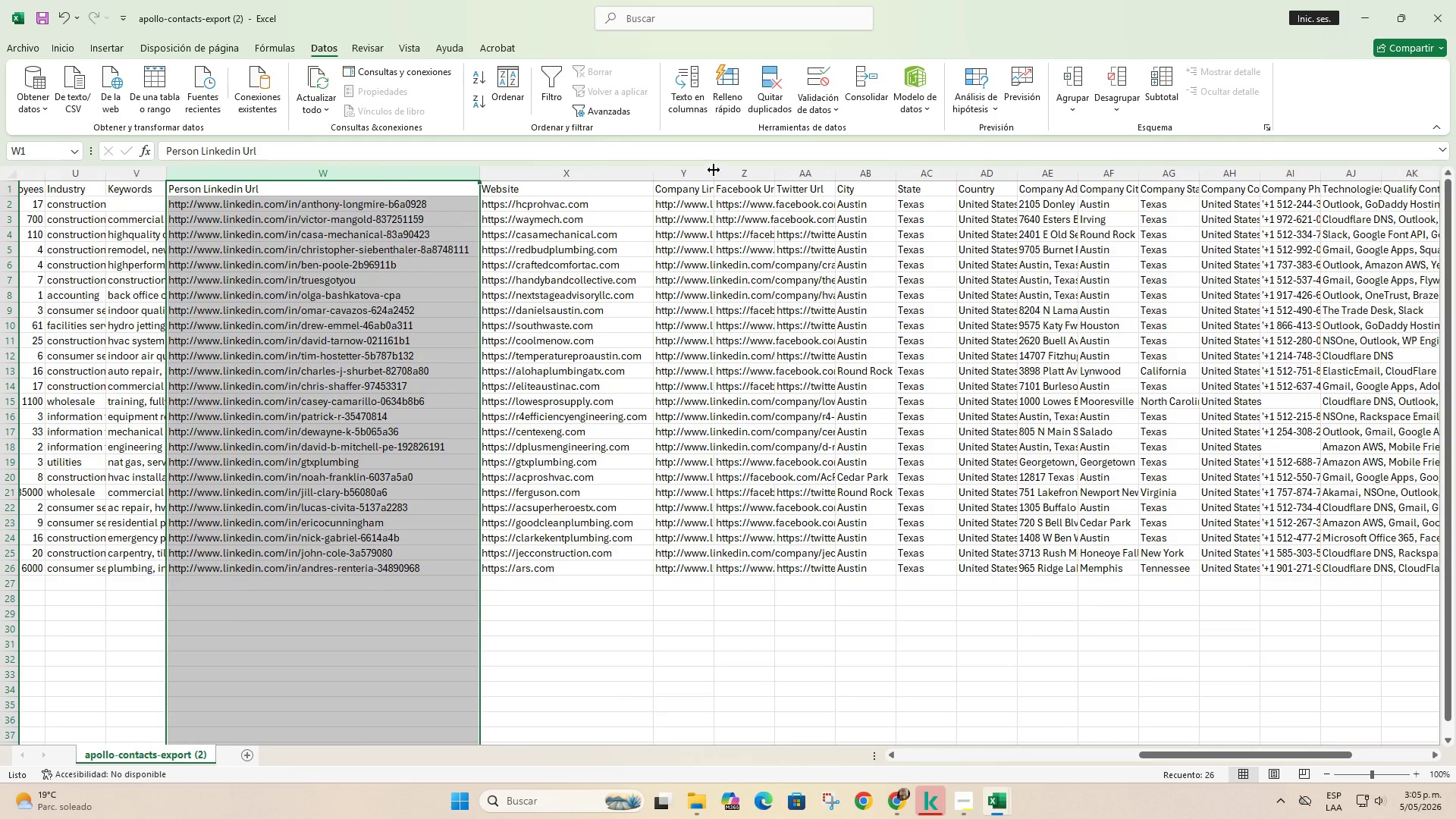 
double_click([714, 170])
 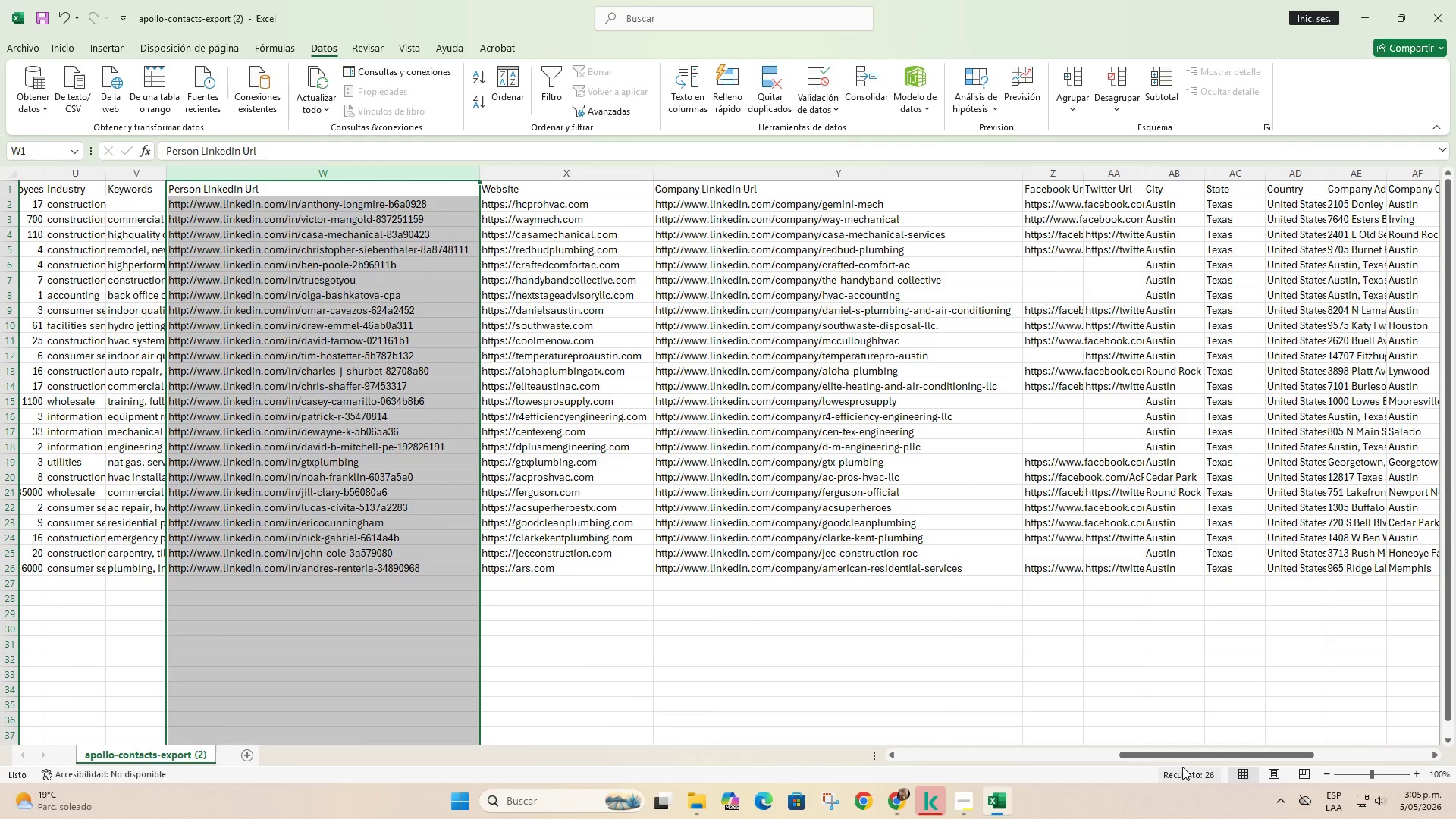 
left_click_drag(start_coordinate=[1185, 755], to_coordinate=[1263, 755])
 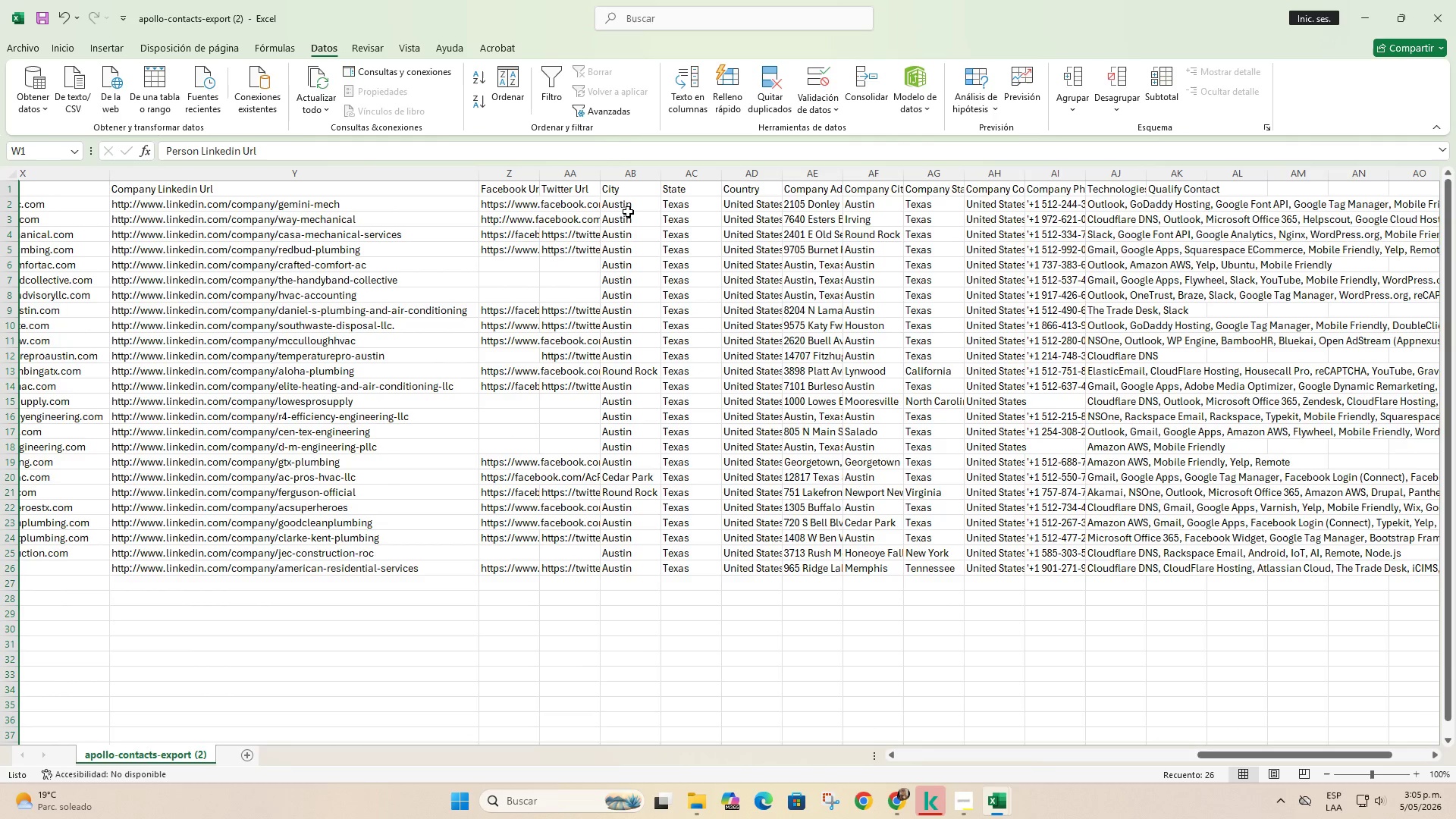 
left_click_drag(start_coordinate=[628, 207], to_coordinate=[716, 568])
 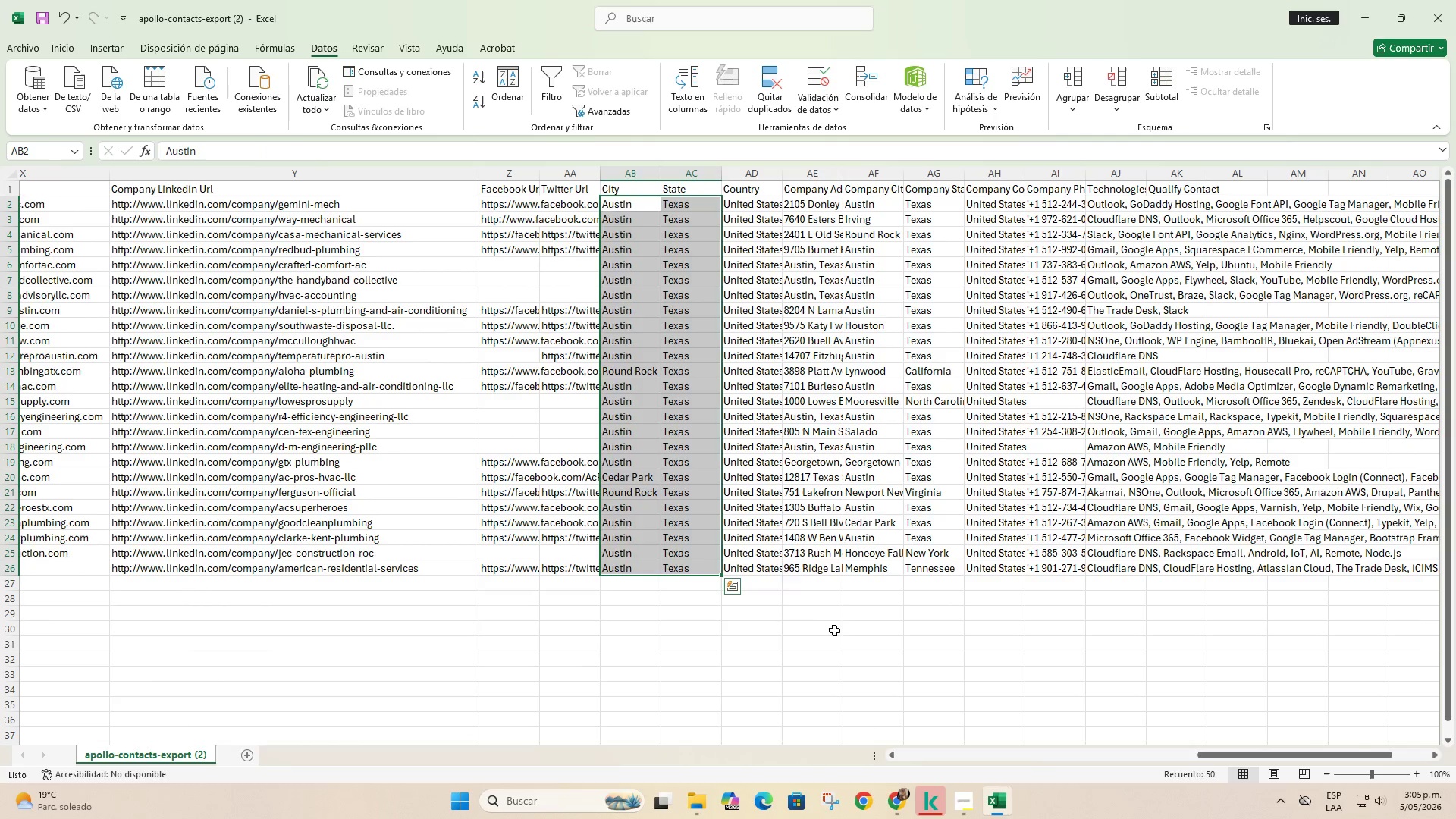 
left_click([840, 632])
 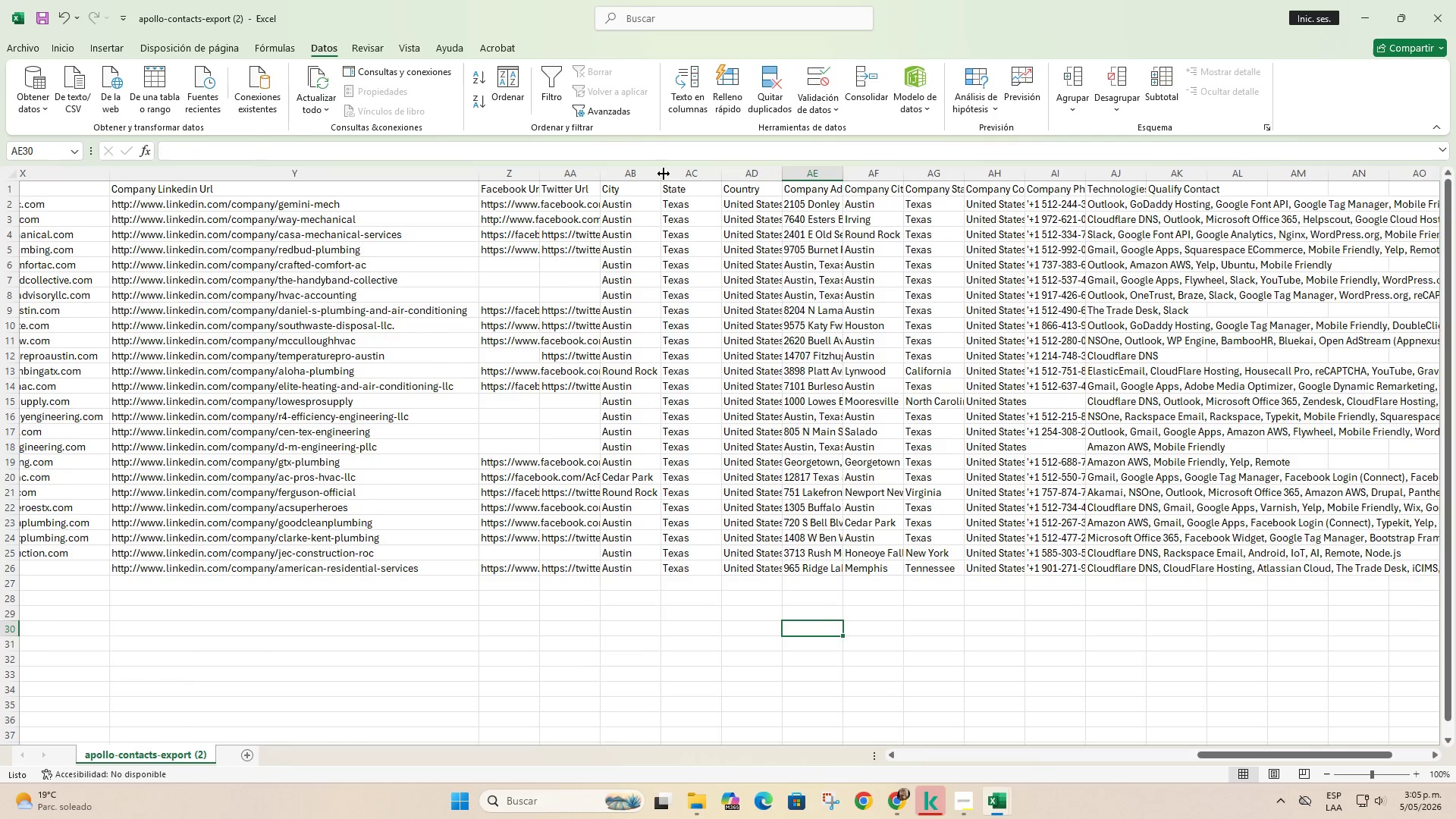 
double_click([664, 171])
 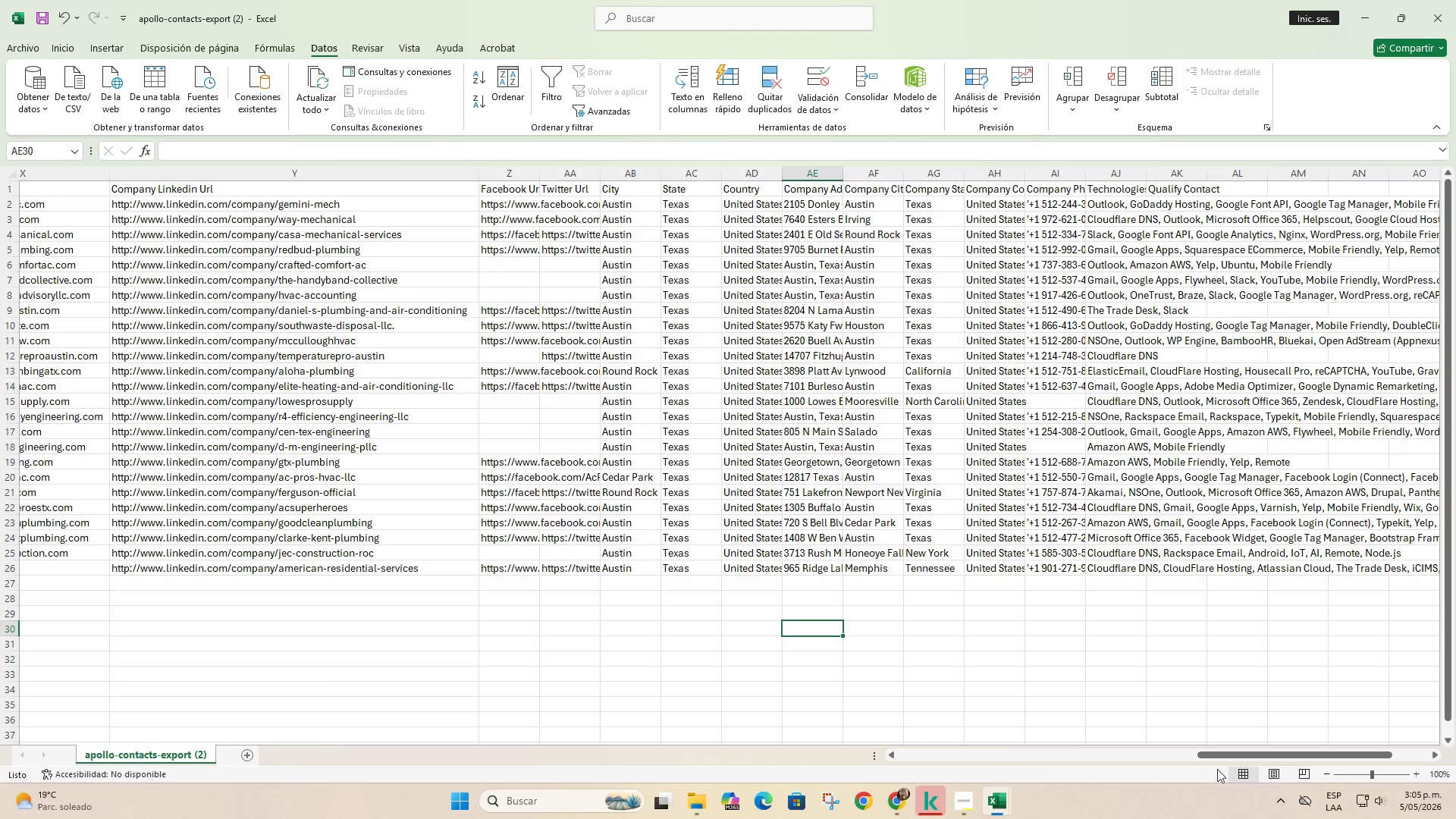 
left_click_drag(start_coordinate=[1237, 756], to_coordinate=[1282, 748])
 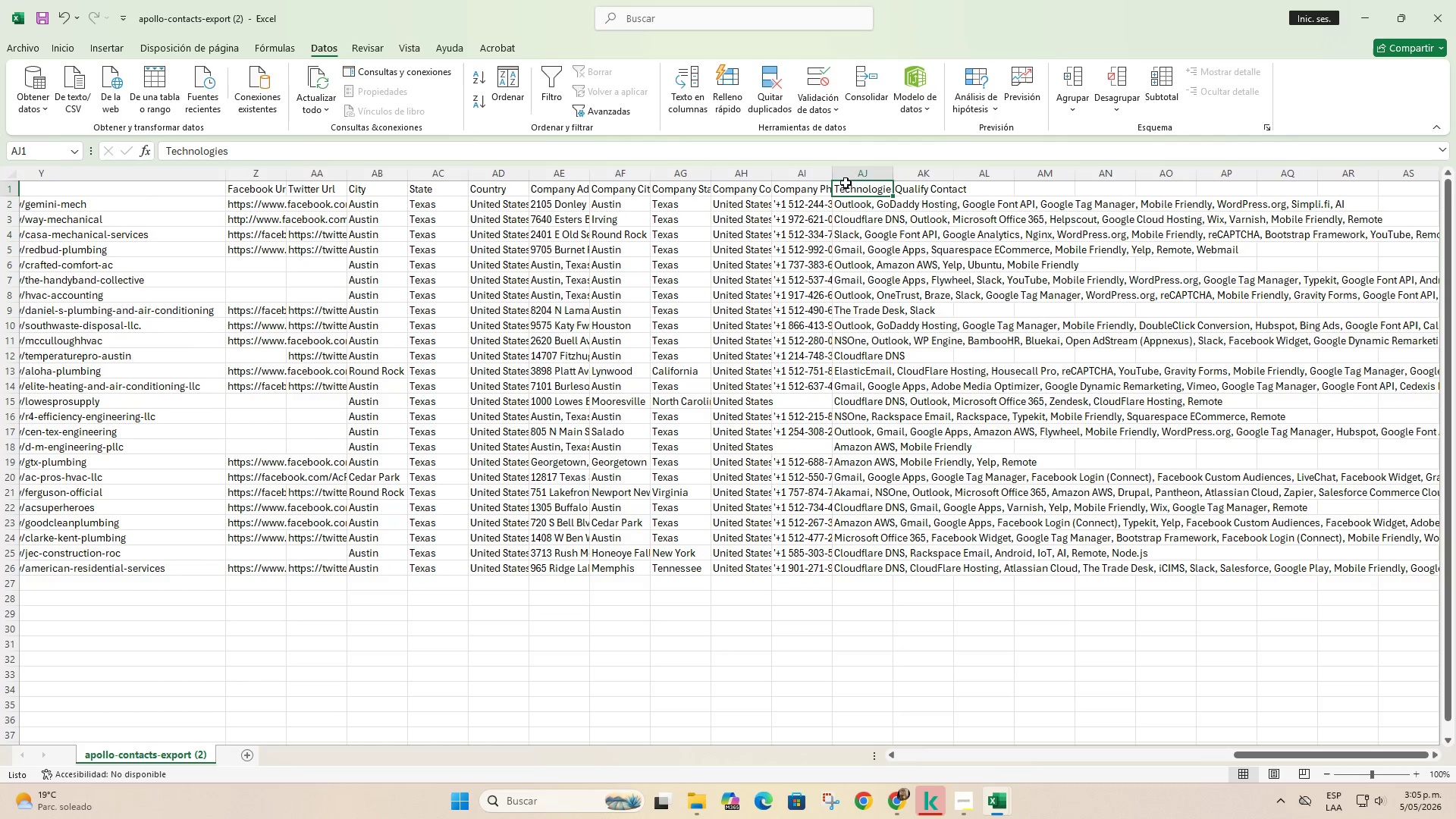 
double_click([858, 169])
 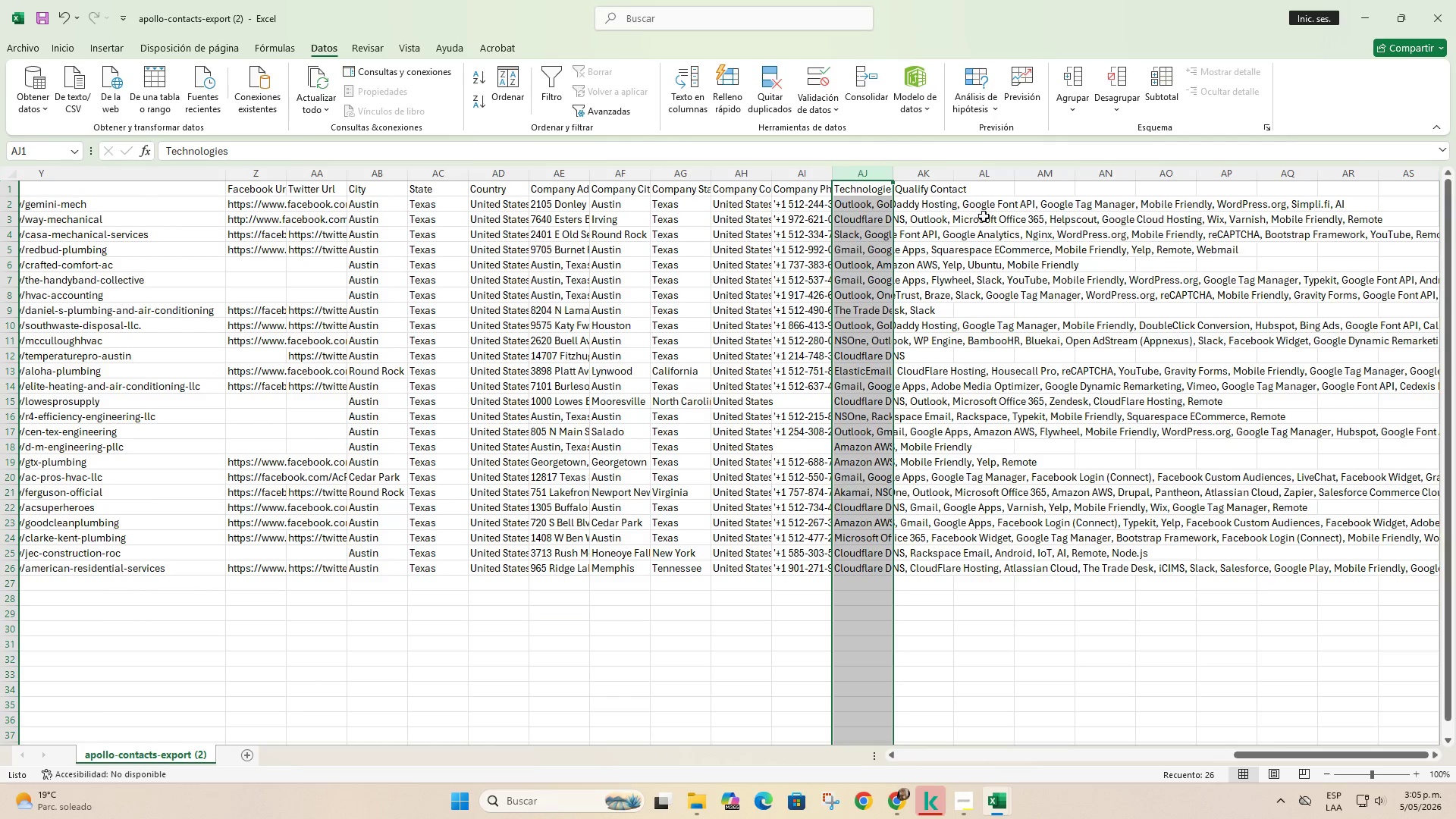 
key(Control+ArrowRight)
 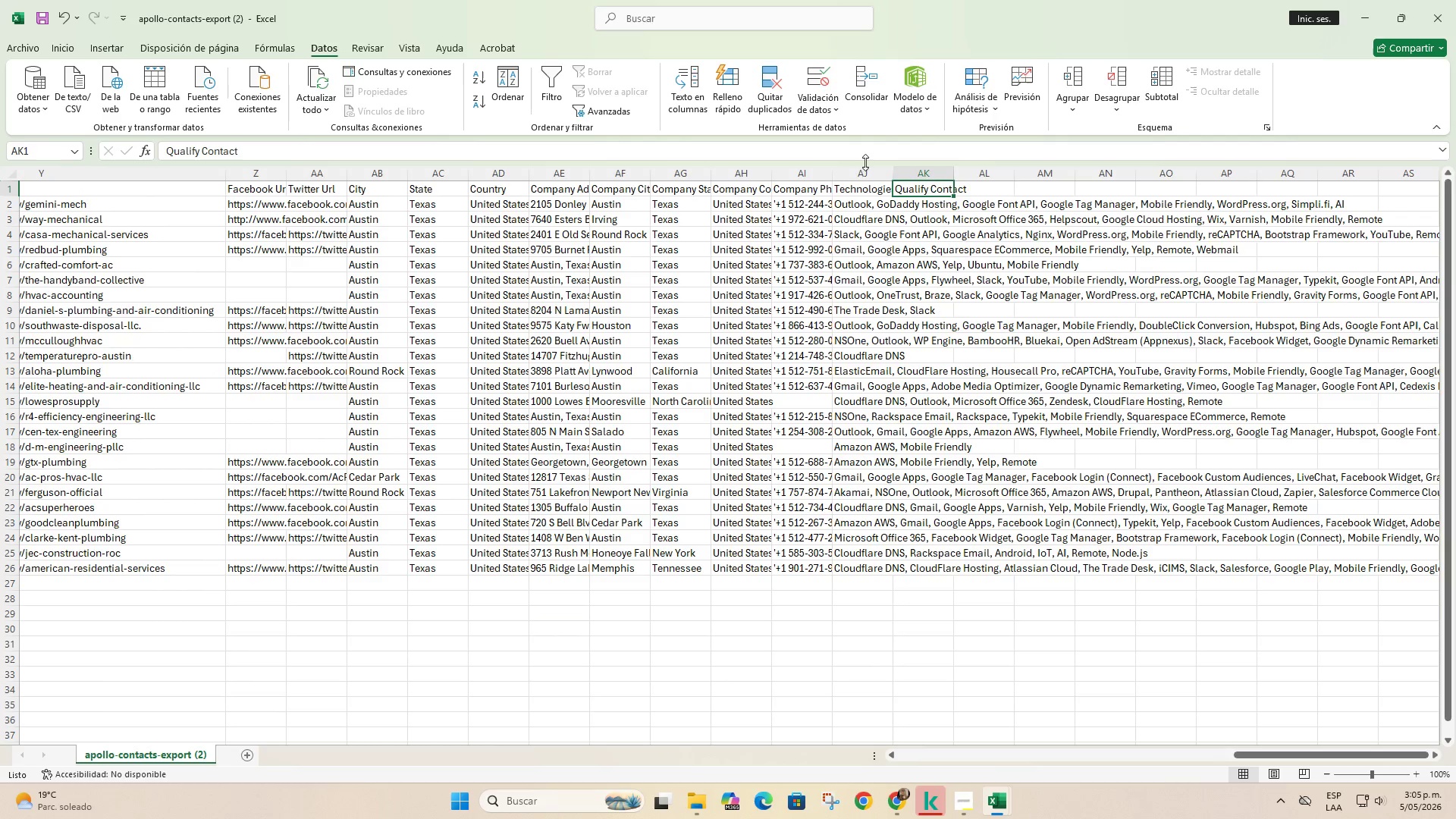 
double_click([868, 170])
 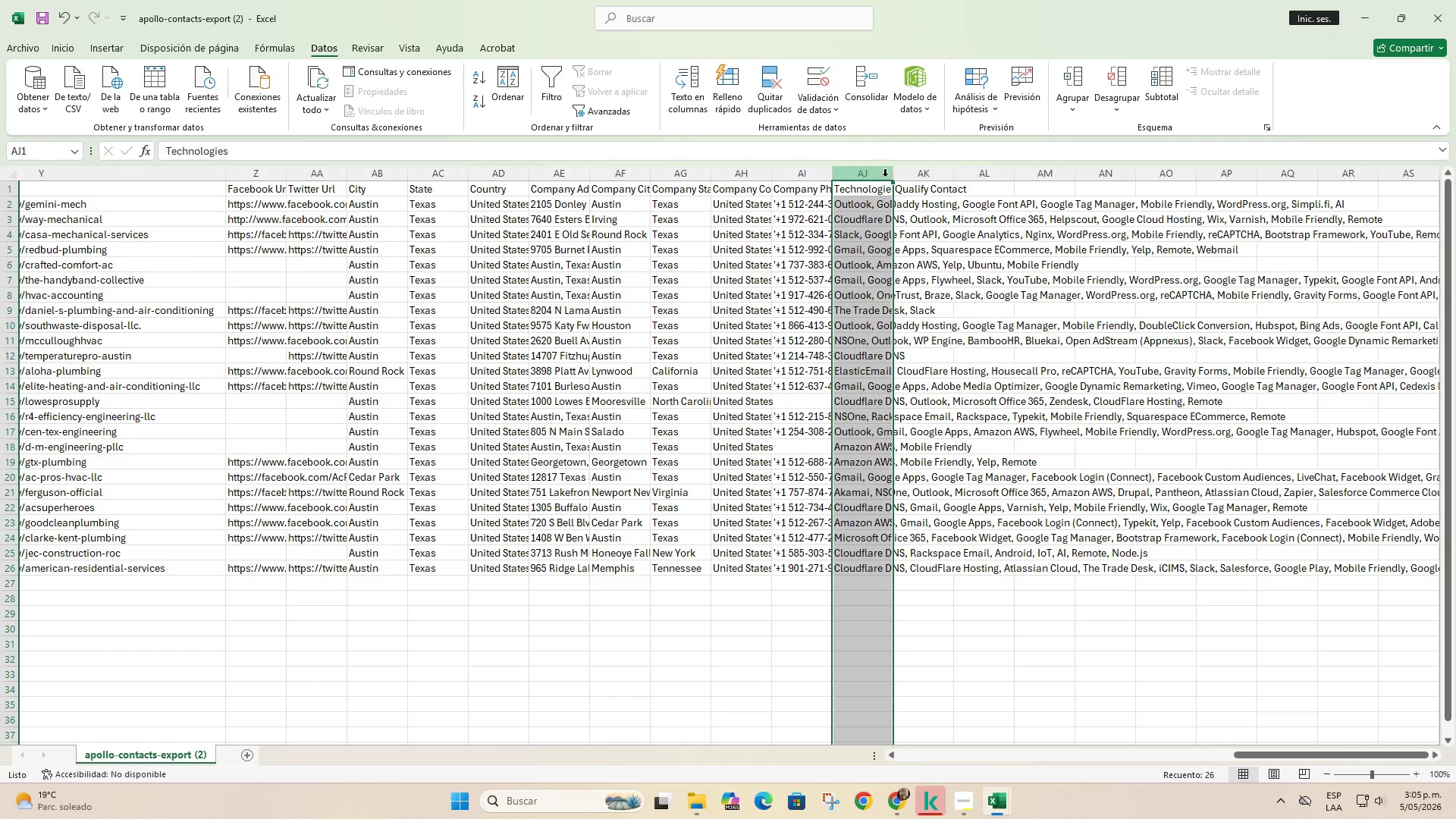 
key(Shift+ArrowRight)
 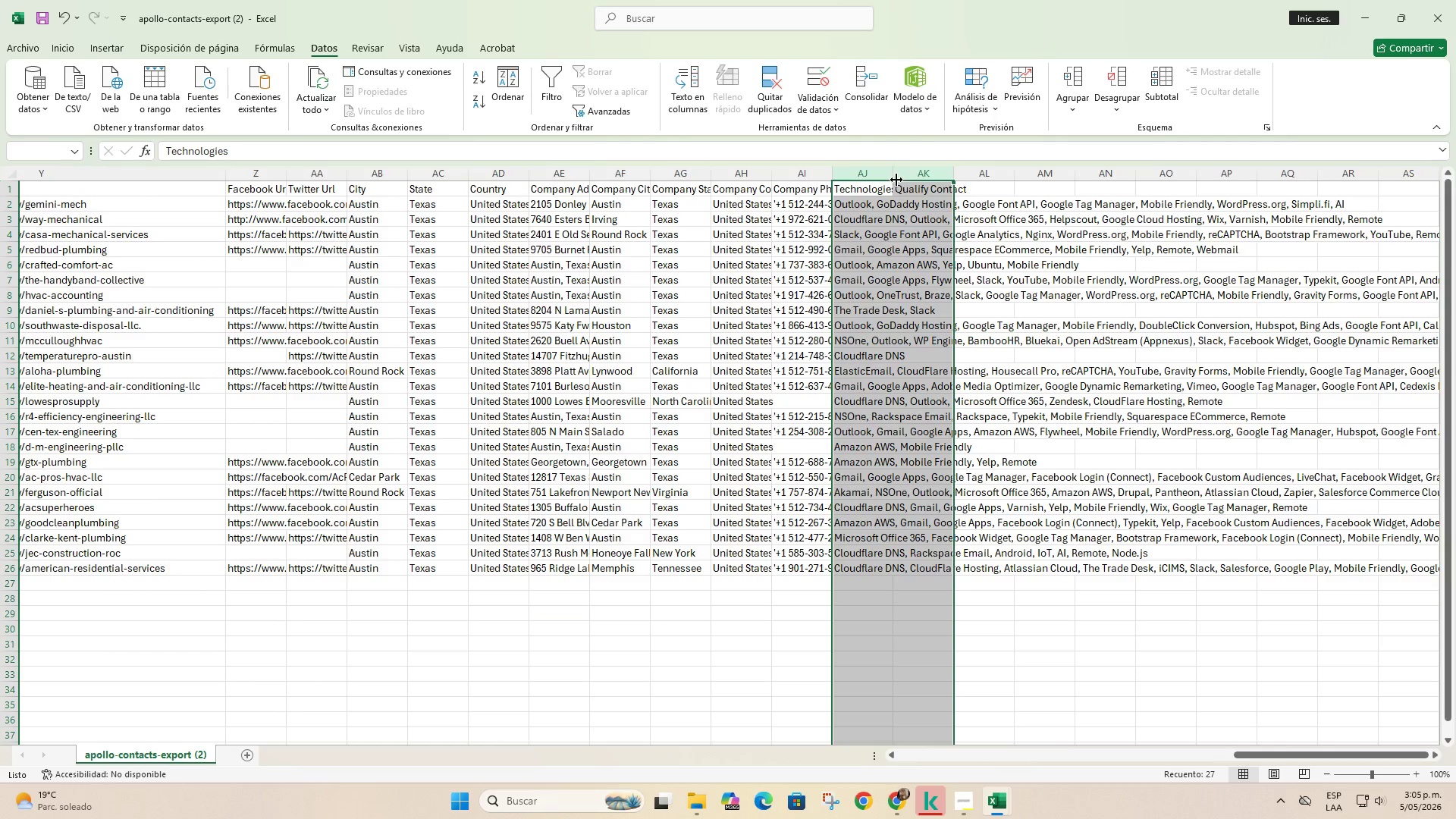 
right_click([896, 168])